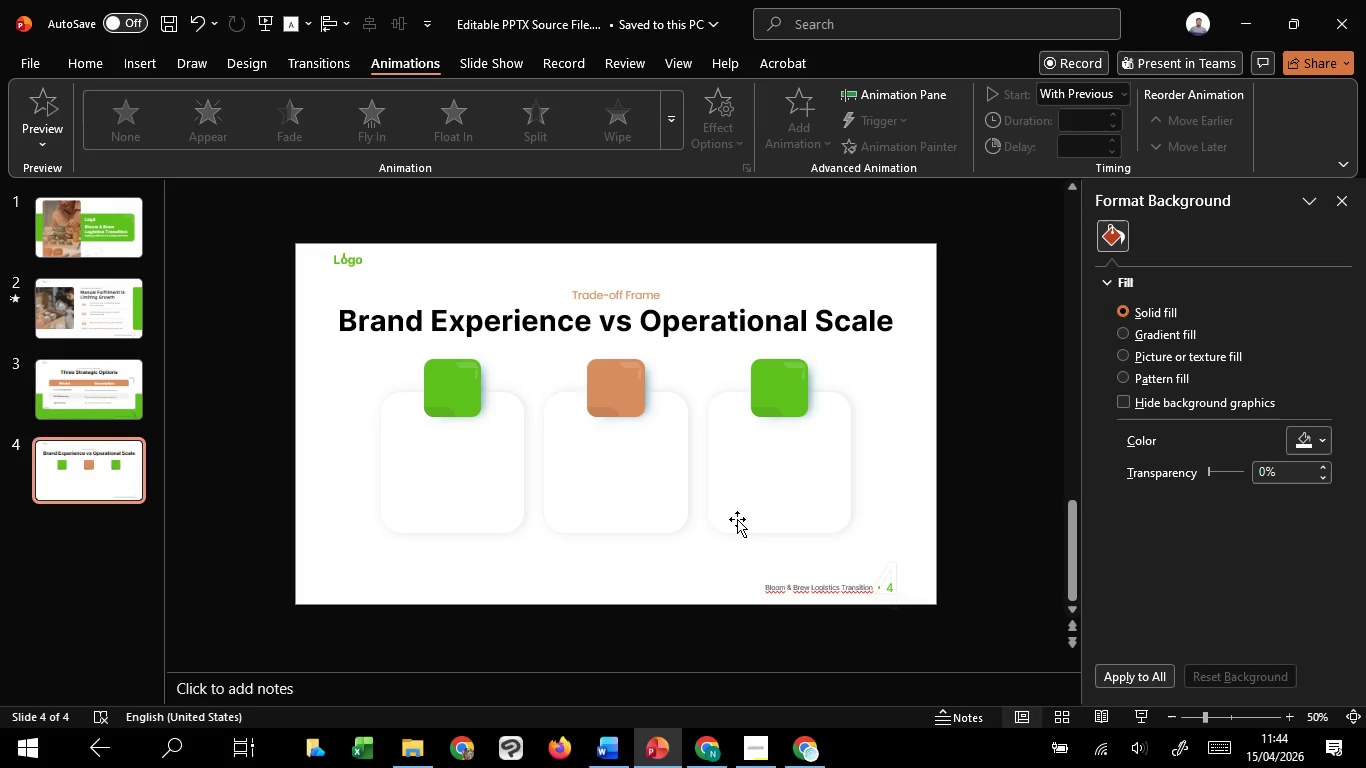 
scroll: coordinate [737, 519], scroll_direction: down, amount: 1.0
 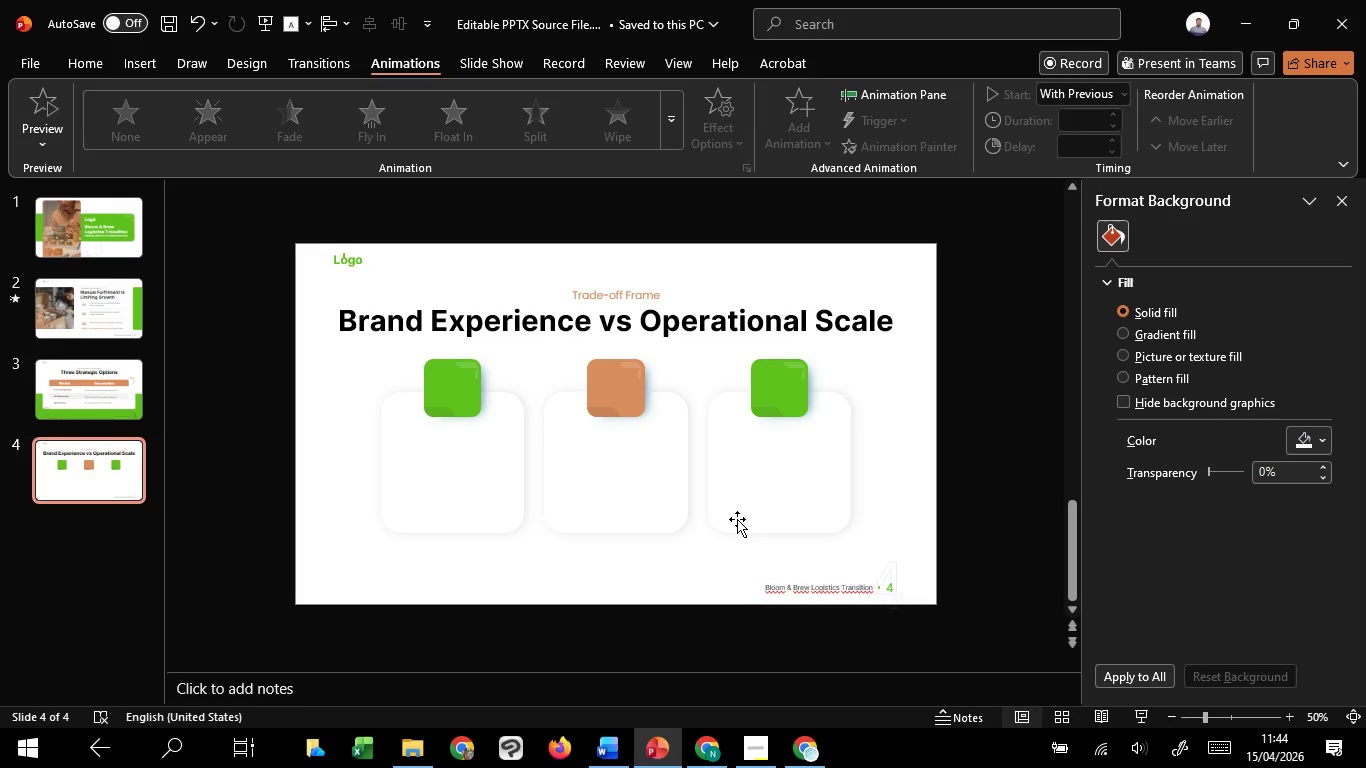 
scroll: coordinate [737, 519], scroll_direction: up, amount: 2.0
 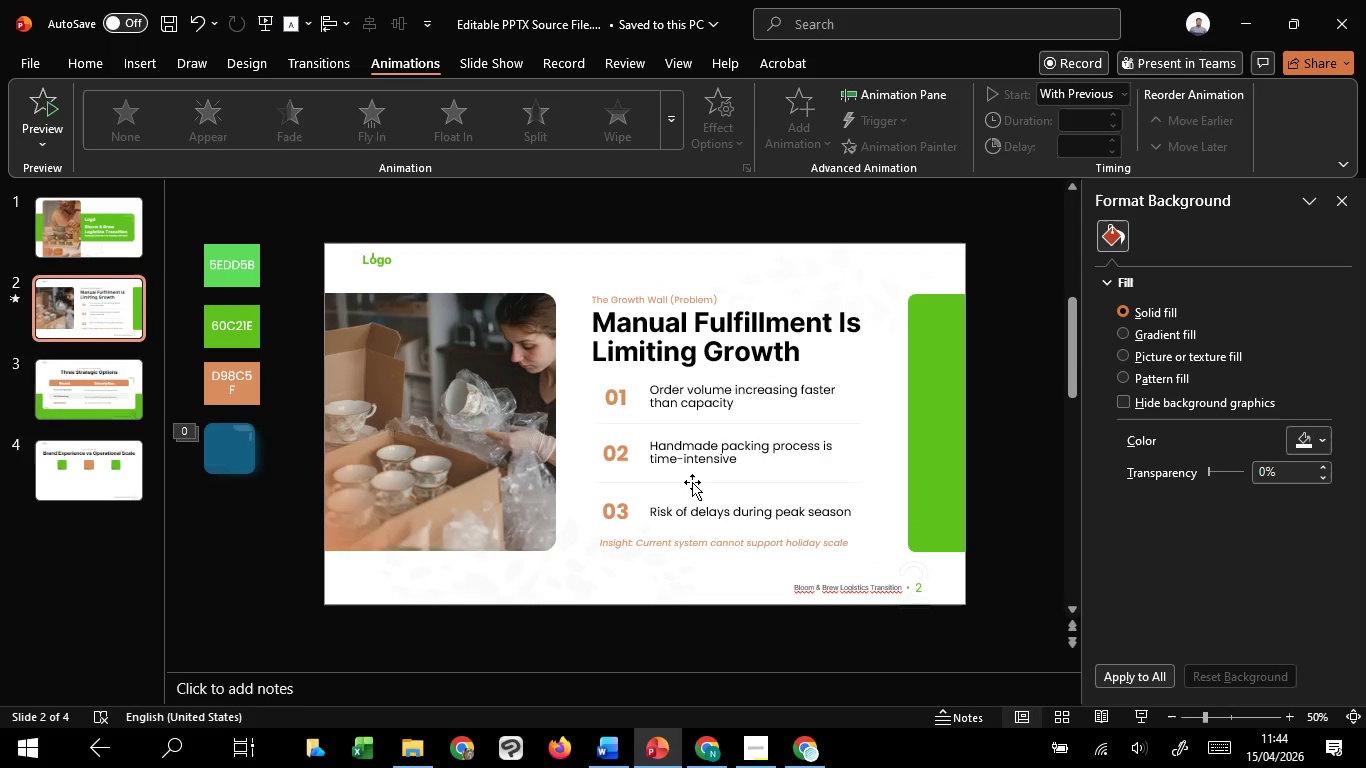 
left_click([687, 457])
 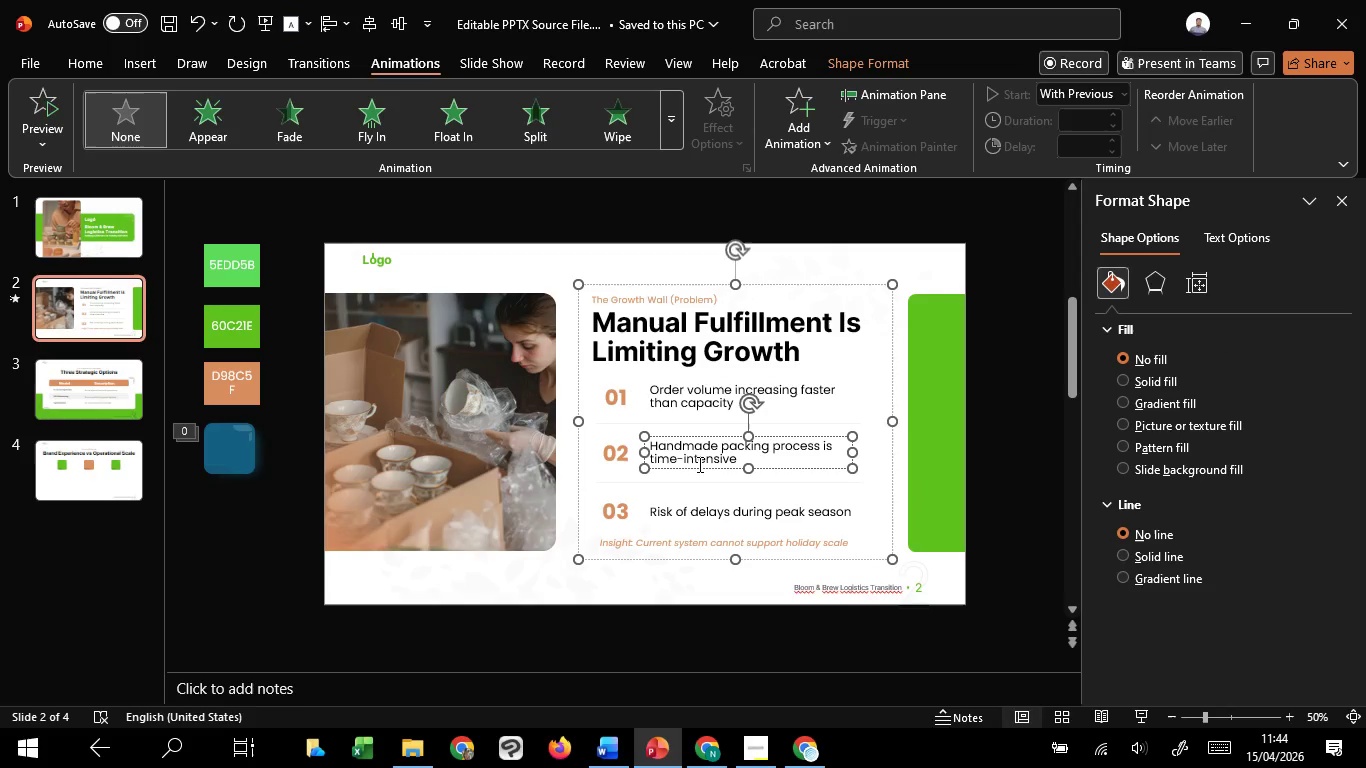 
left_click([699, 465])
 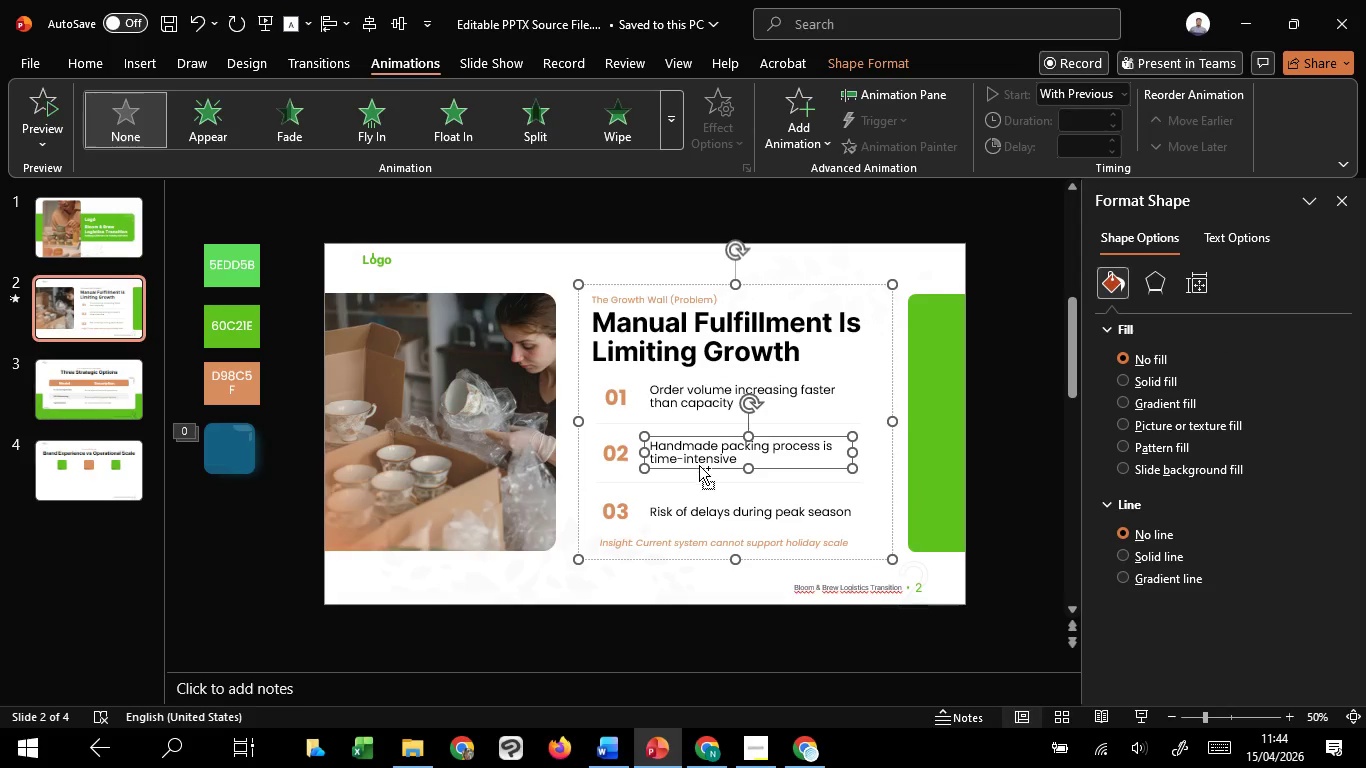 
key(Control+C)
 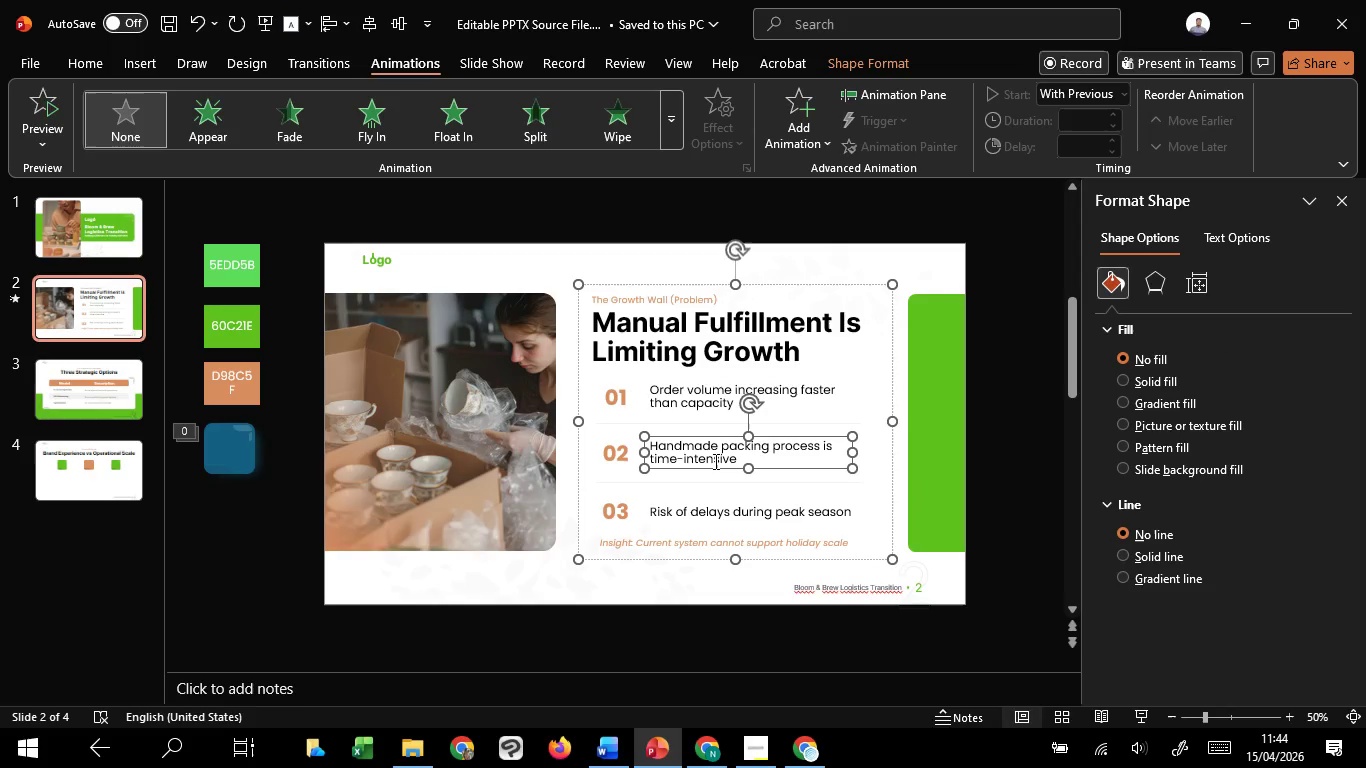 
key(Control+C)
 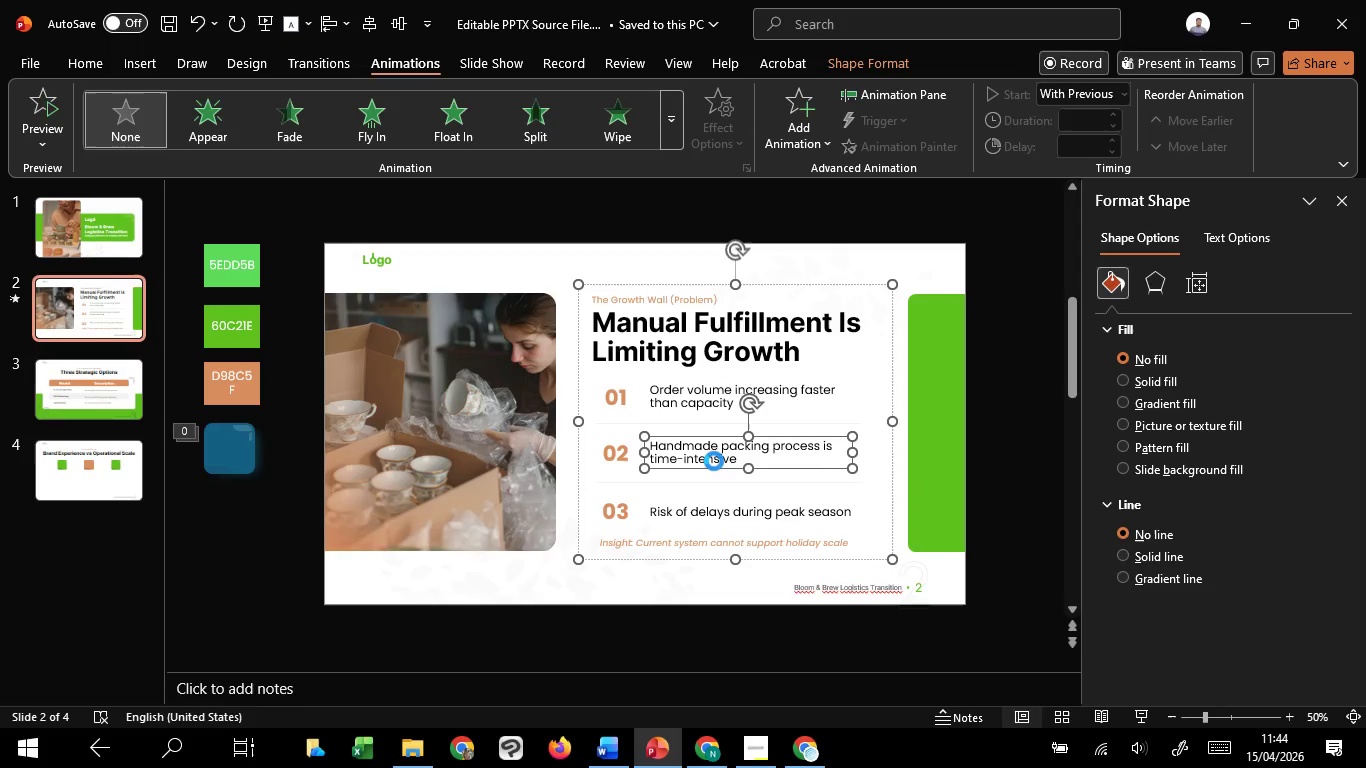 
key(Control+C)
 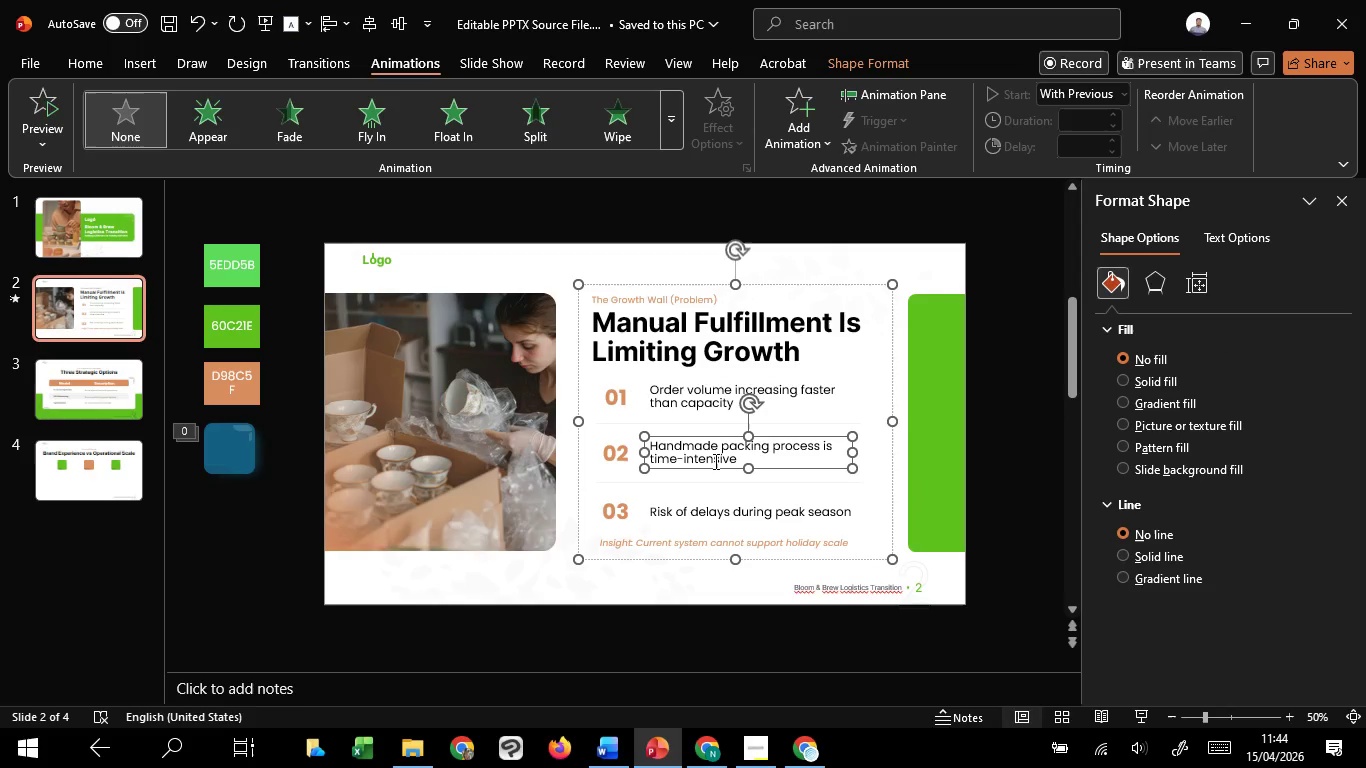 
key(Control+C)
 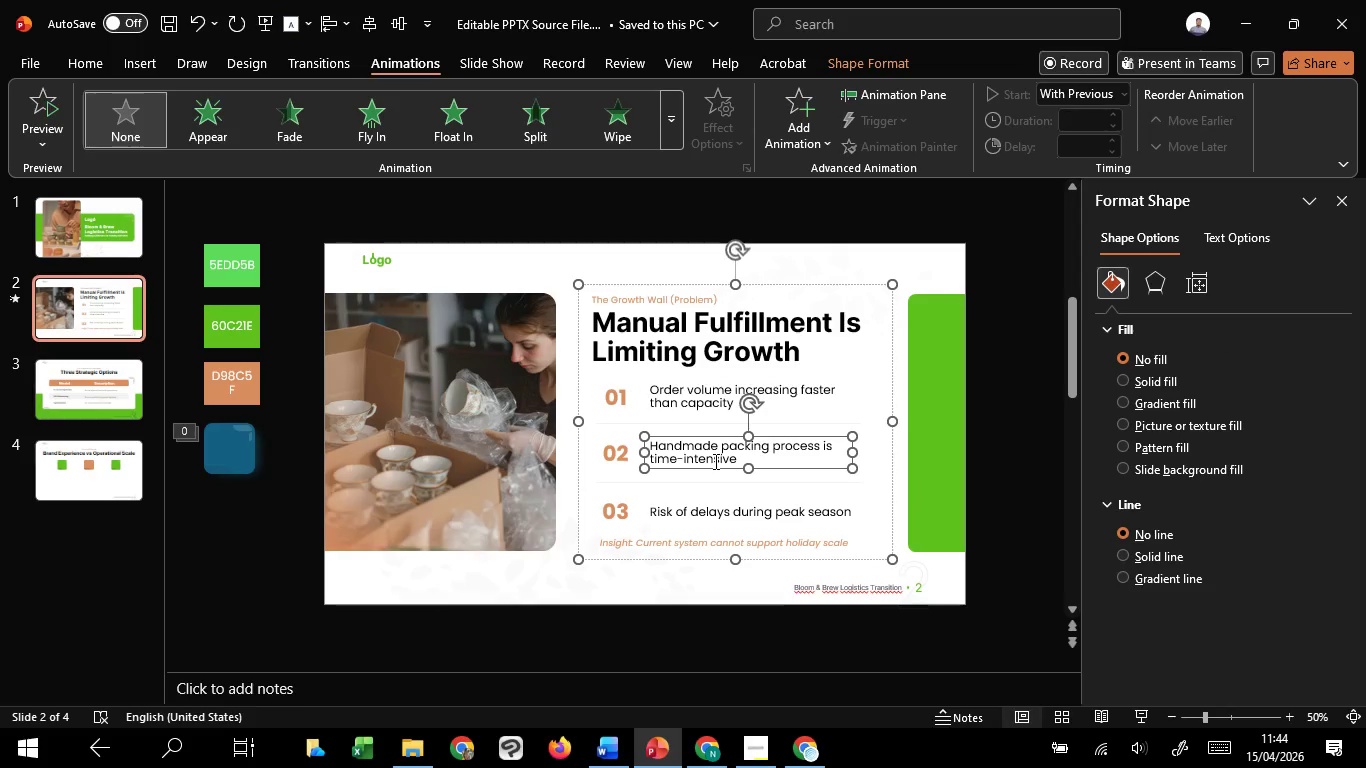 
scroll: coordinate [714, 461], scroll_direction: down, amount: 3.0
 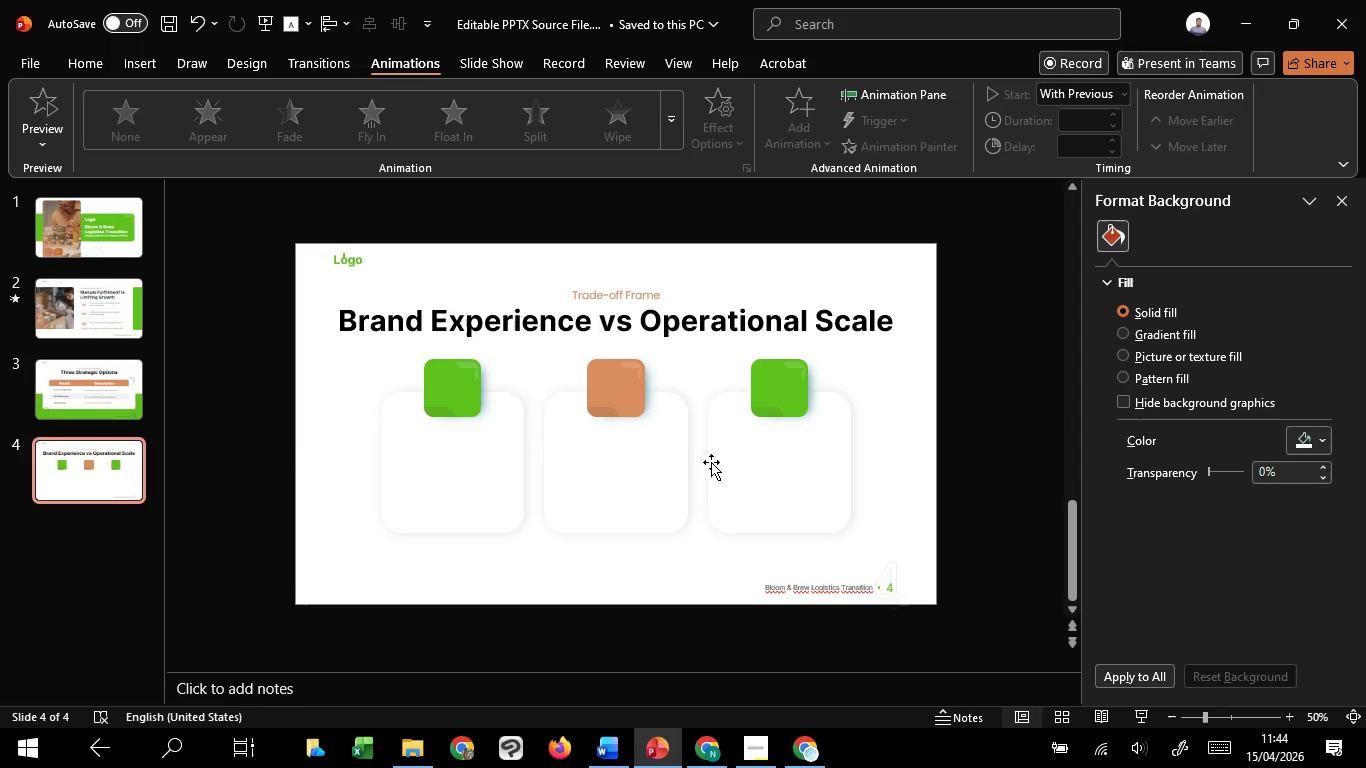 
key(Control+V)
 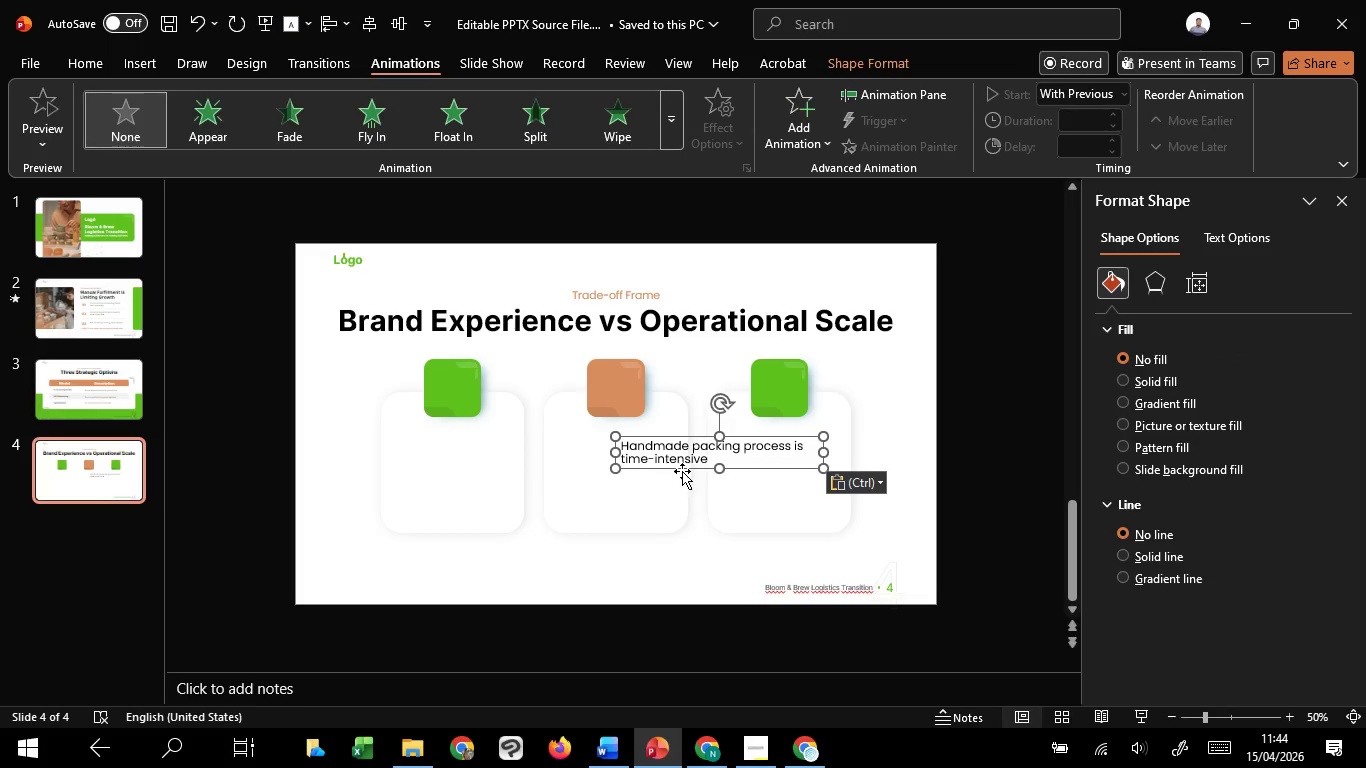 
left_click_drag(start_coordinate=[688, 468], to_coordinate=[425, 497])
 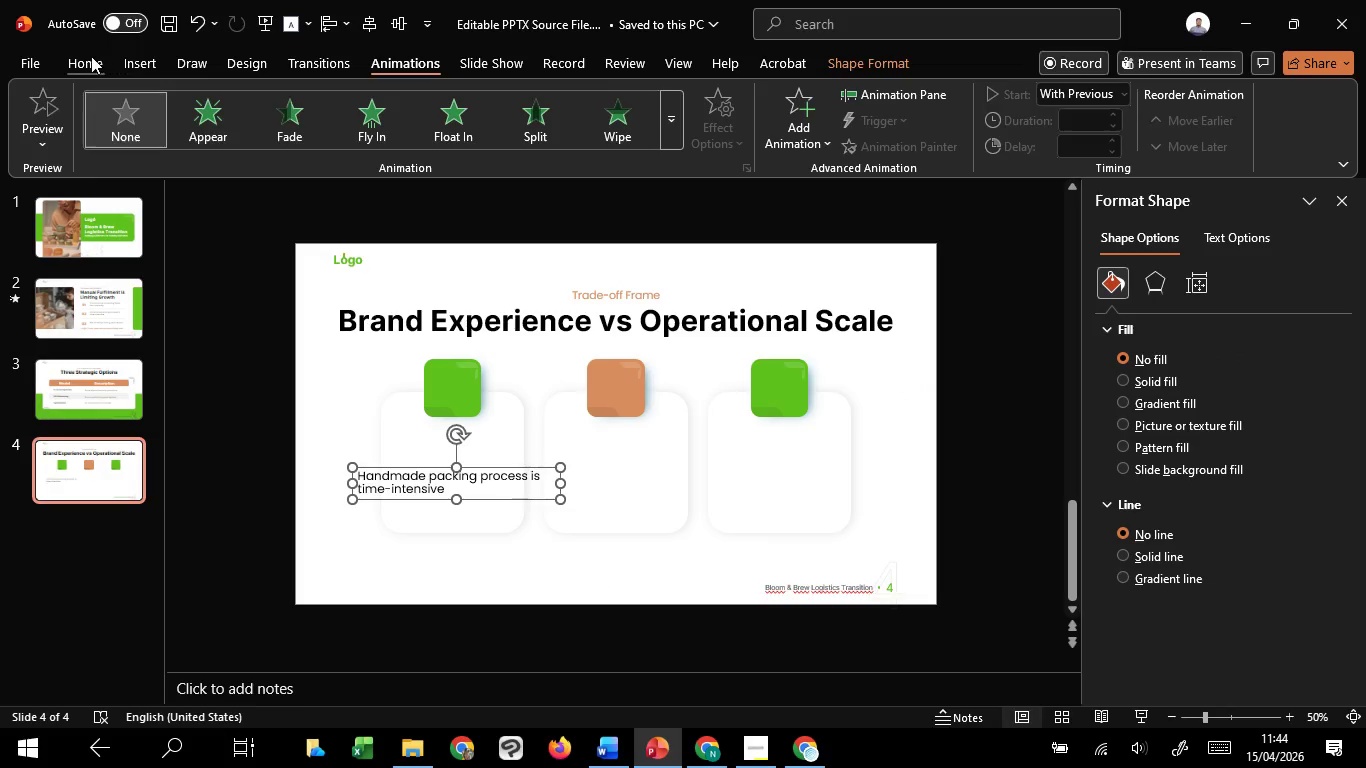 
left_click([91, 56])
 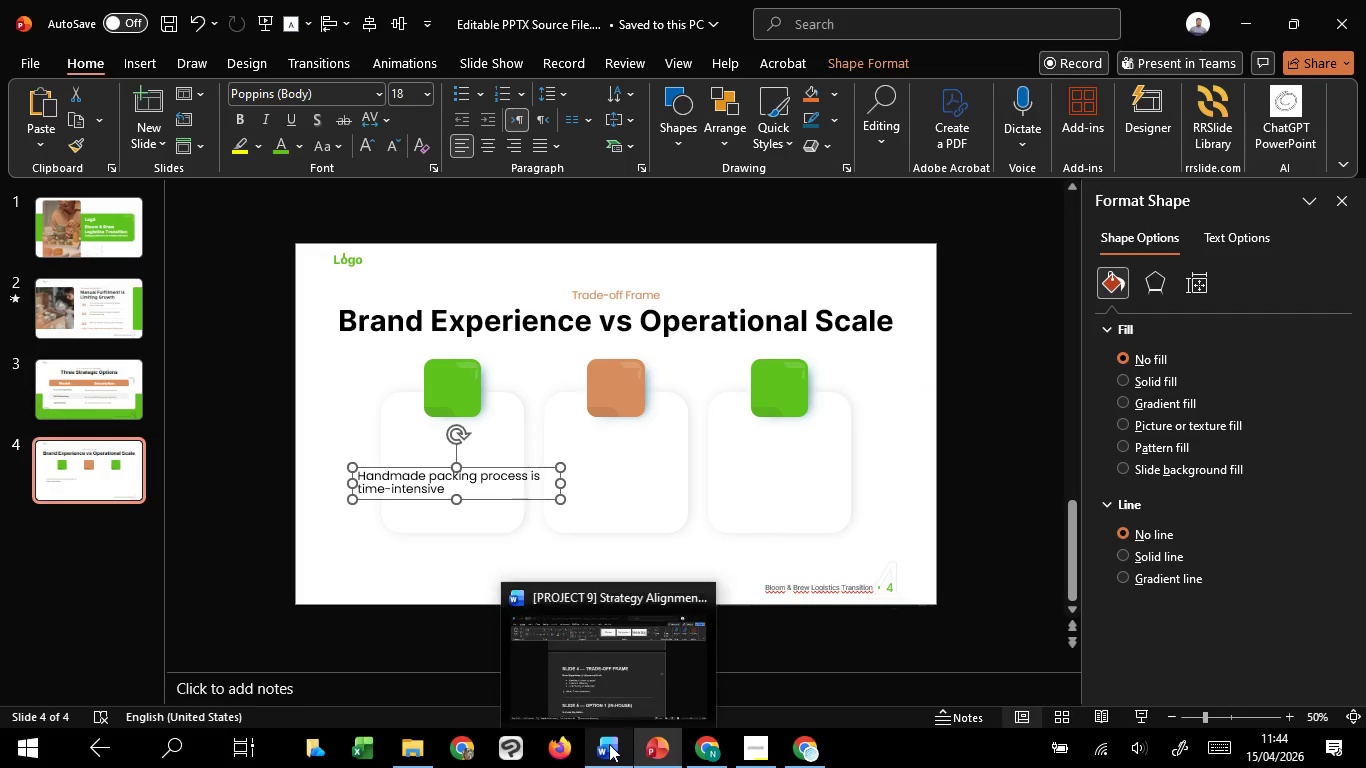 
left_click([611, 676])
 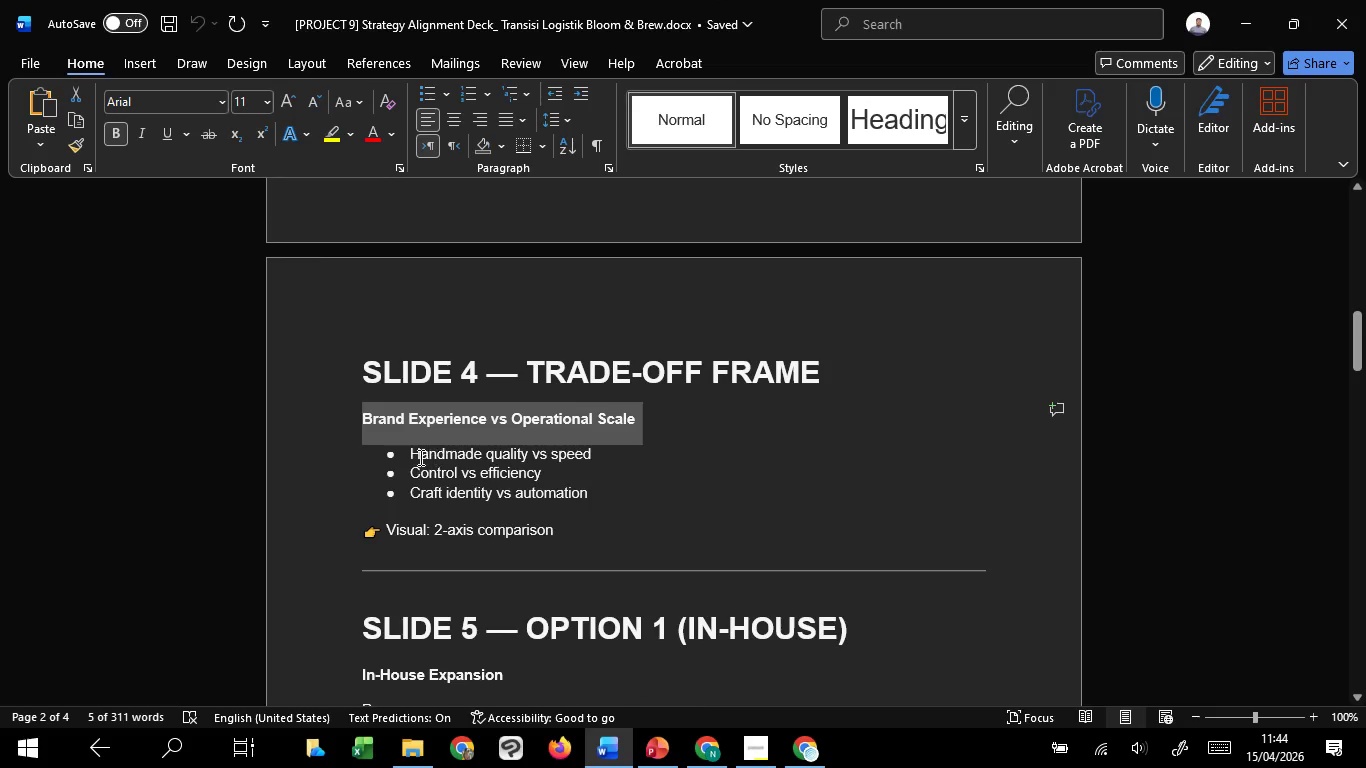 
left_click_drag(start_coordinate=[416, 457], to_coordinate=[600, 461])
 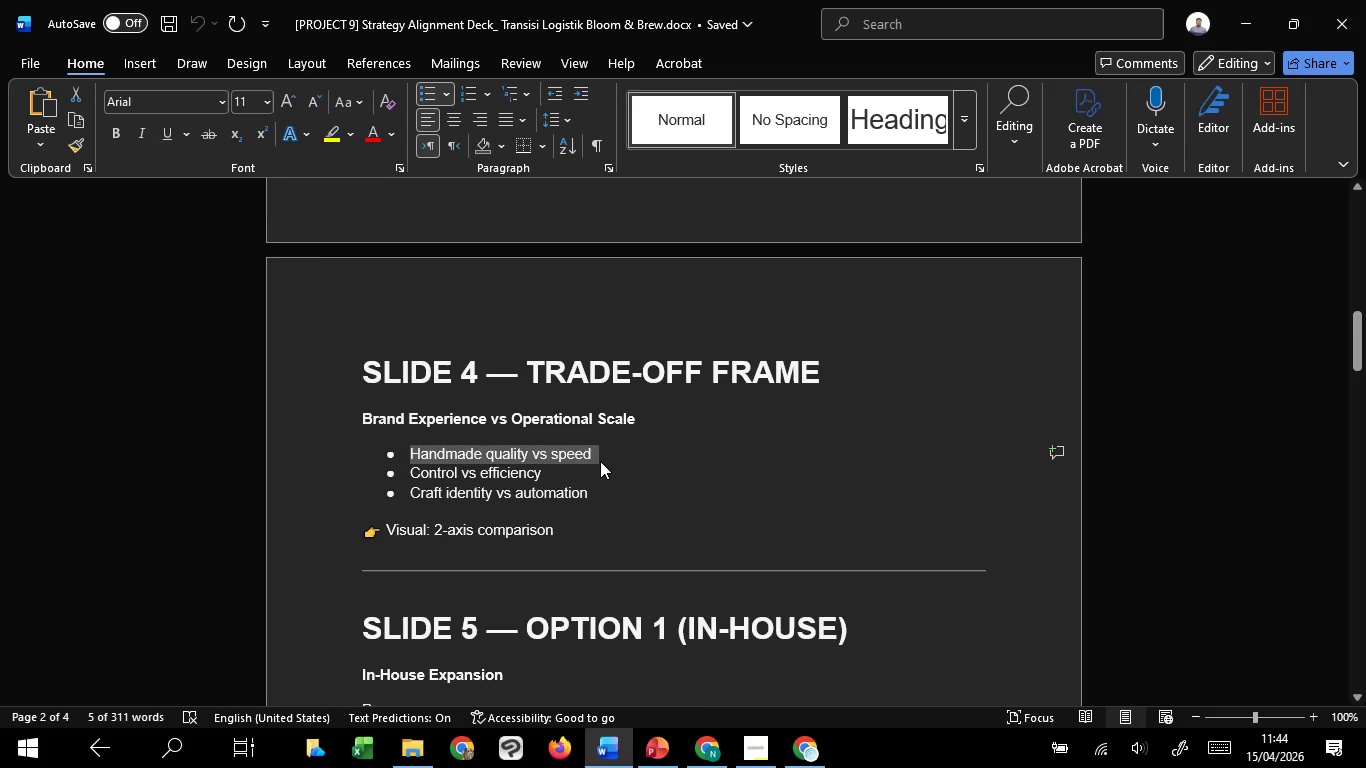 
key(Control+C)
 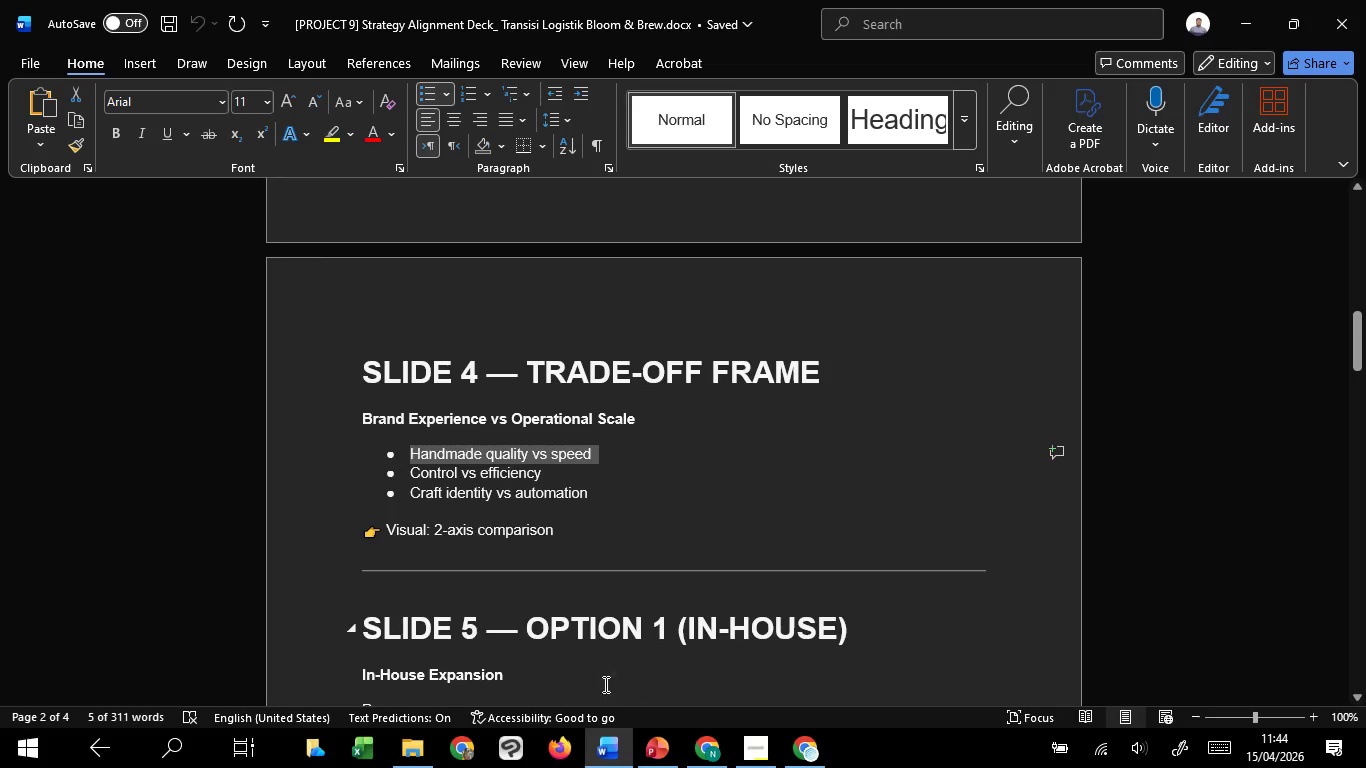 
key(Control+C)
 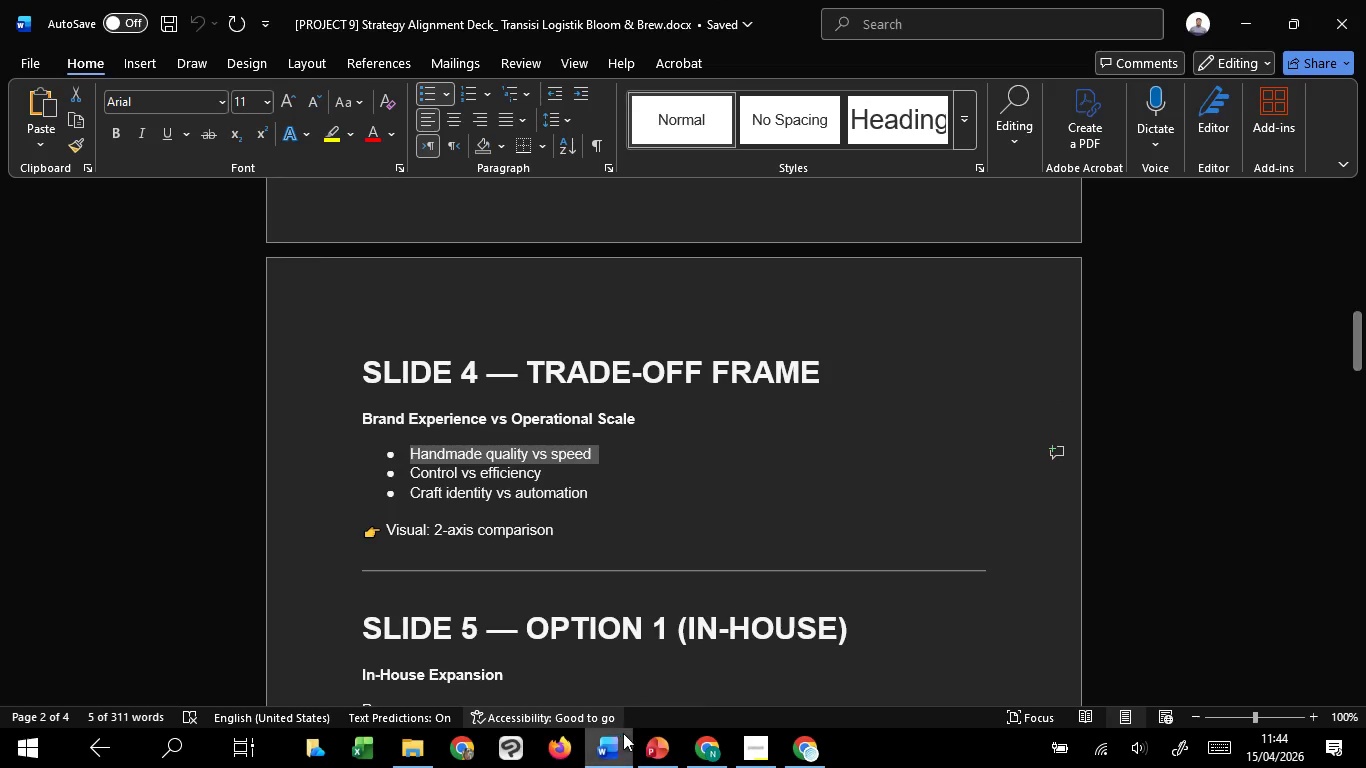 
key(Control+C)
 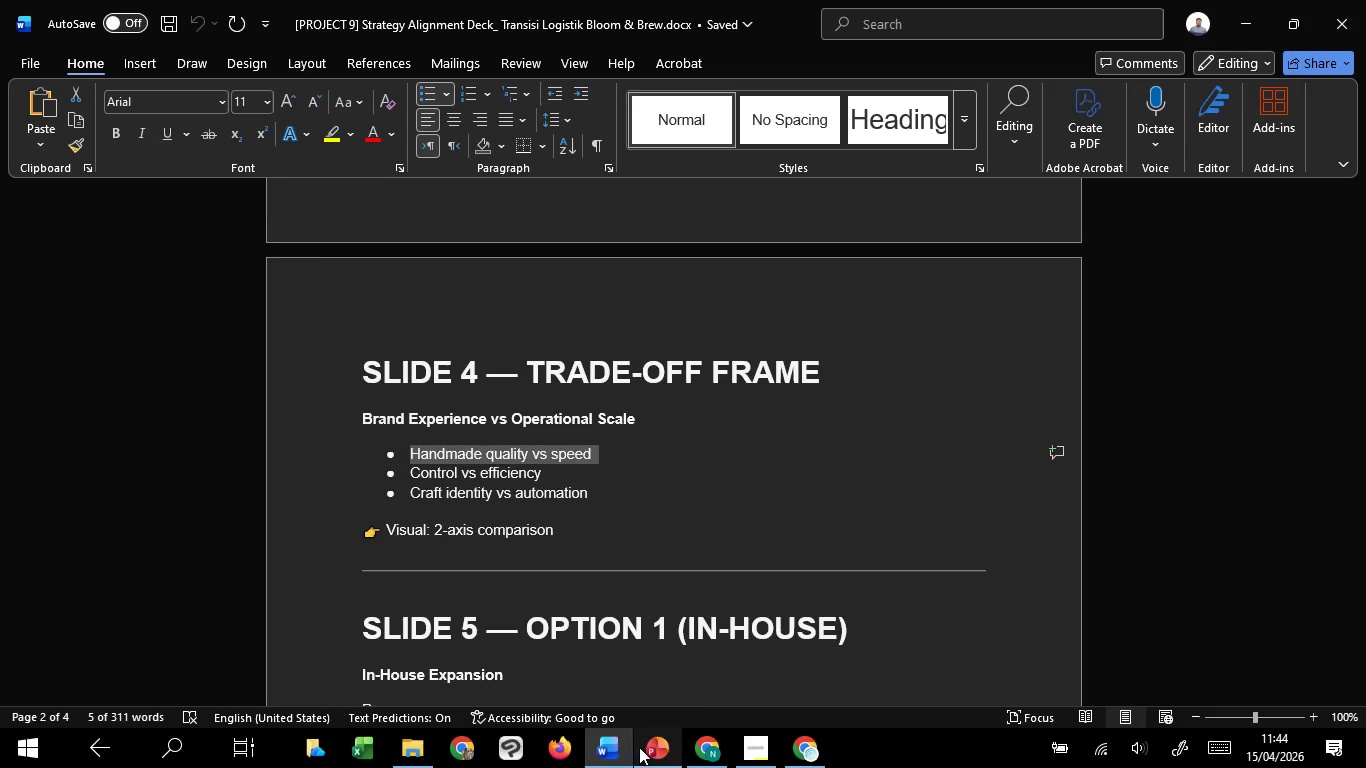 
key(Control+C)
 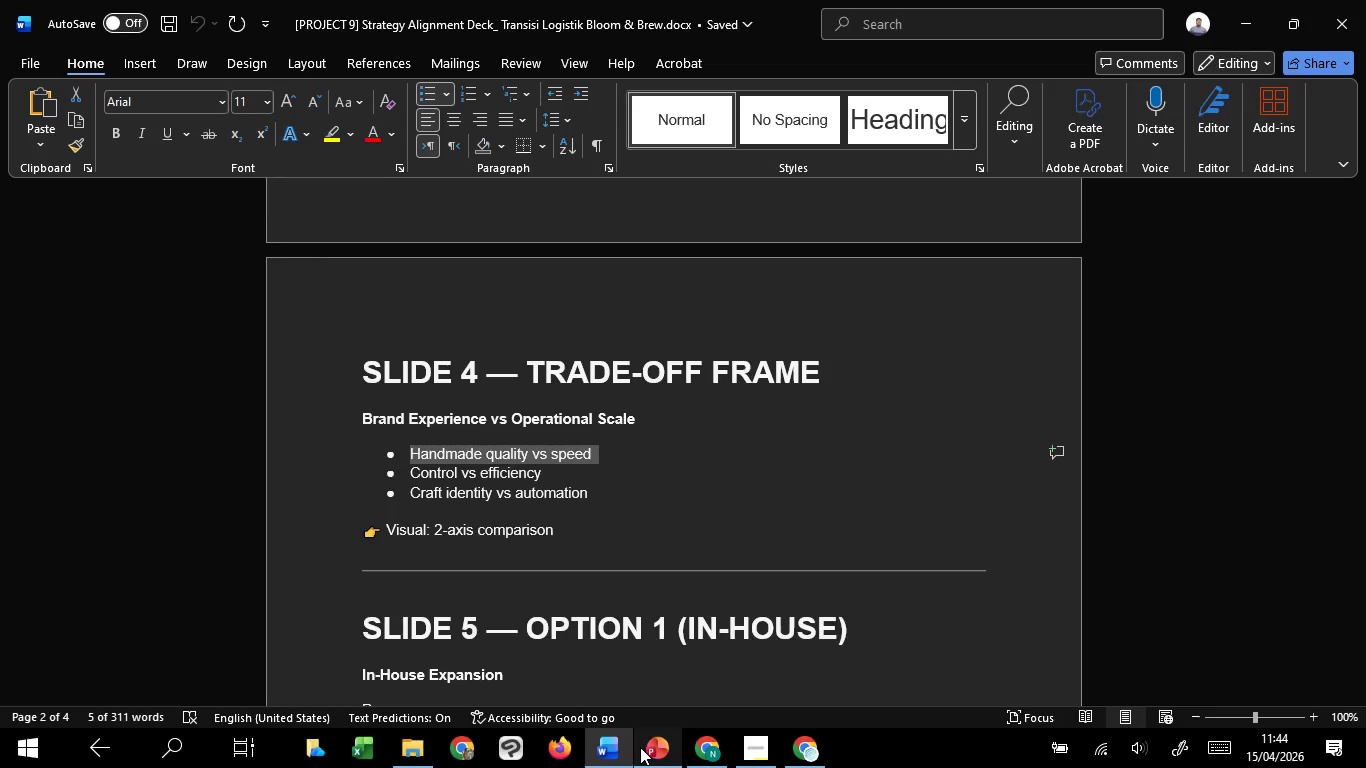 
key(Control+C)
 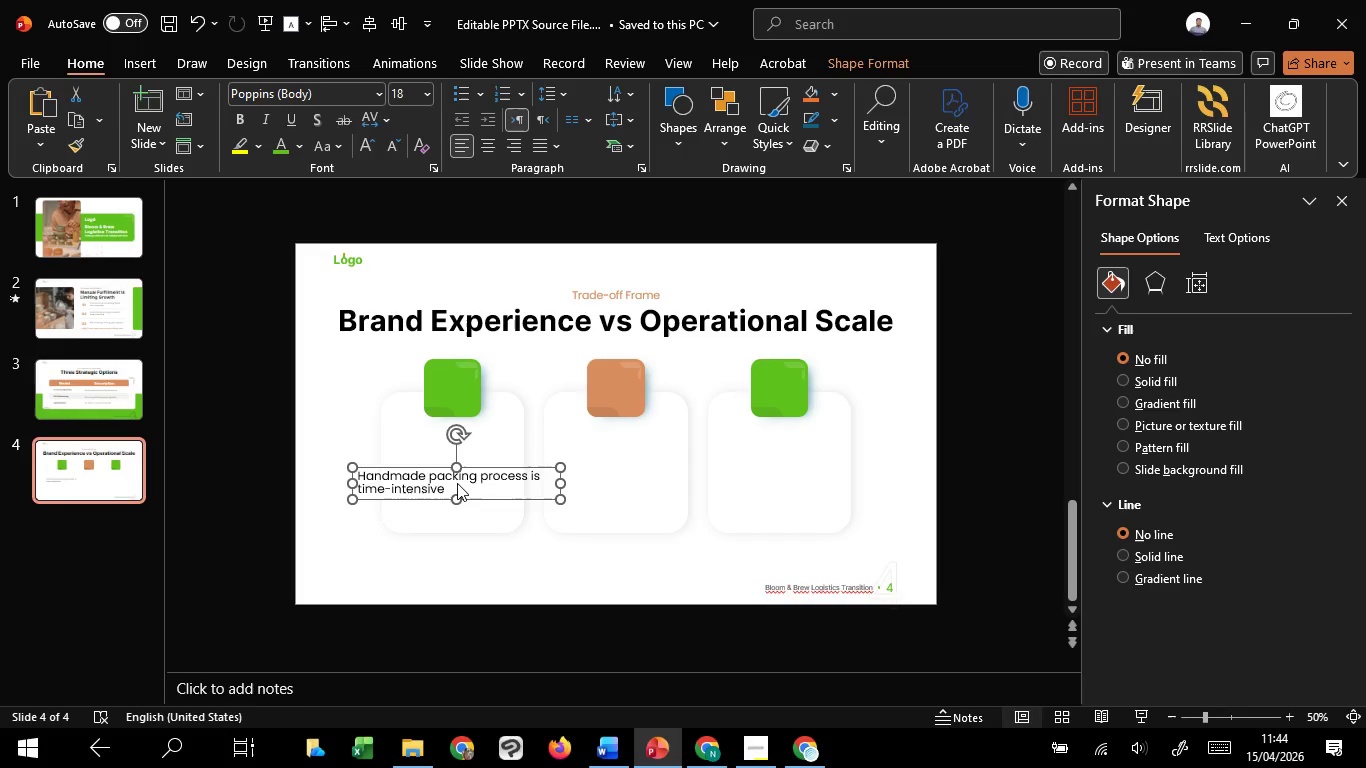 
left_click([440, 485])
 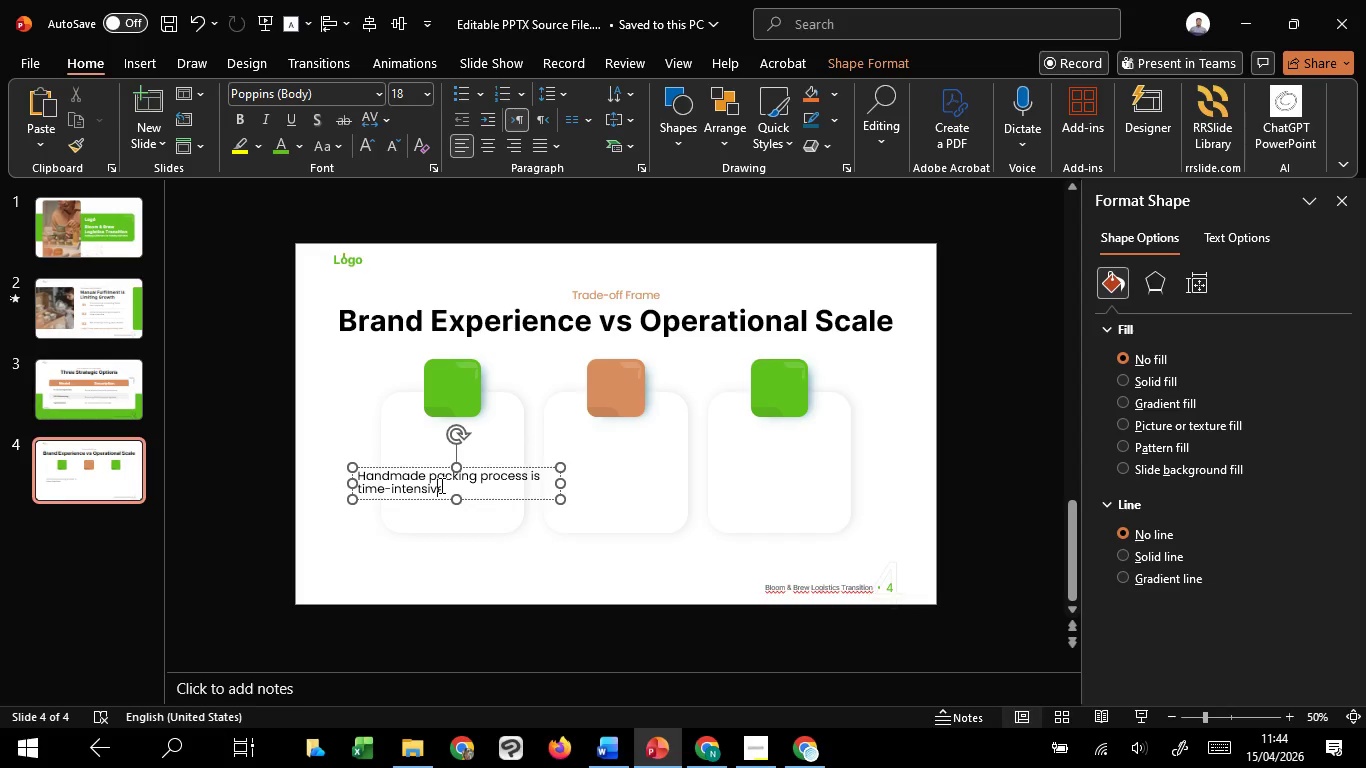 
key(Control+A)
 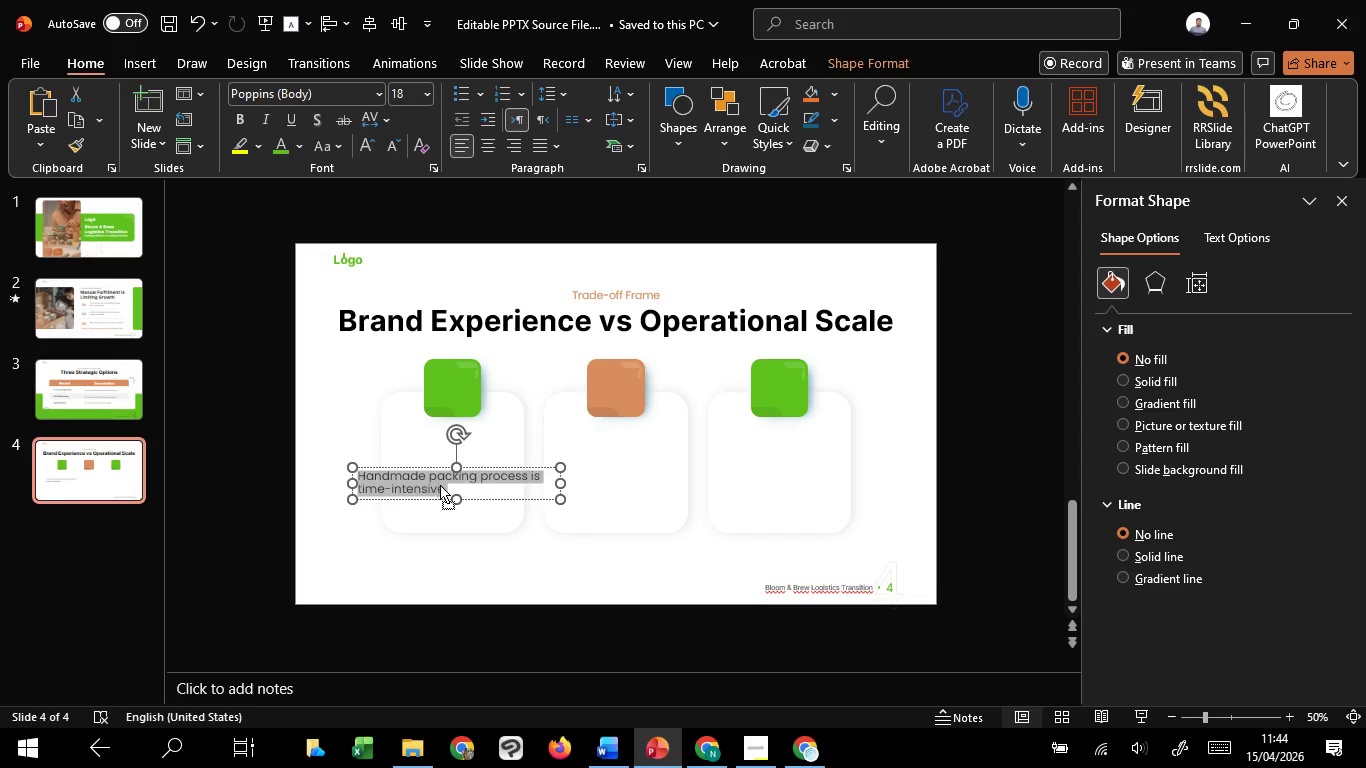 
right_click([440, 485])
 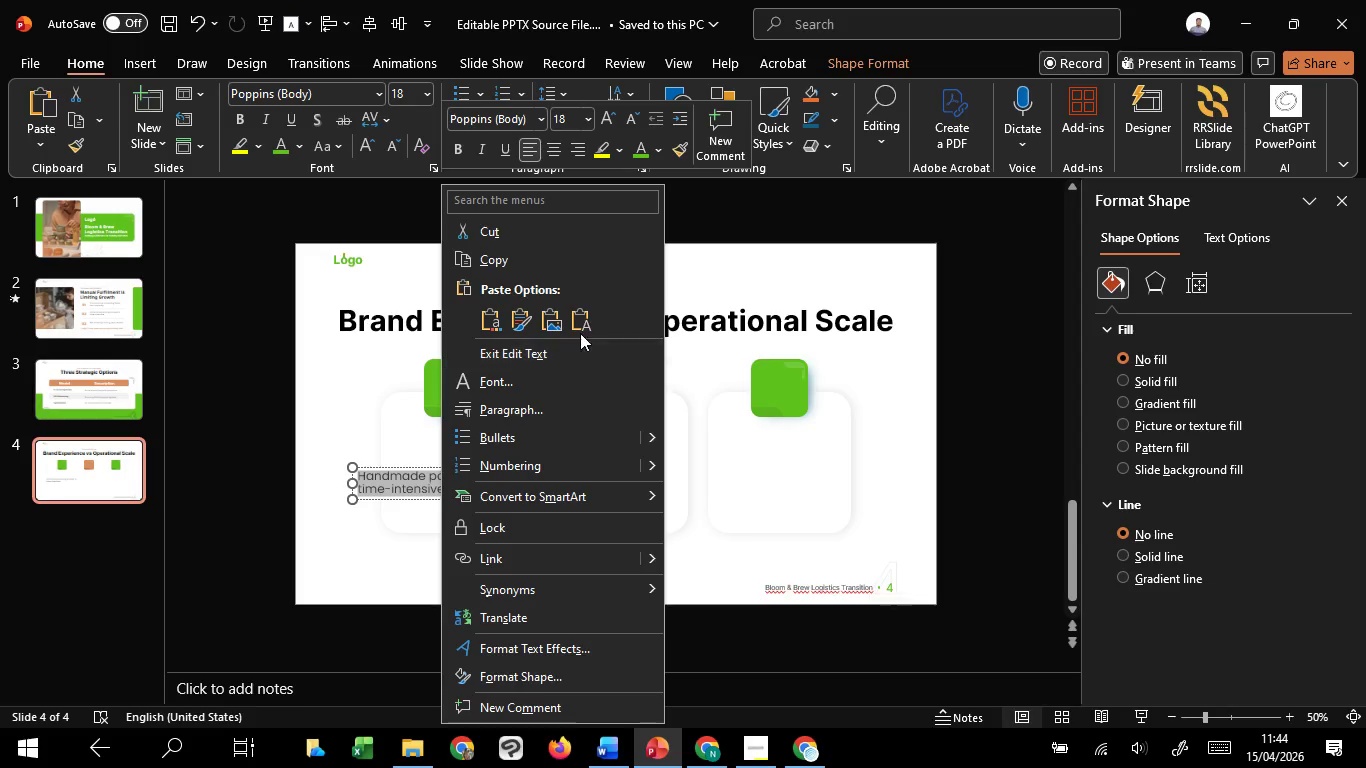 
left_click([575, 323])
 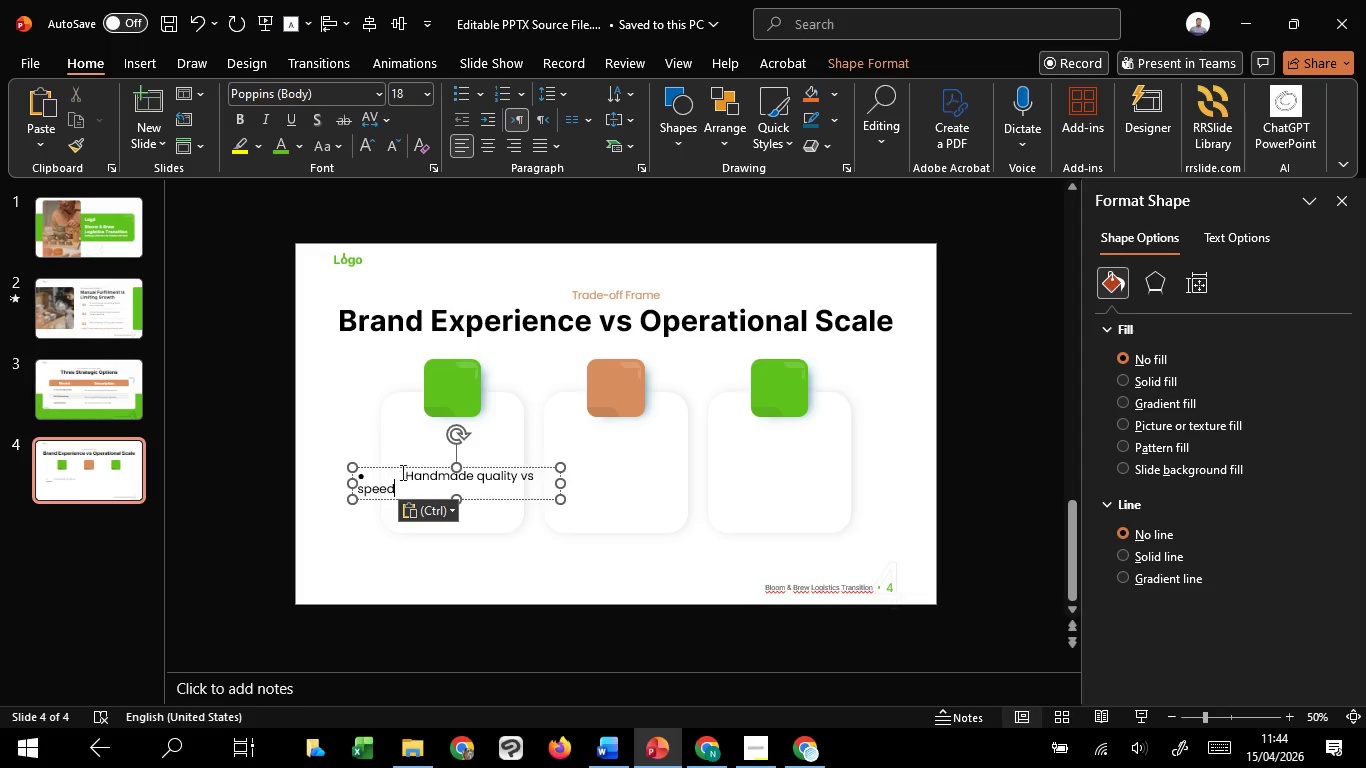 
left_click_drag(start_coordinate=[405, 473], to_coordinate=[307, 446])
 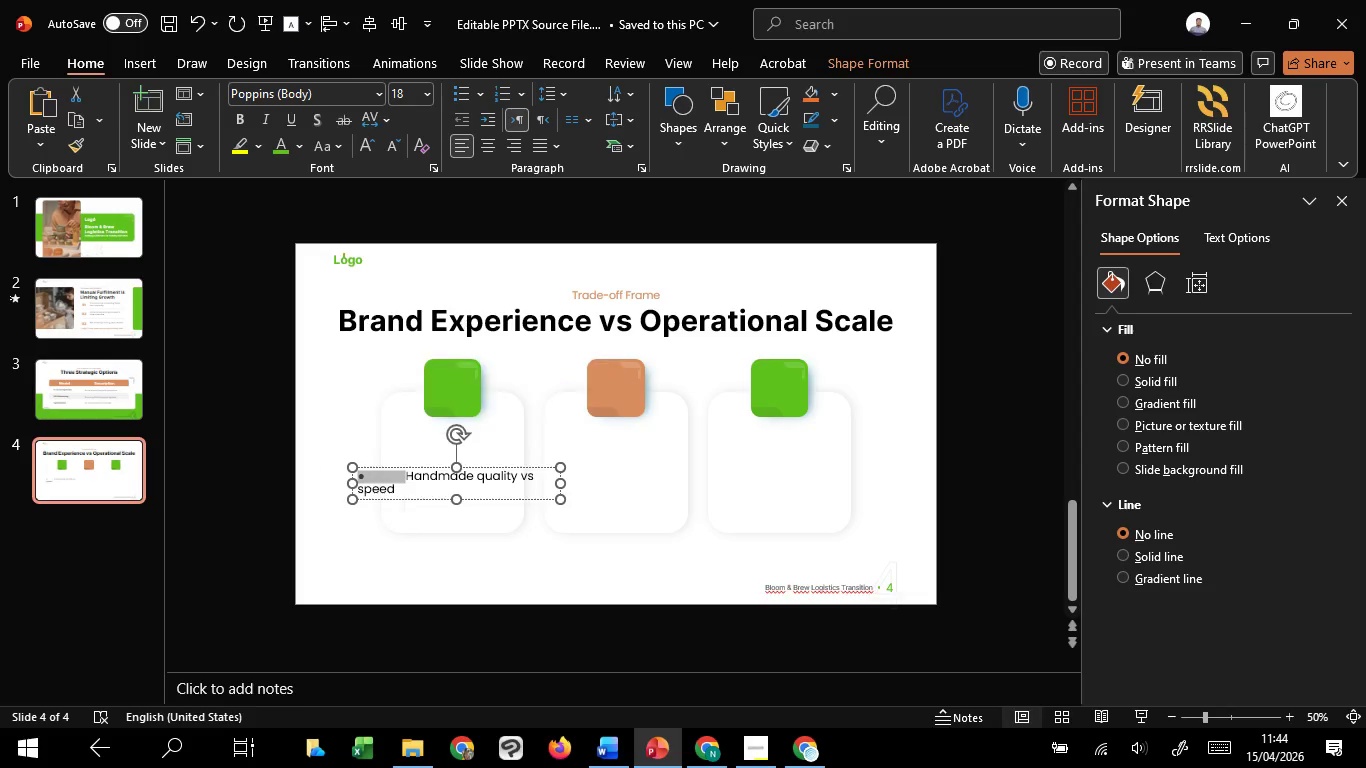 
key(Backspace)
 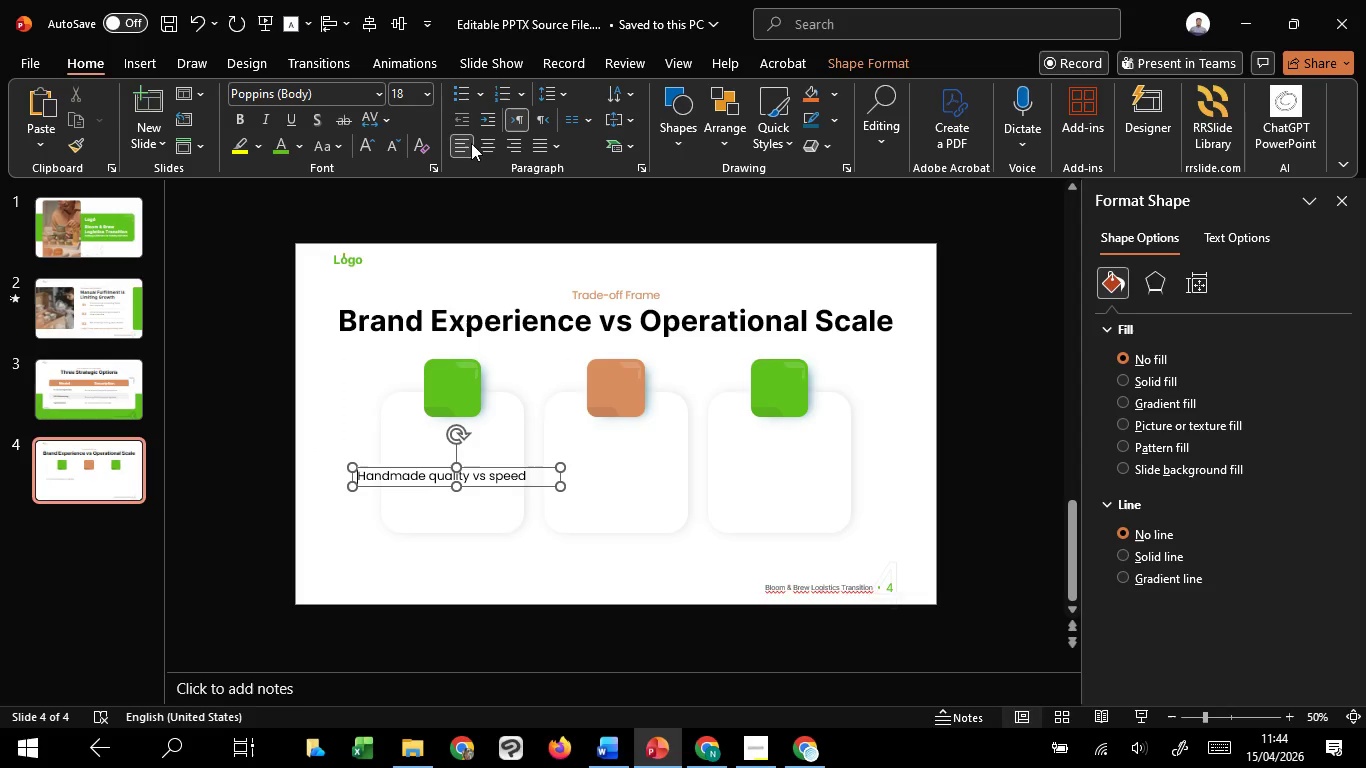 
left_click([485, 143])
 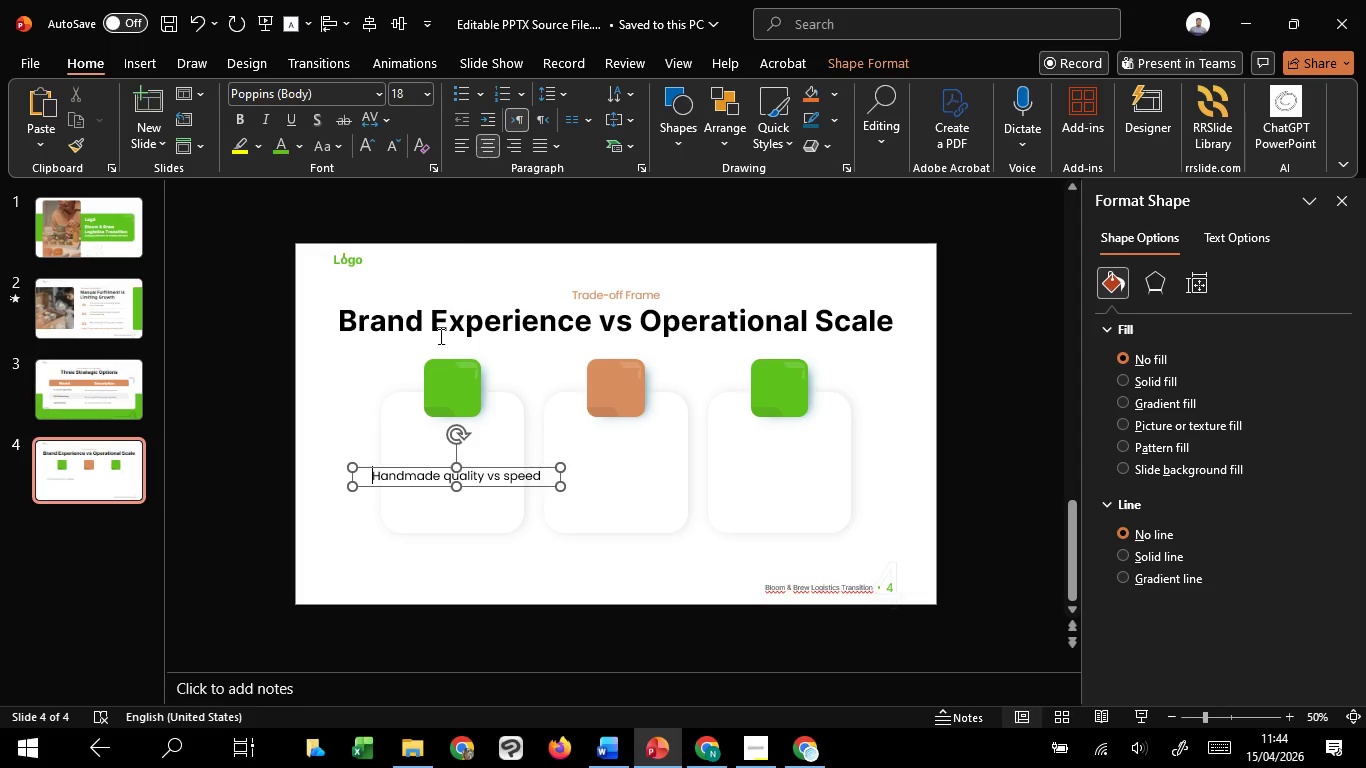 
hold_key(key=ControlLeft, duration=1.5)
scroll: coordinate [356, 494], scroll_direction: up, amount: 1.0
 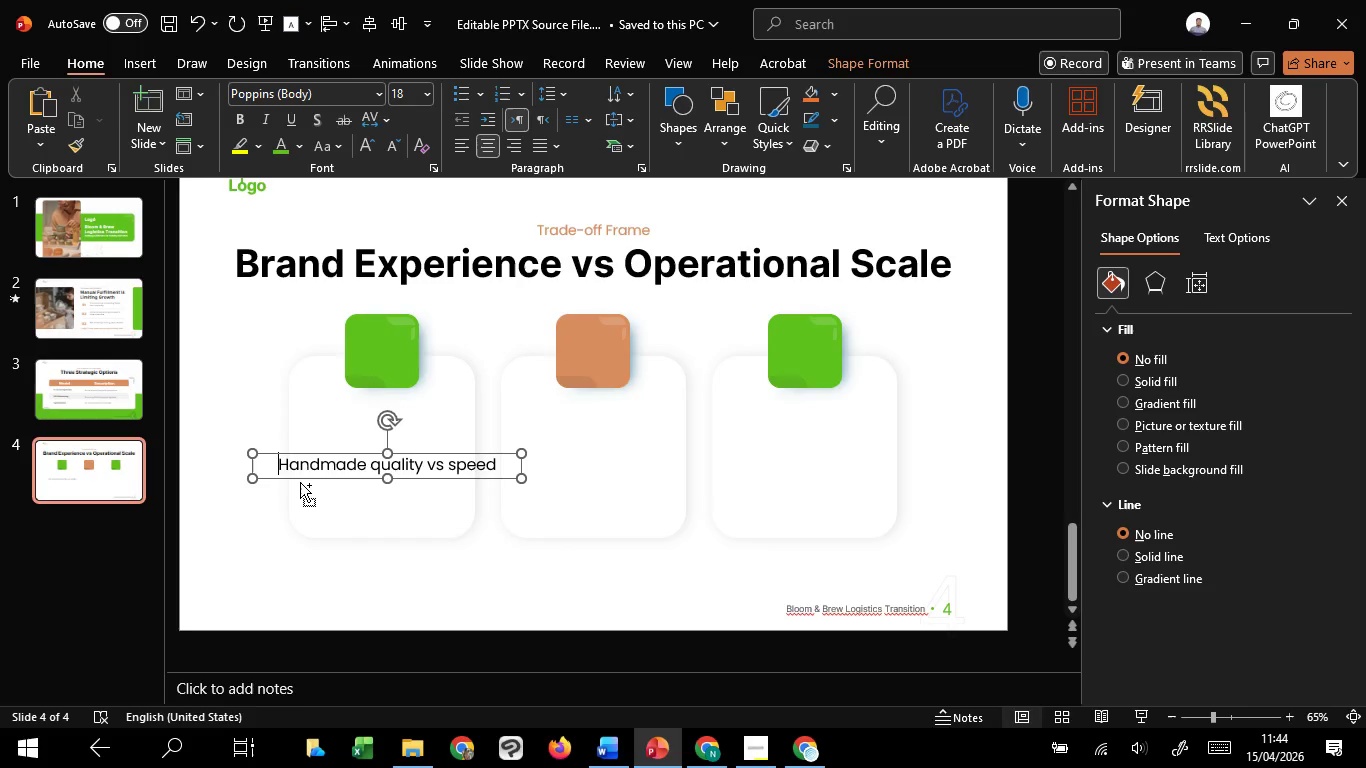 
hold_key(key=ControlLeft, duration=3.47)
 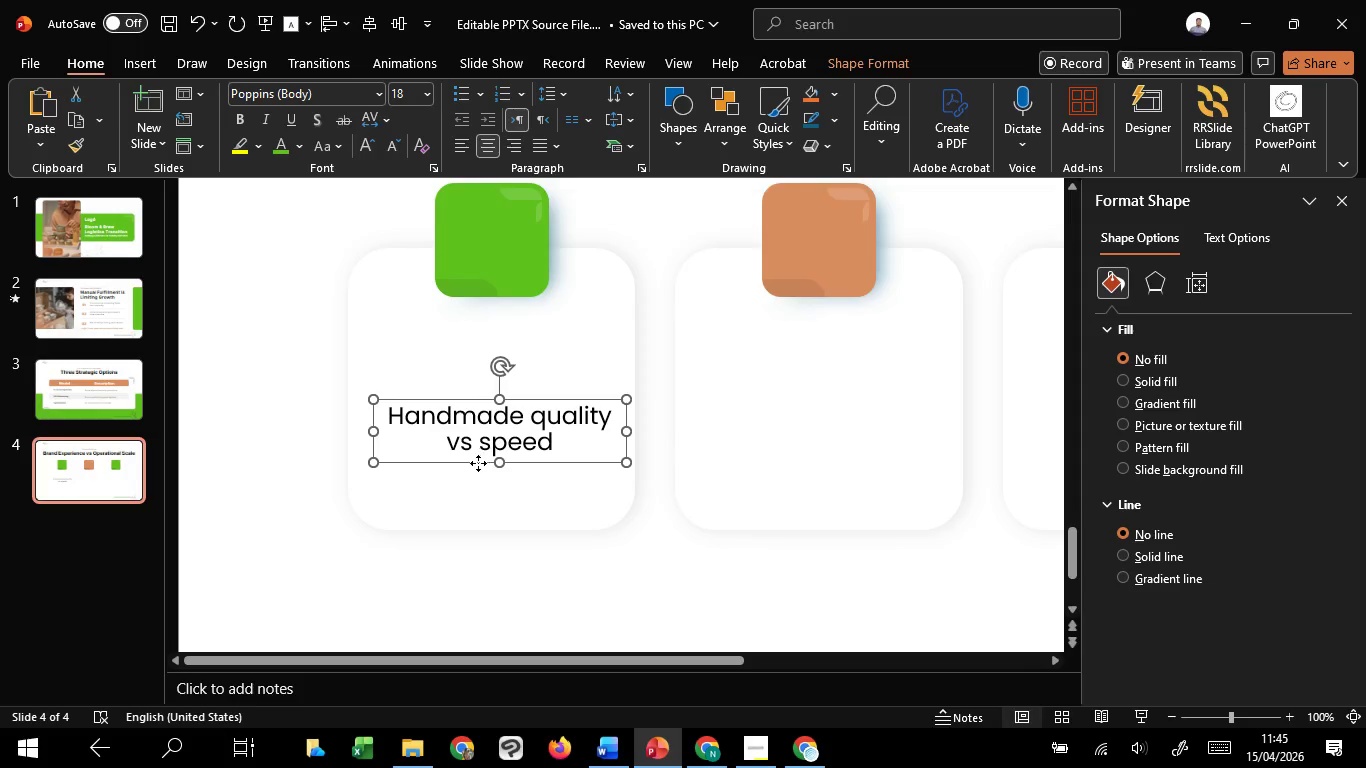 
scroll: coordinate [295, 489], scroll_direction: up, amount: 3.0
 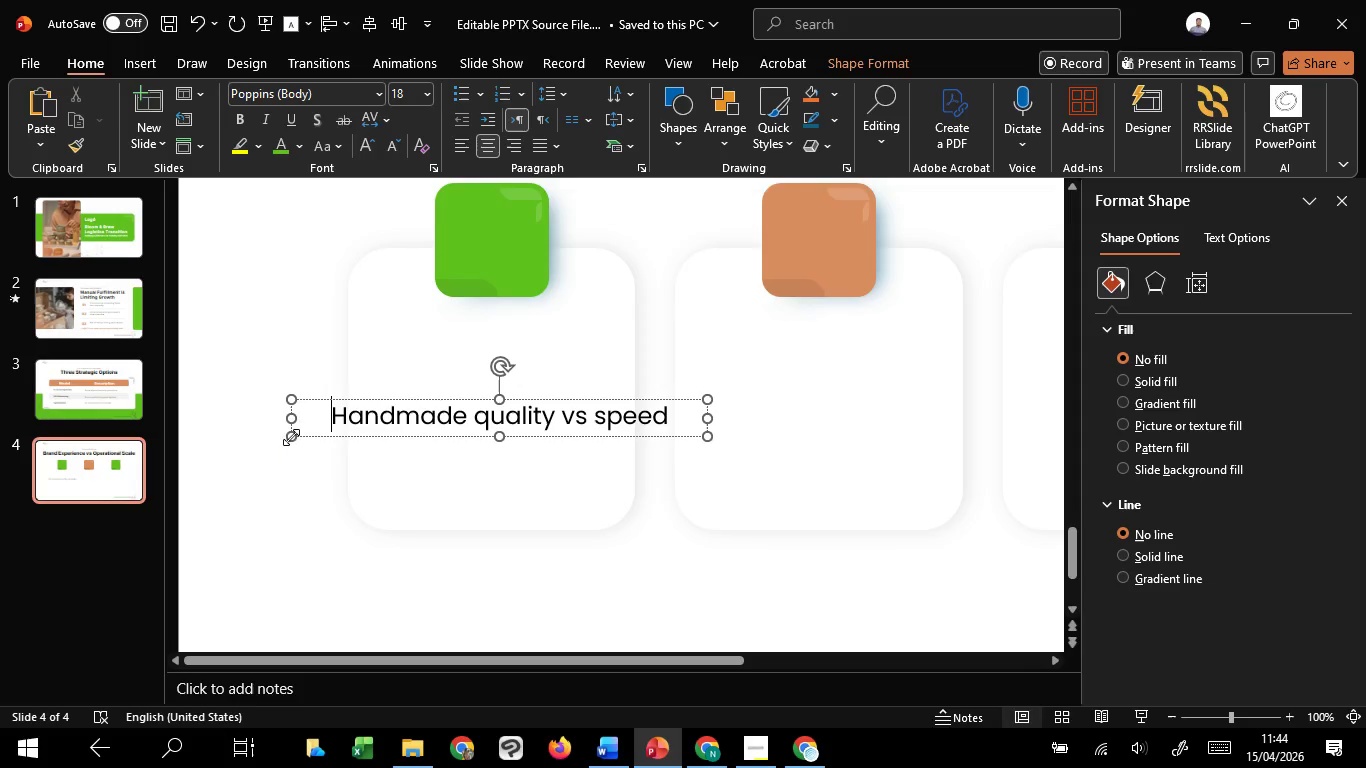 
hold_key(key=ShiftLeft, duration=1.52)
left_click_drag(start_coordinate=[290, 424], to_coordinate=[374, 421])
 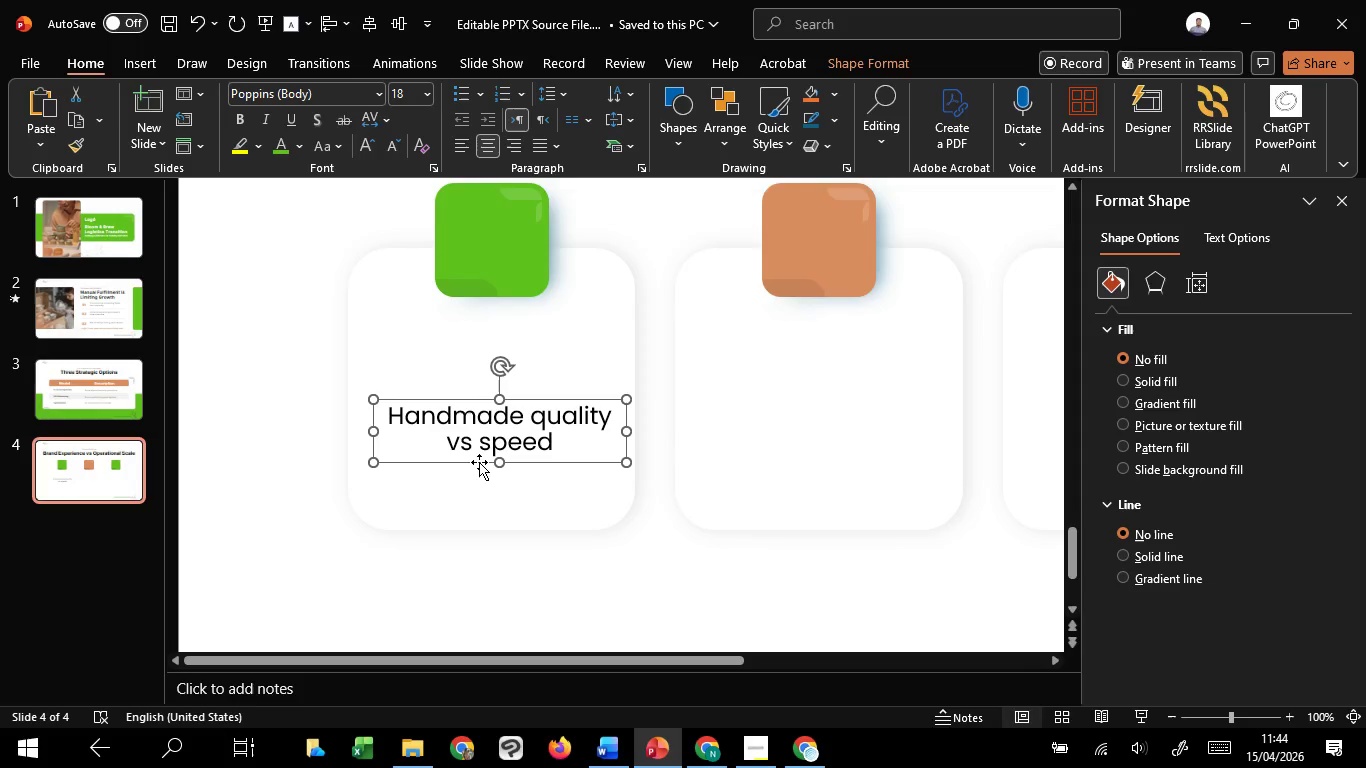 
hold_key(key=ShiftLeft, duration=0.31)
 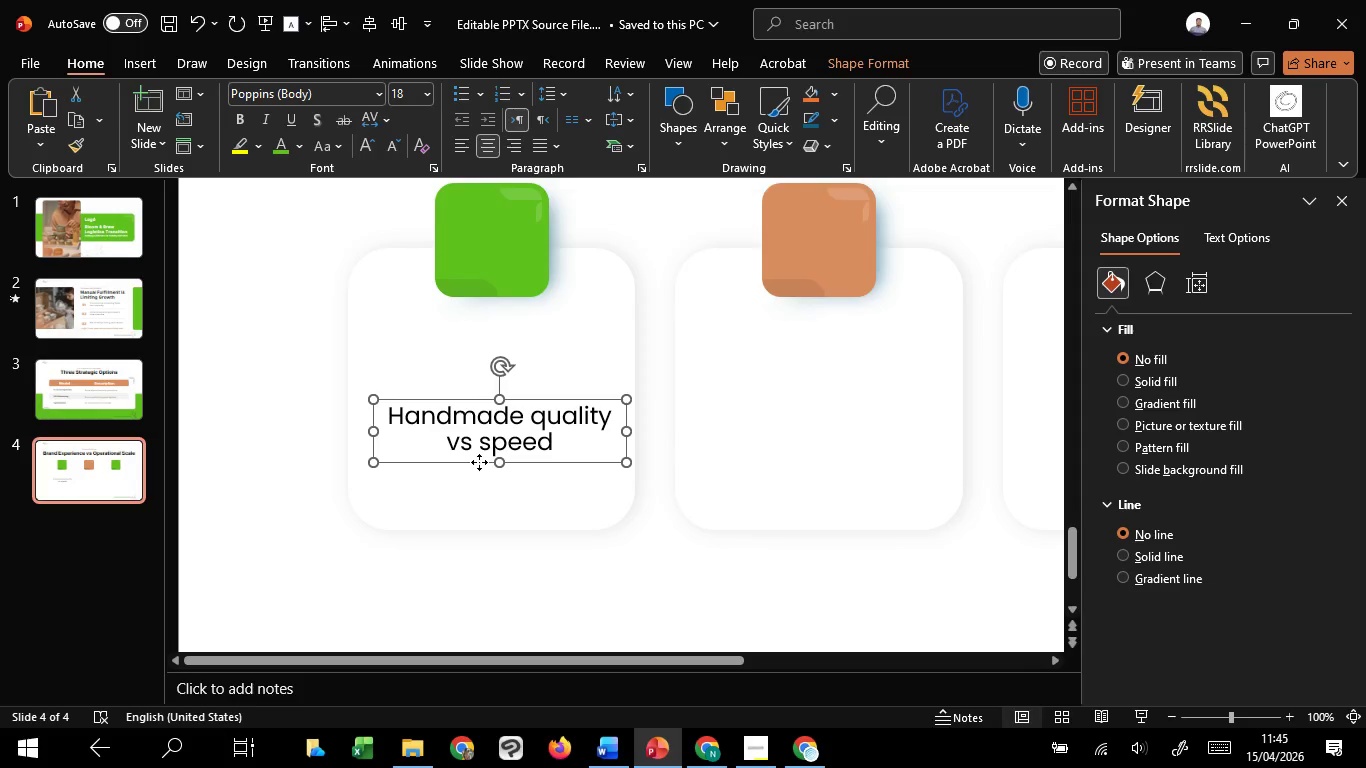 
key(Shift+ShiftLeft)
 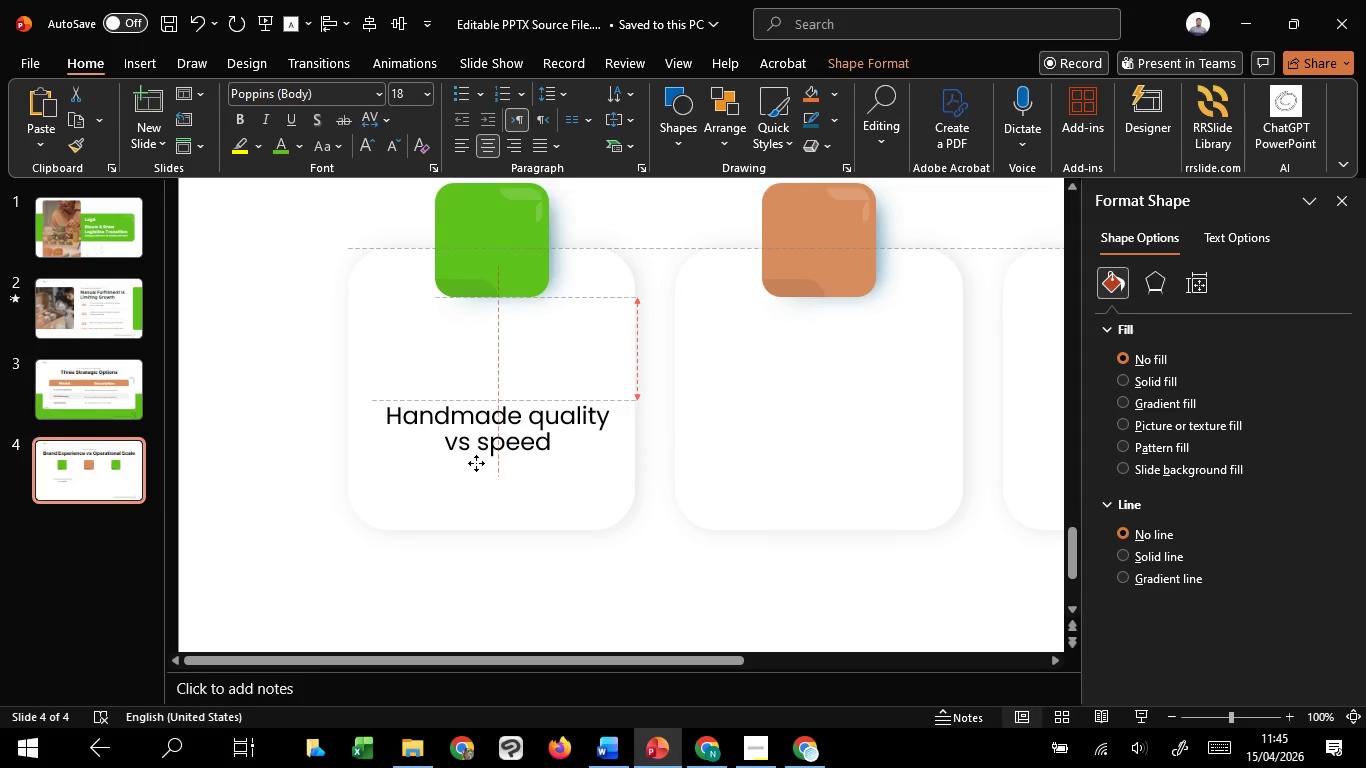 
left_click([499, 500])
 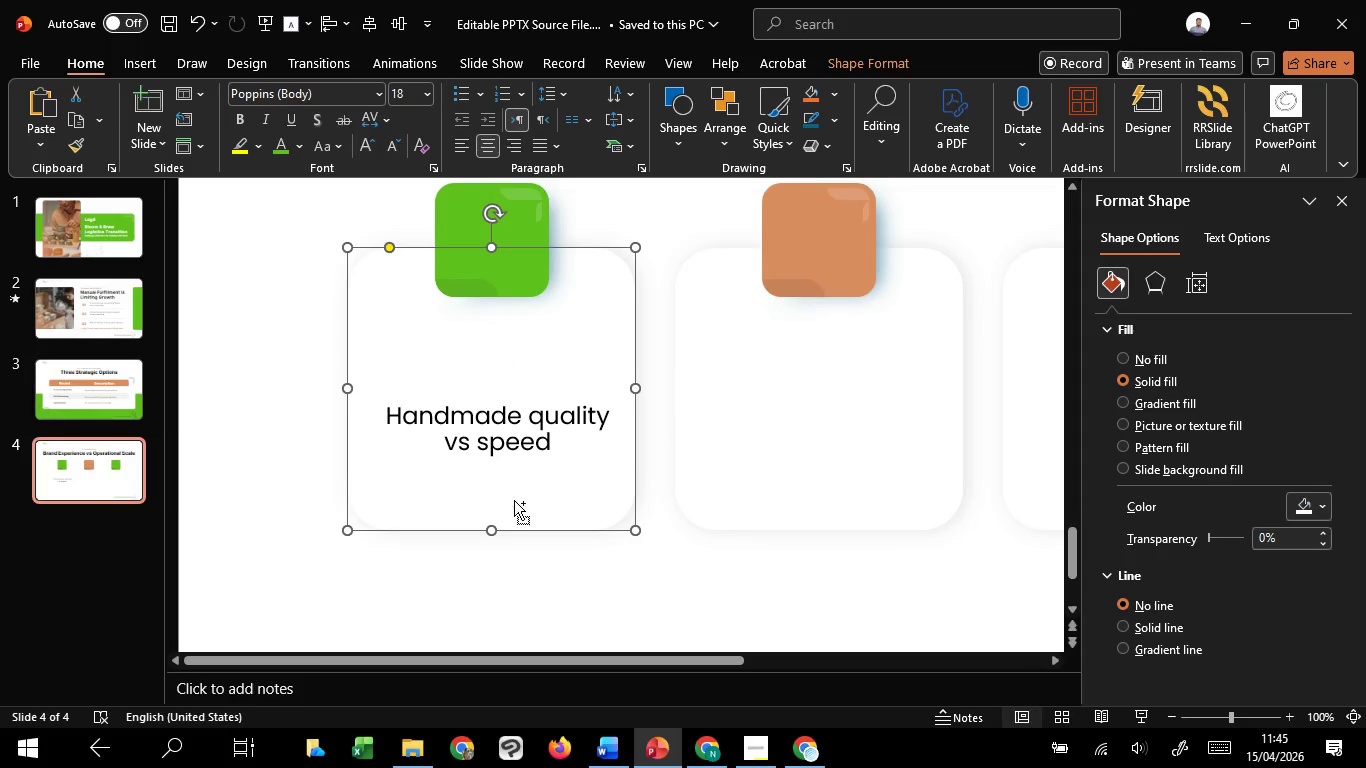 
hold_key(key=ControlLeft, duration=1.5)
scroll: coordinate [514, 500], scroll_direction: down, amount: 4.0
 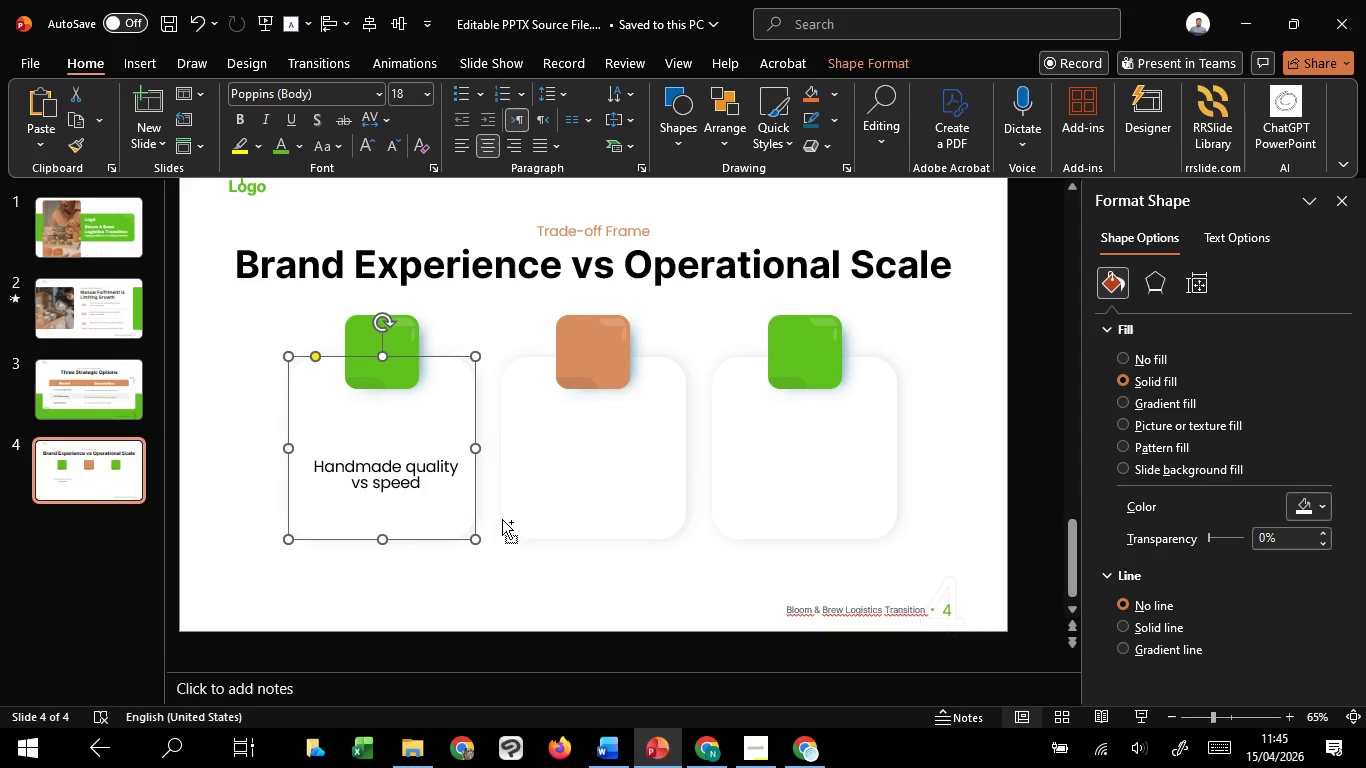 
key(Control+ControlLeft)
 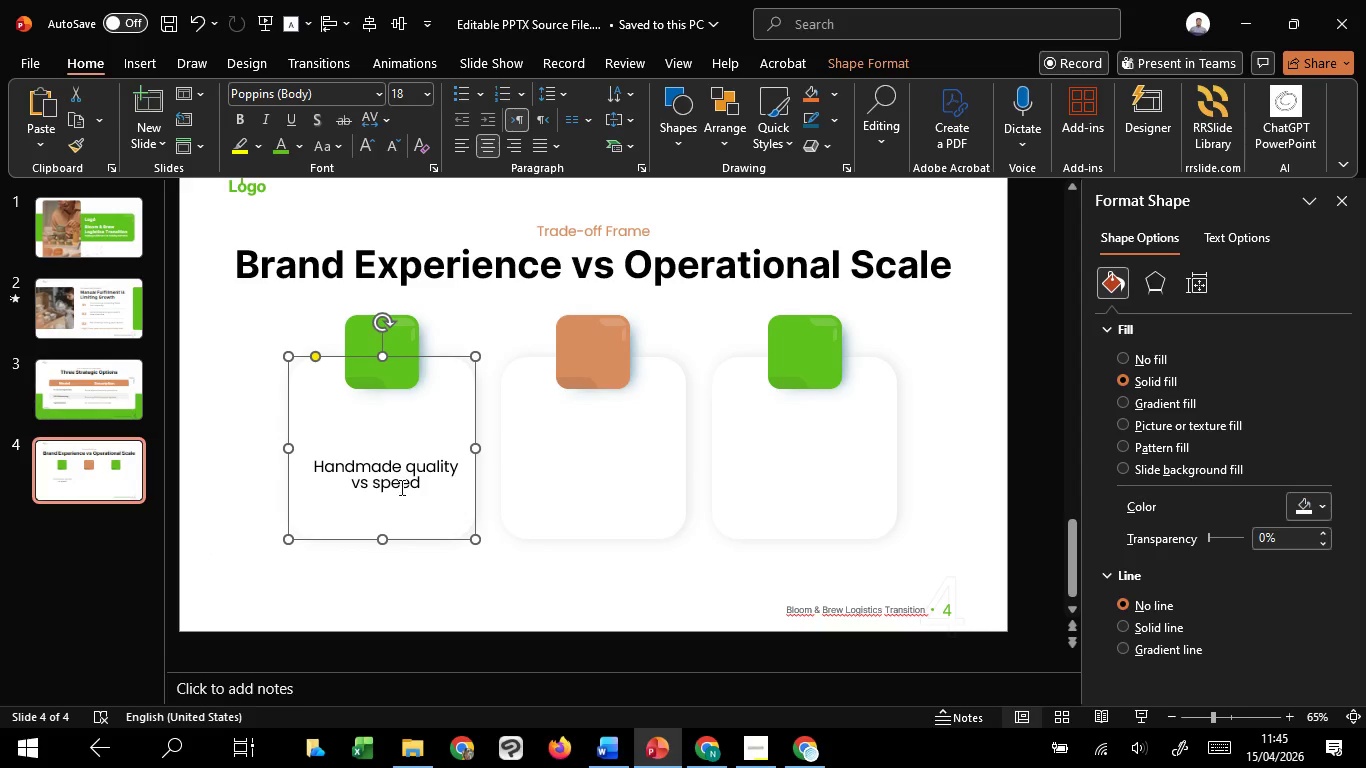 
key(Control+ControlLeft)
 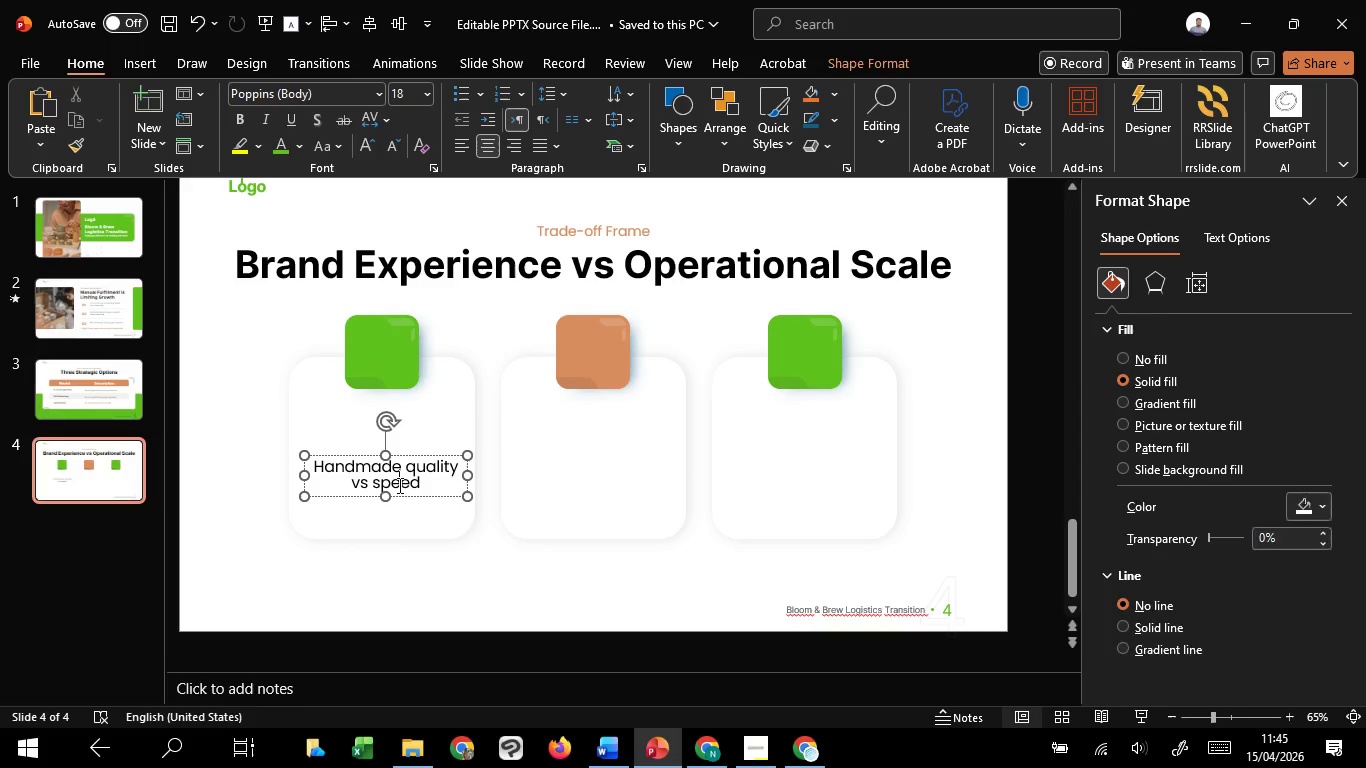 
left_click([398, 485])
 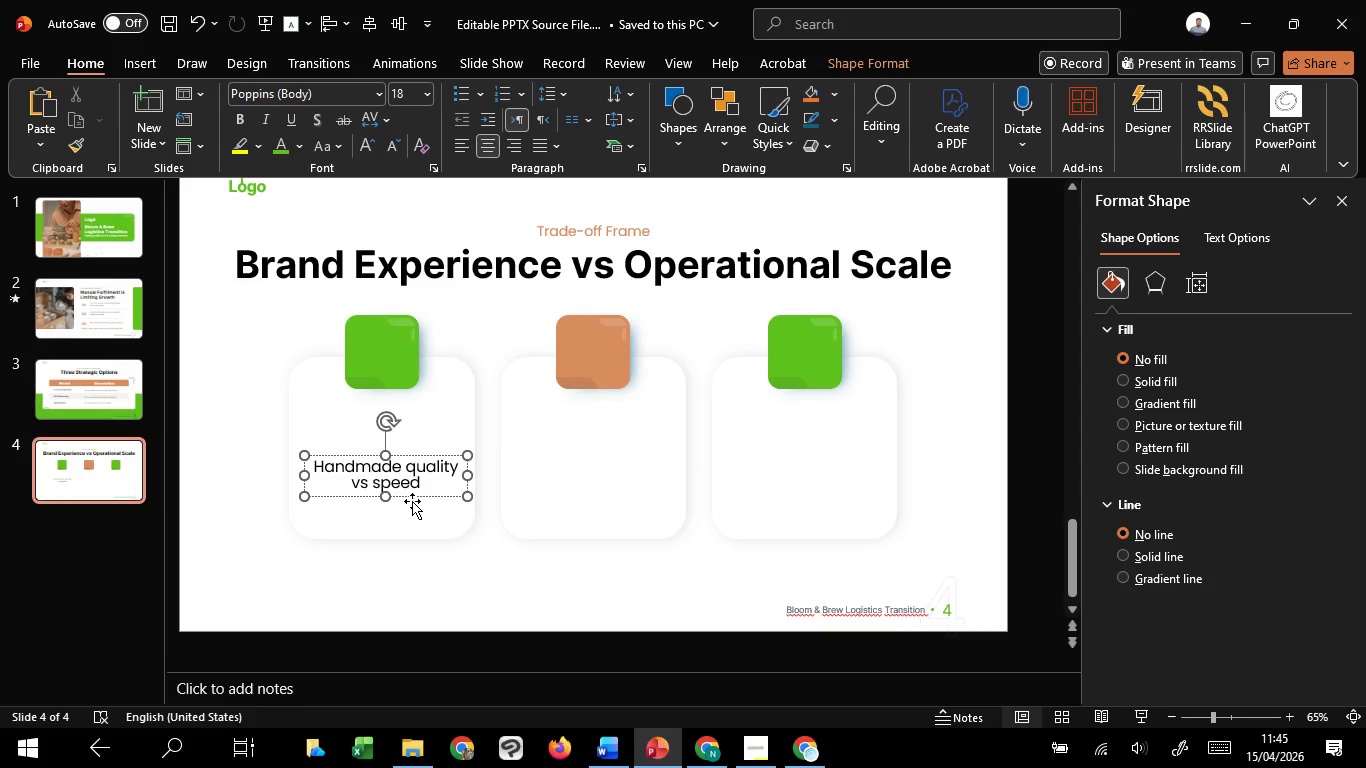 
hold_key(key=ShiftLeft, duration=0.52)
left_click([412, 501])
 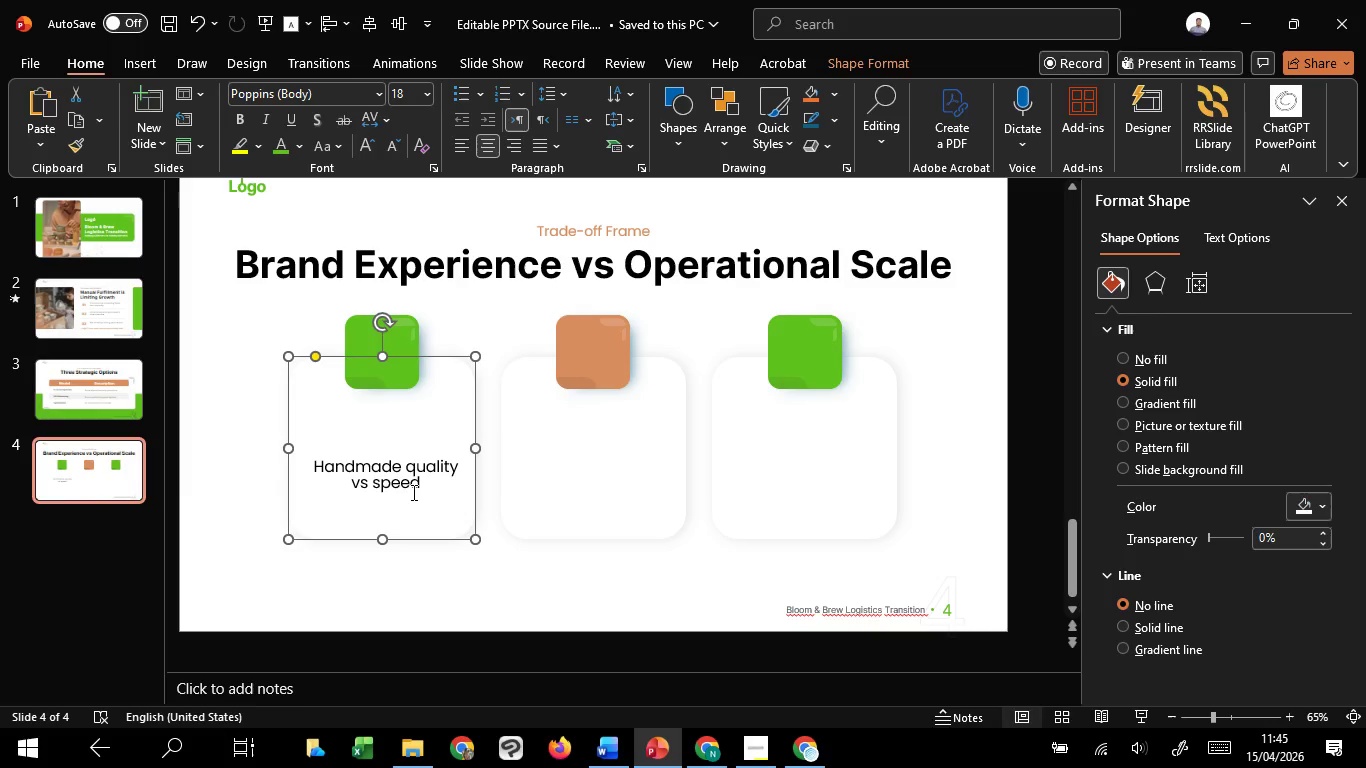 
hold_key(key=ShiftLeft, duration=1.76)
left_click([411, 490])
 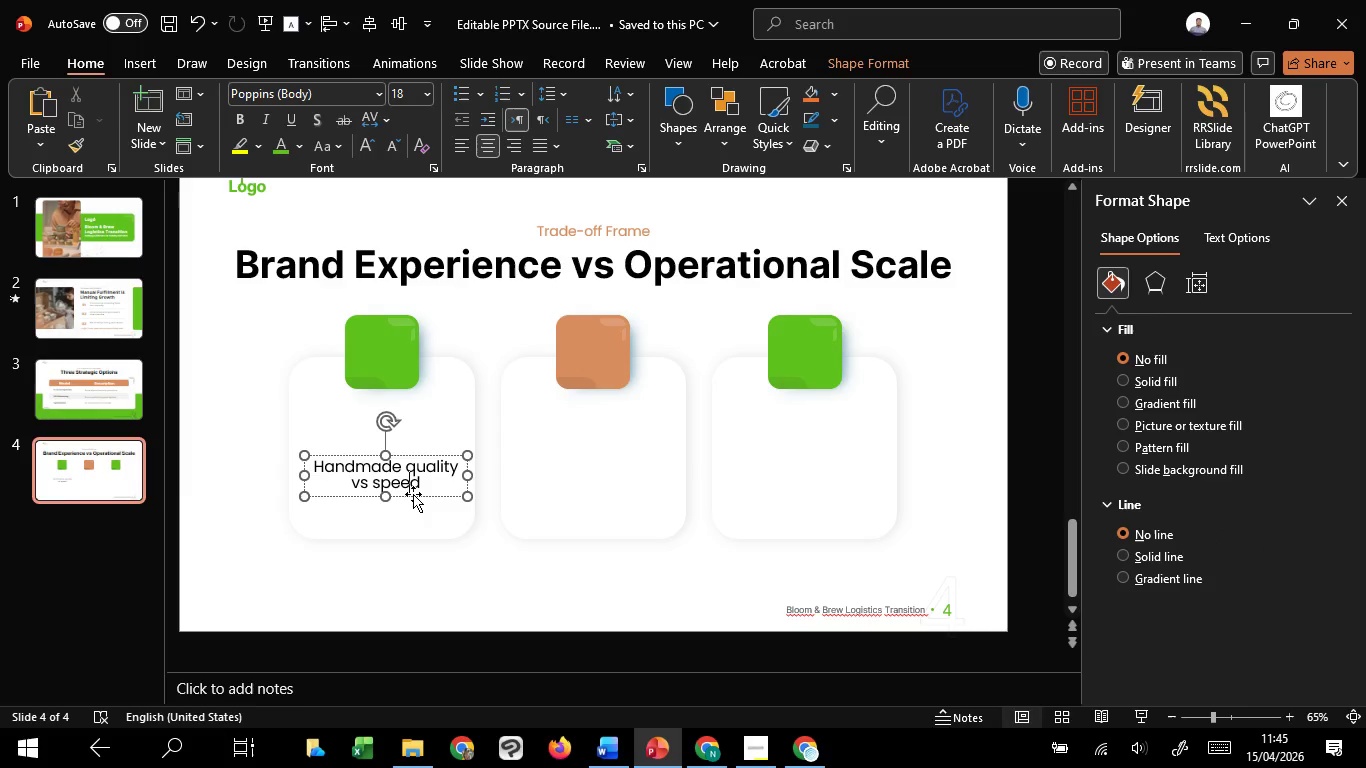 
left_click_drag(start_coordinate=[413, 494], to_coordinate=[413, 506])
 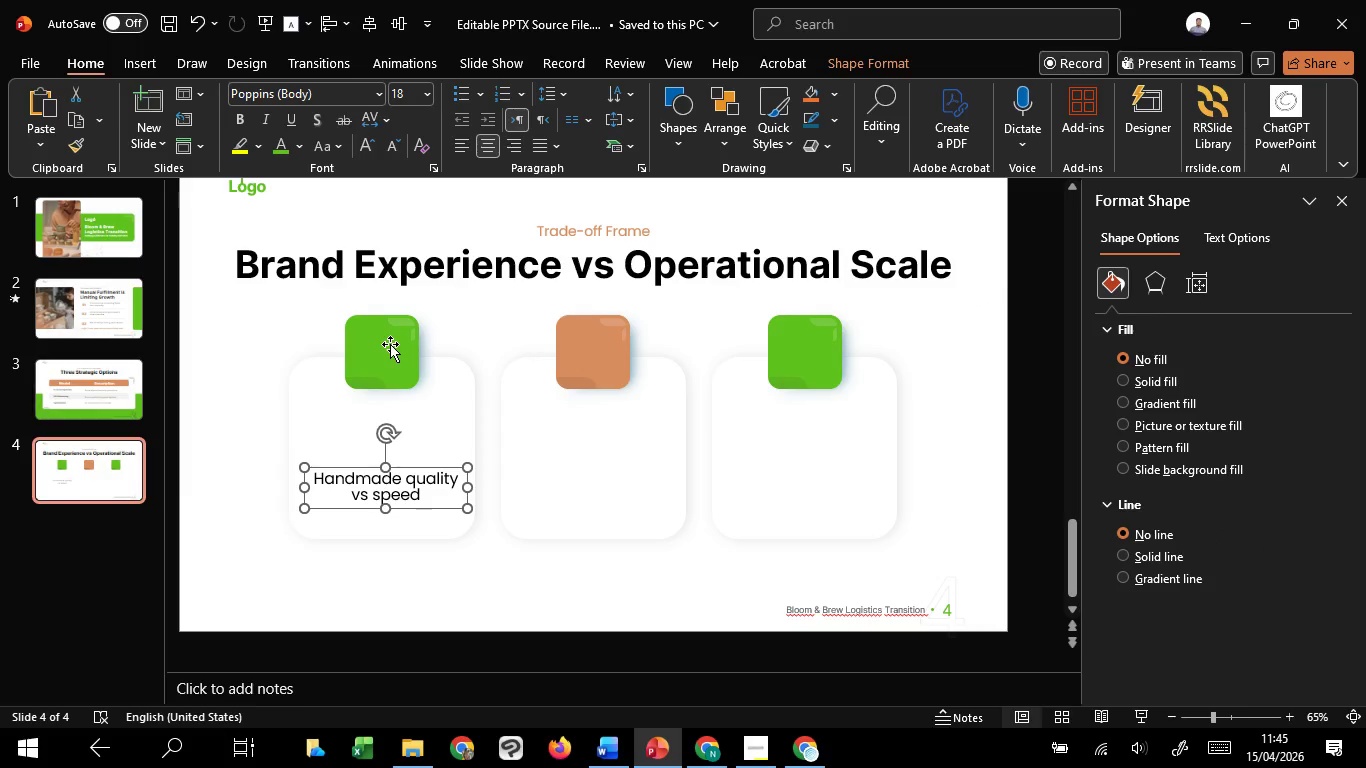 
hold_key(key=ShiftLeft, duration=1.5)
 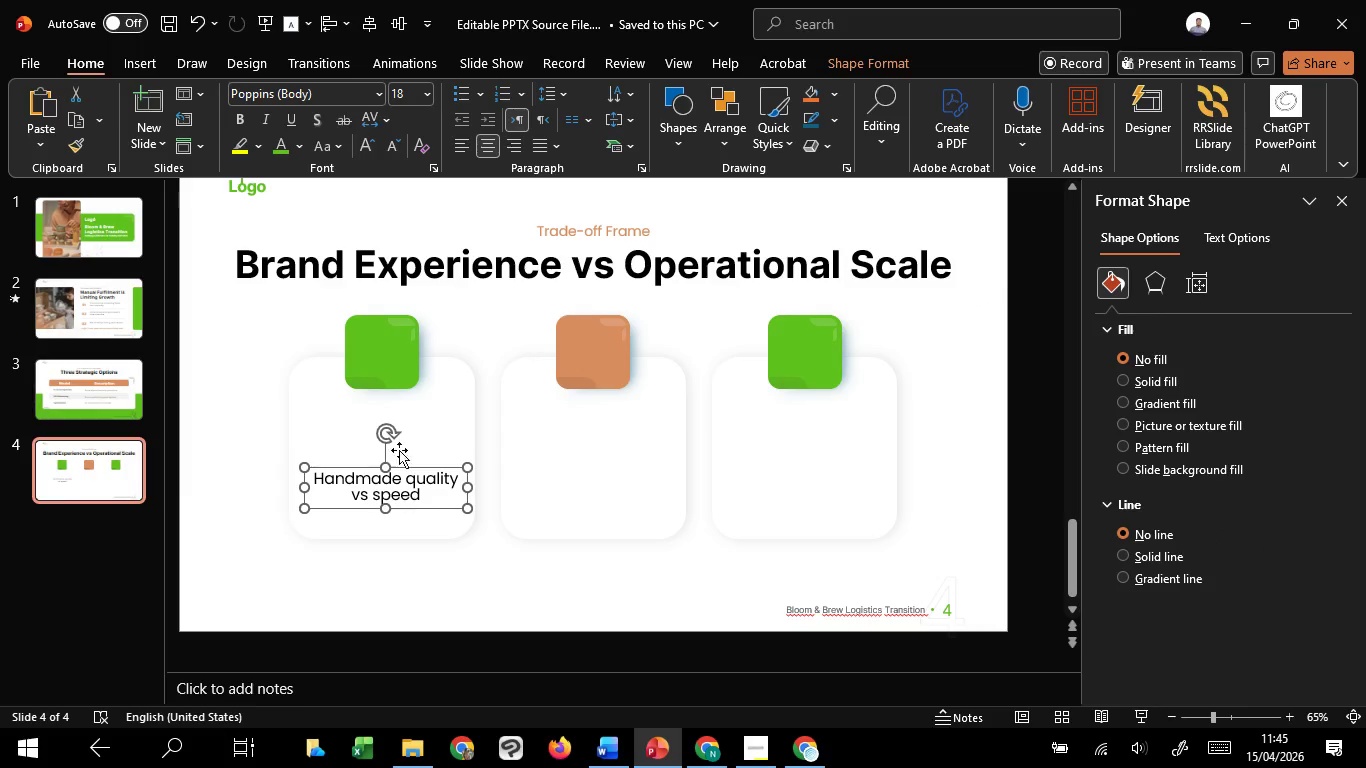 
key(Shift+ShiftLeft)
 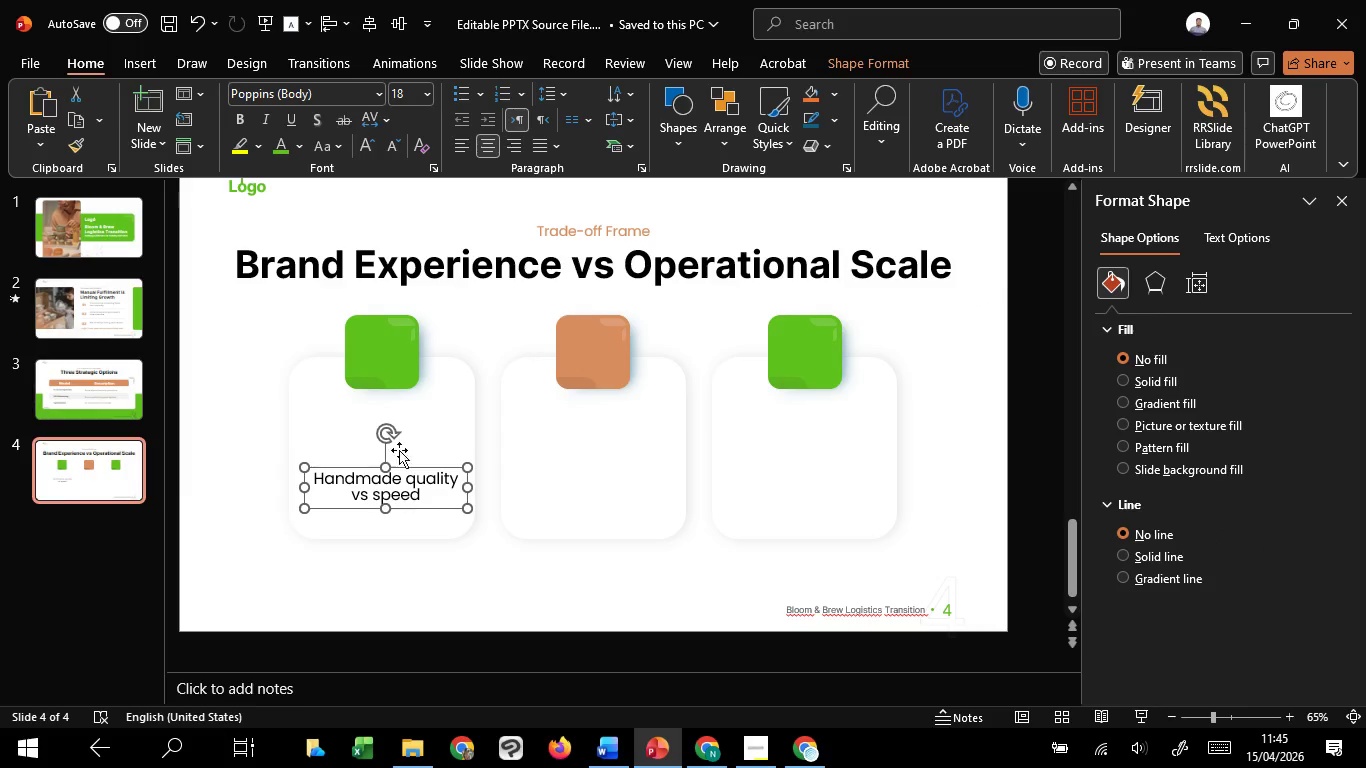 
key(Shift+ShiftLeft)
 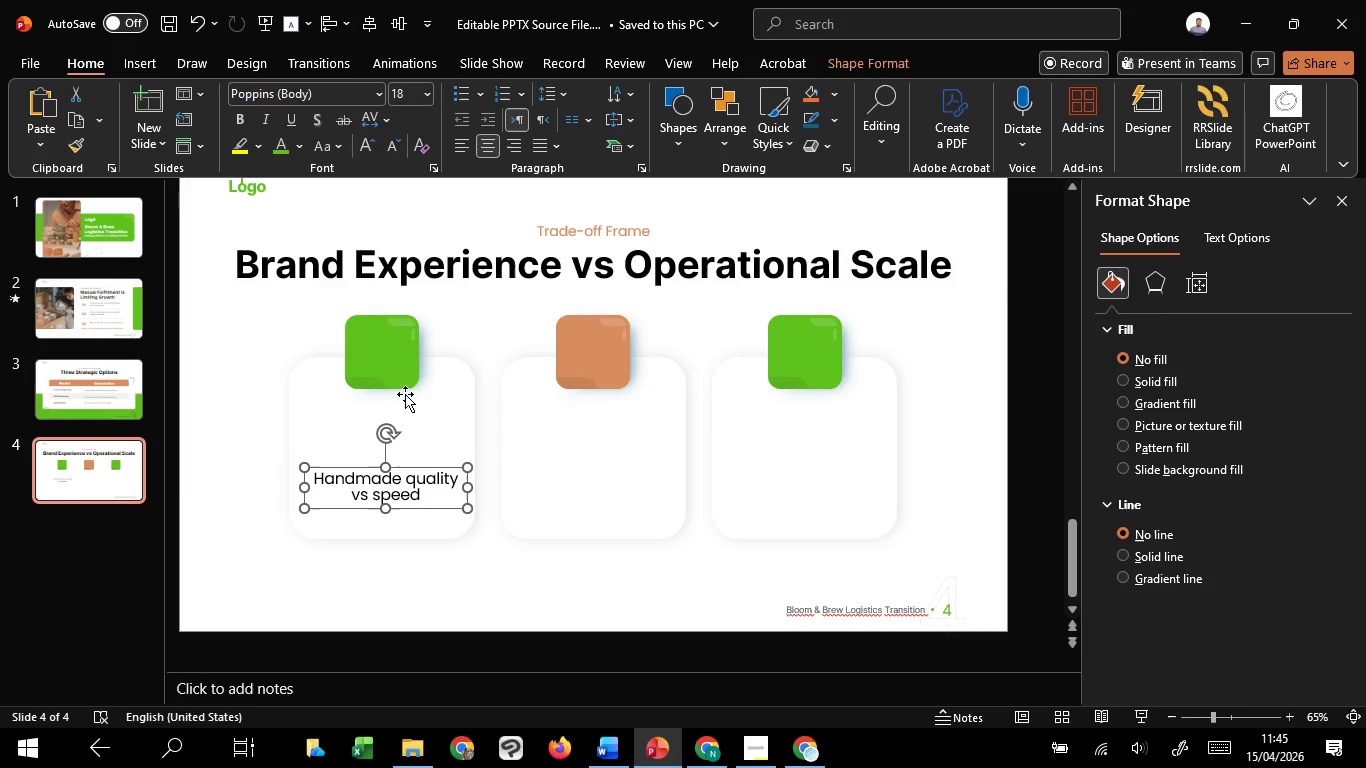 
key(Shift+ShiftLeft)
 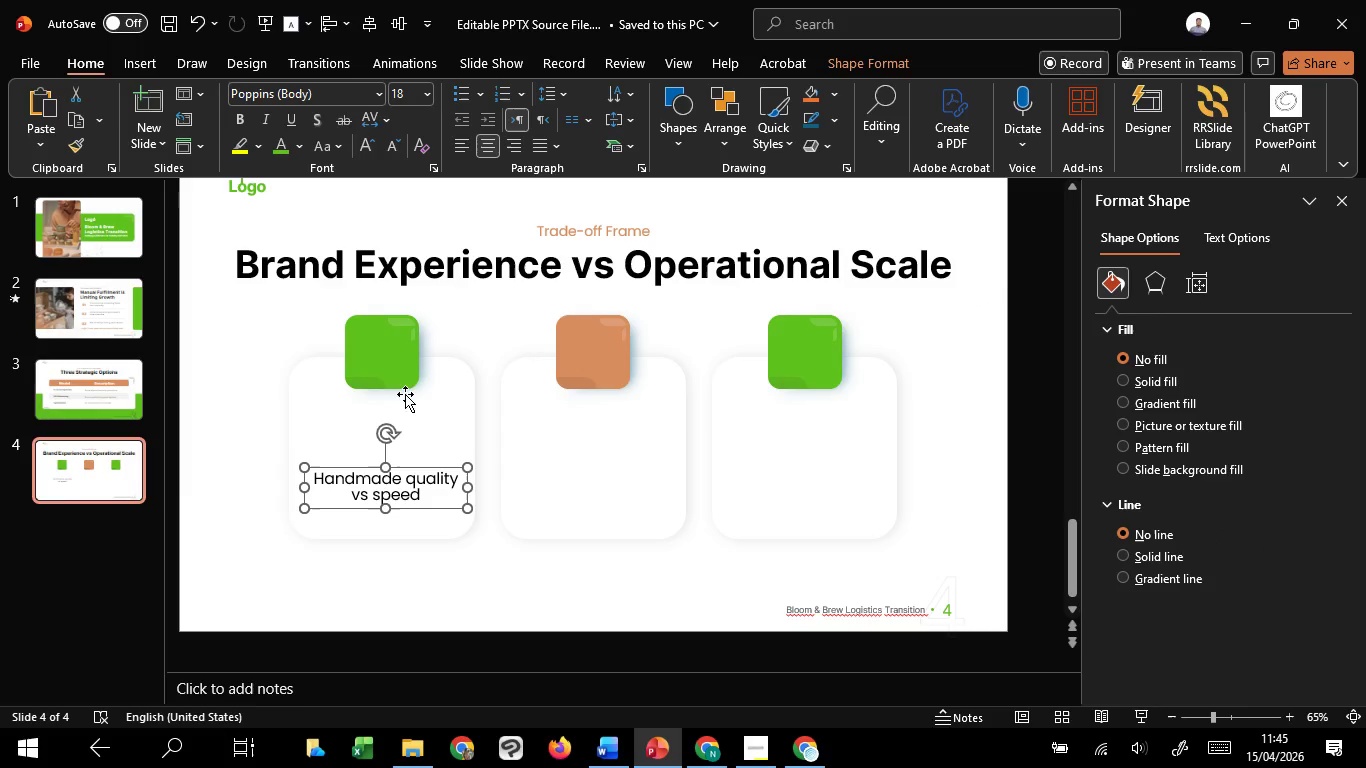 
key(Shift+ShiftLeft)
 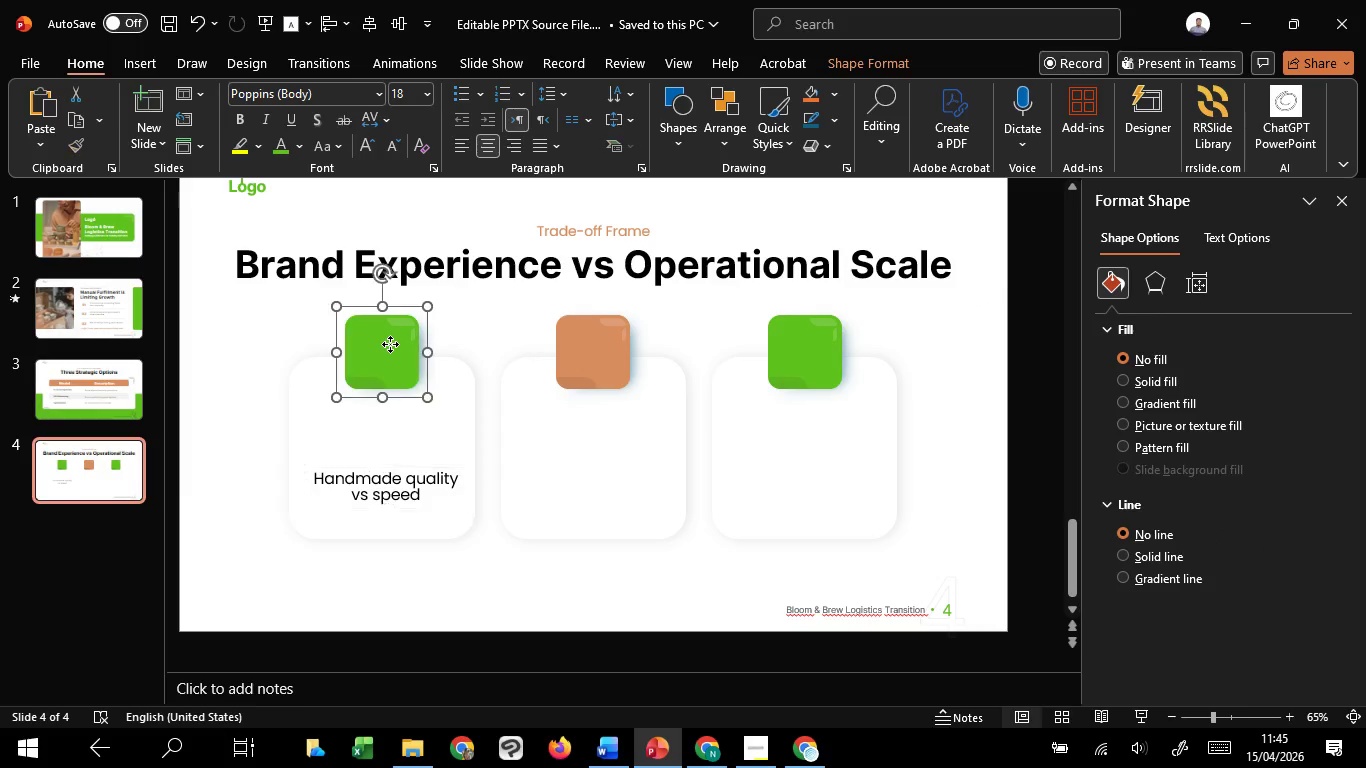 
double_click([390, 344])
 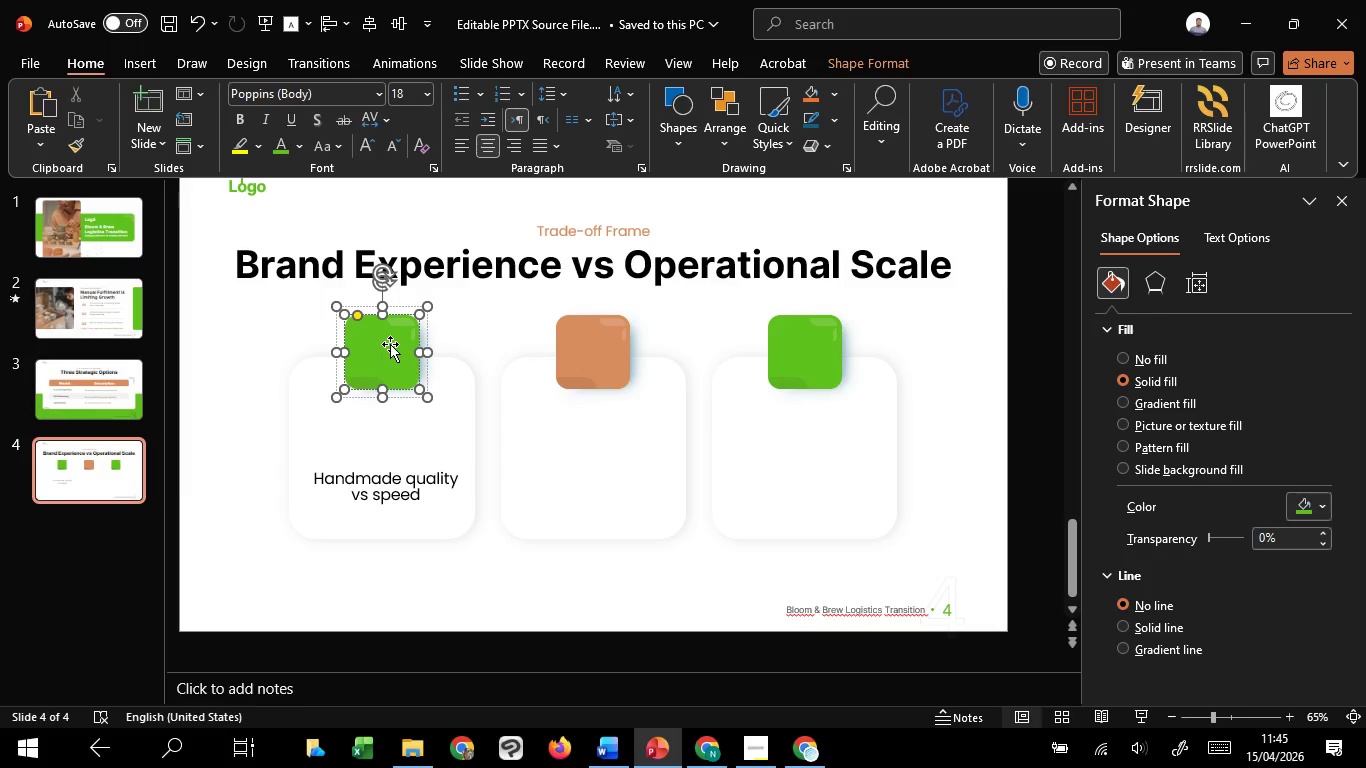 
type(01)
 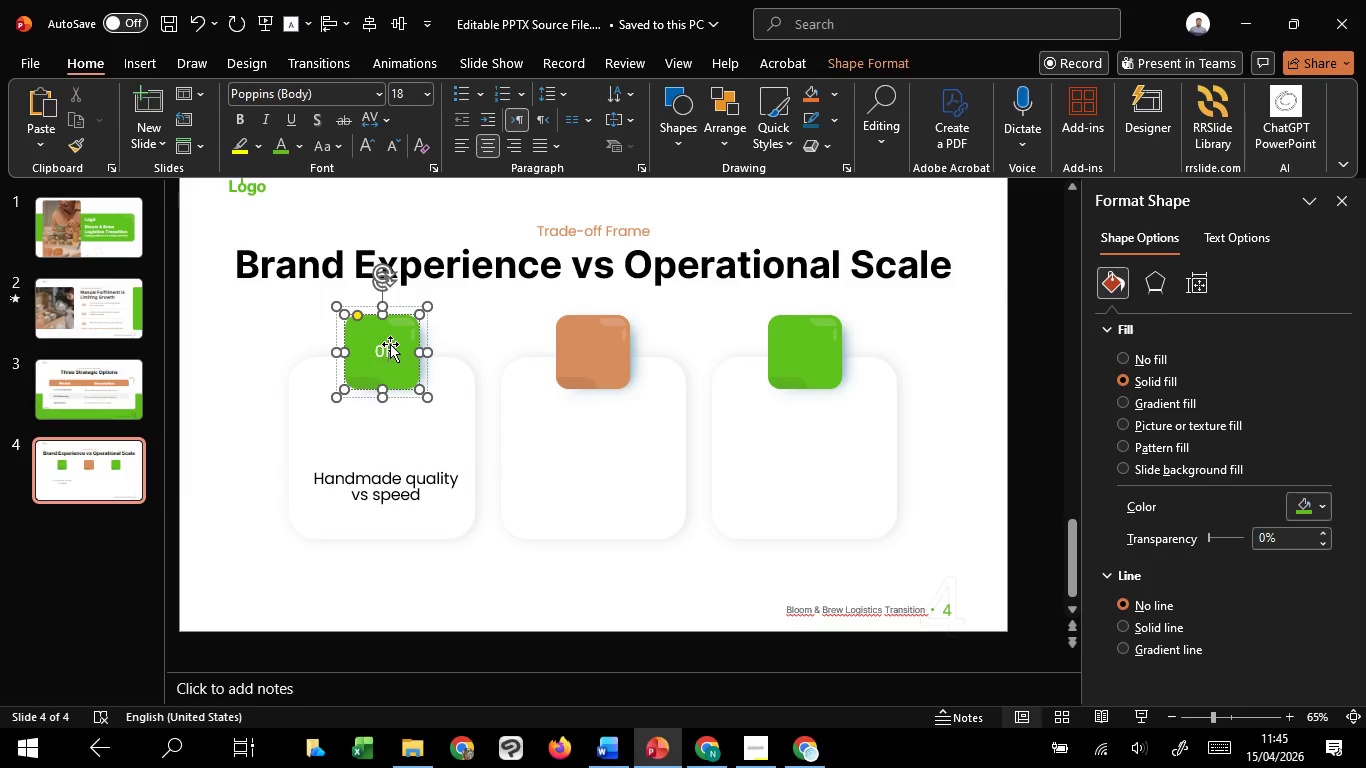 
key(Control+A)
 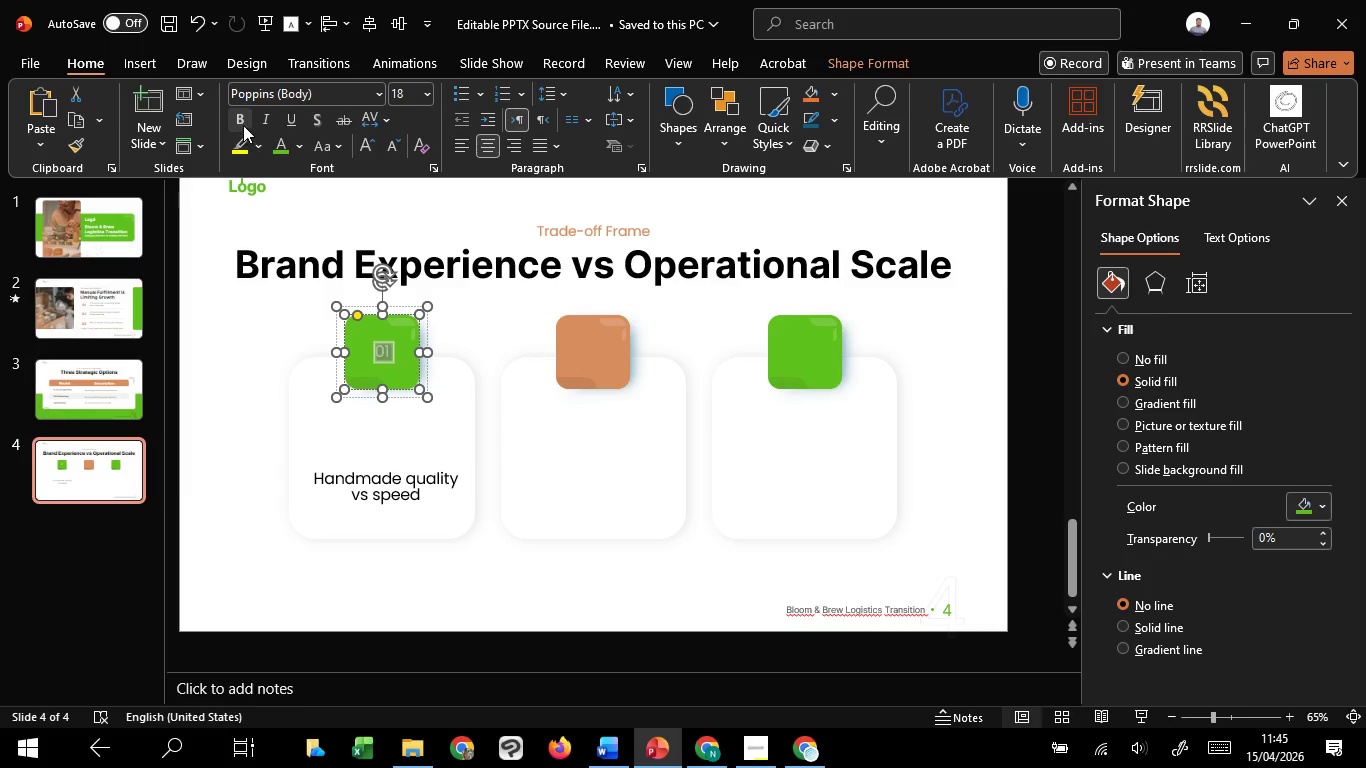 
left_click([242, 124])
 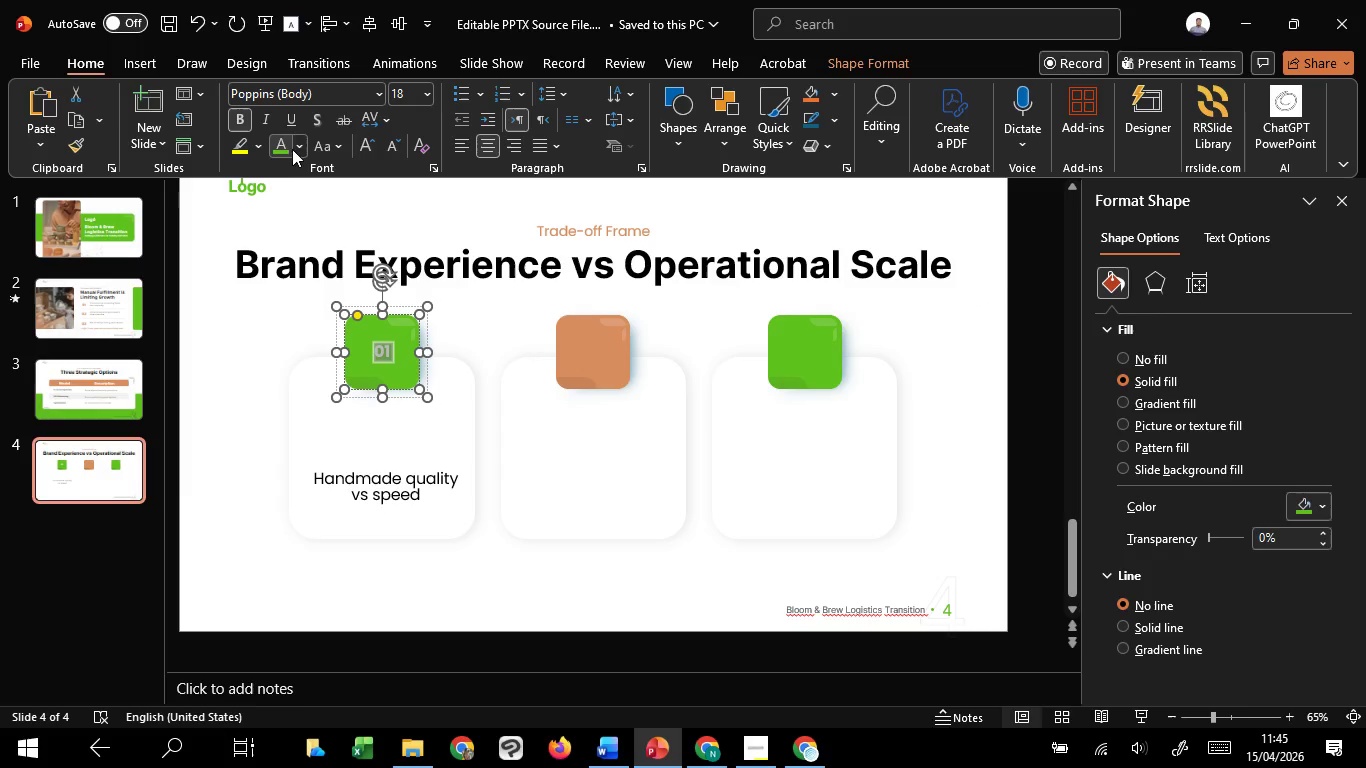 
left_click([299, 148])
 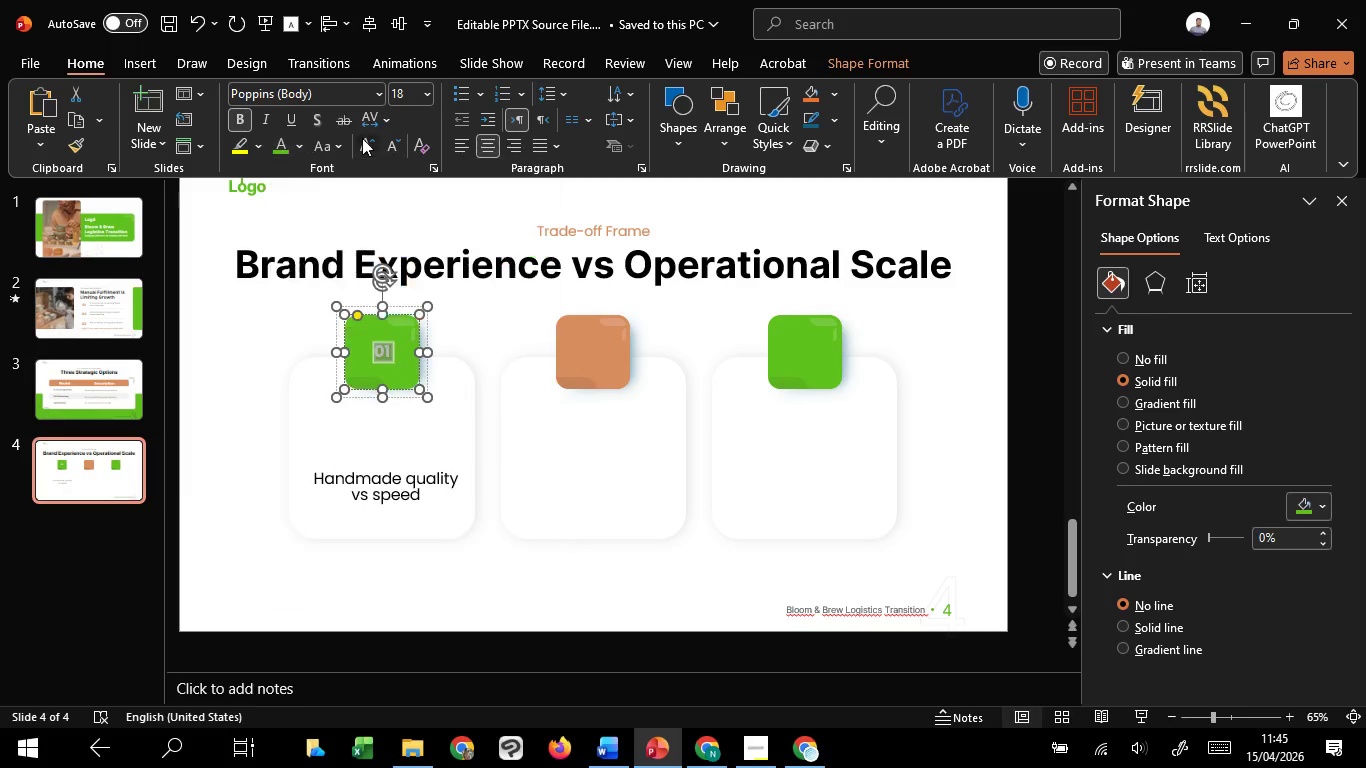 
double_click([362, 139])
 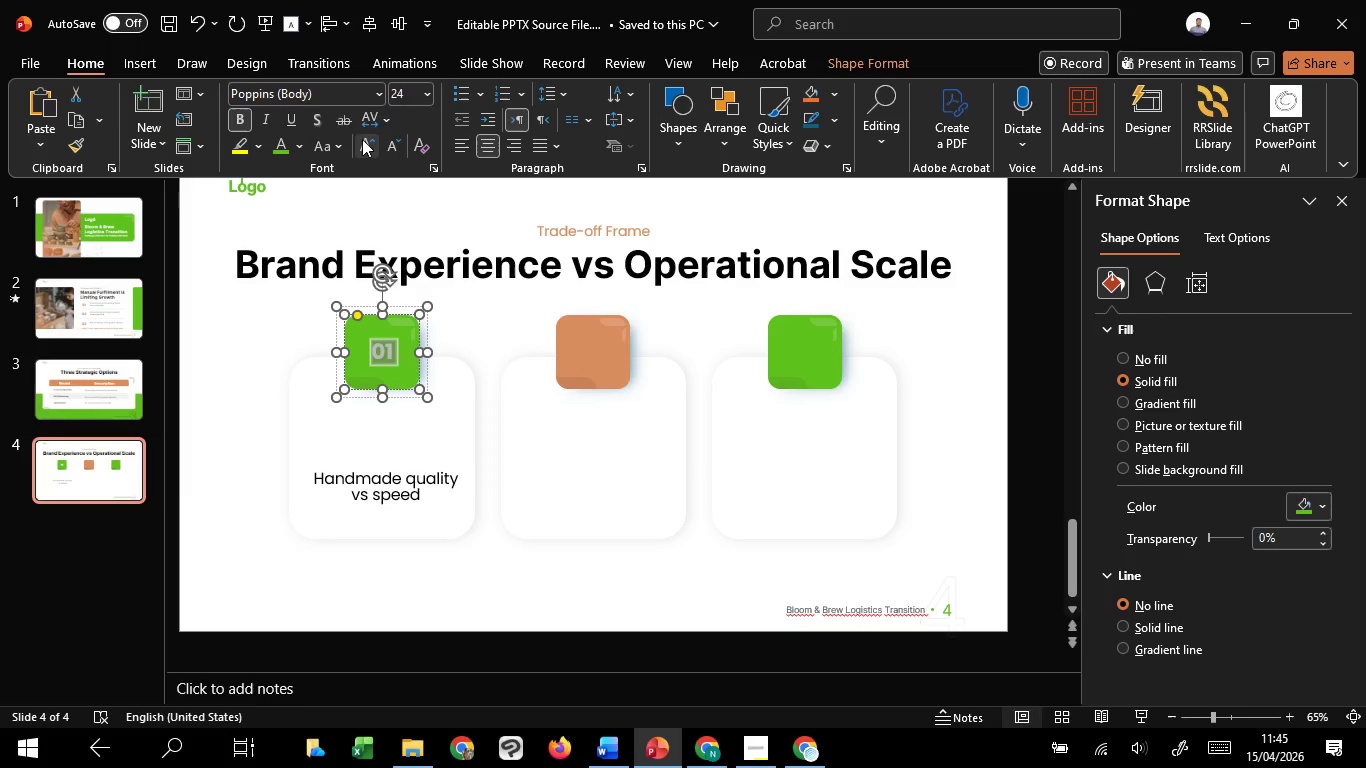 
left_click([362, 139])
 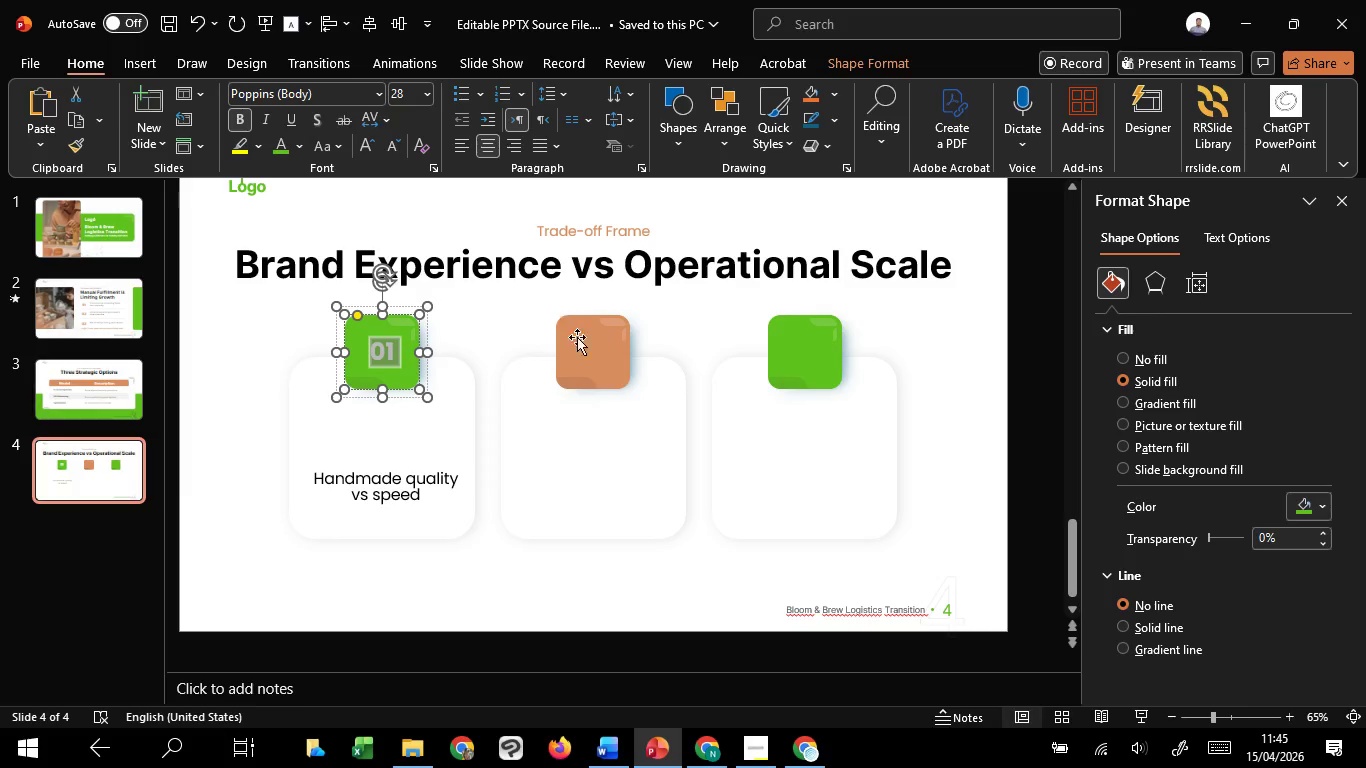 
double_click([595, 346])
 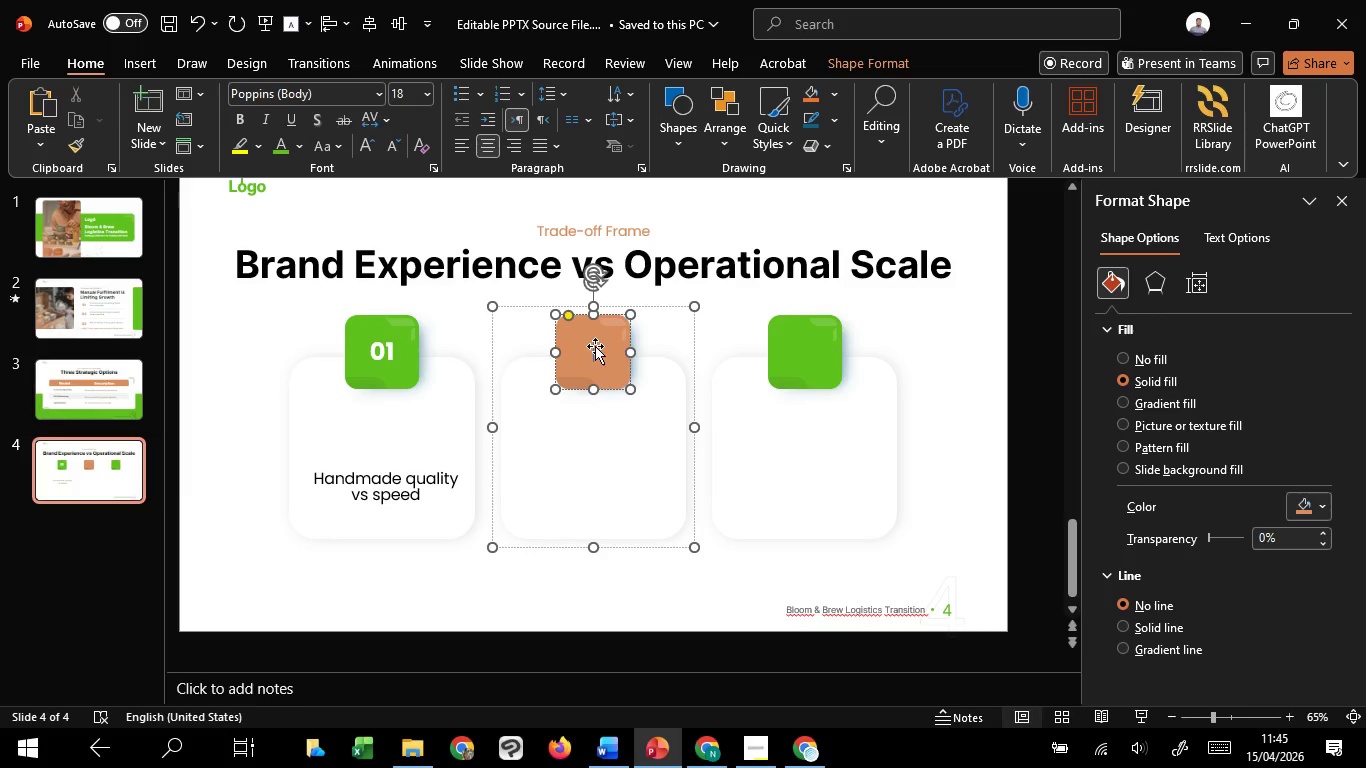 
type(O2)
 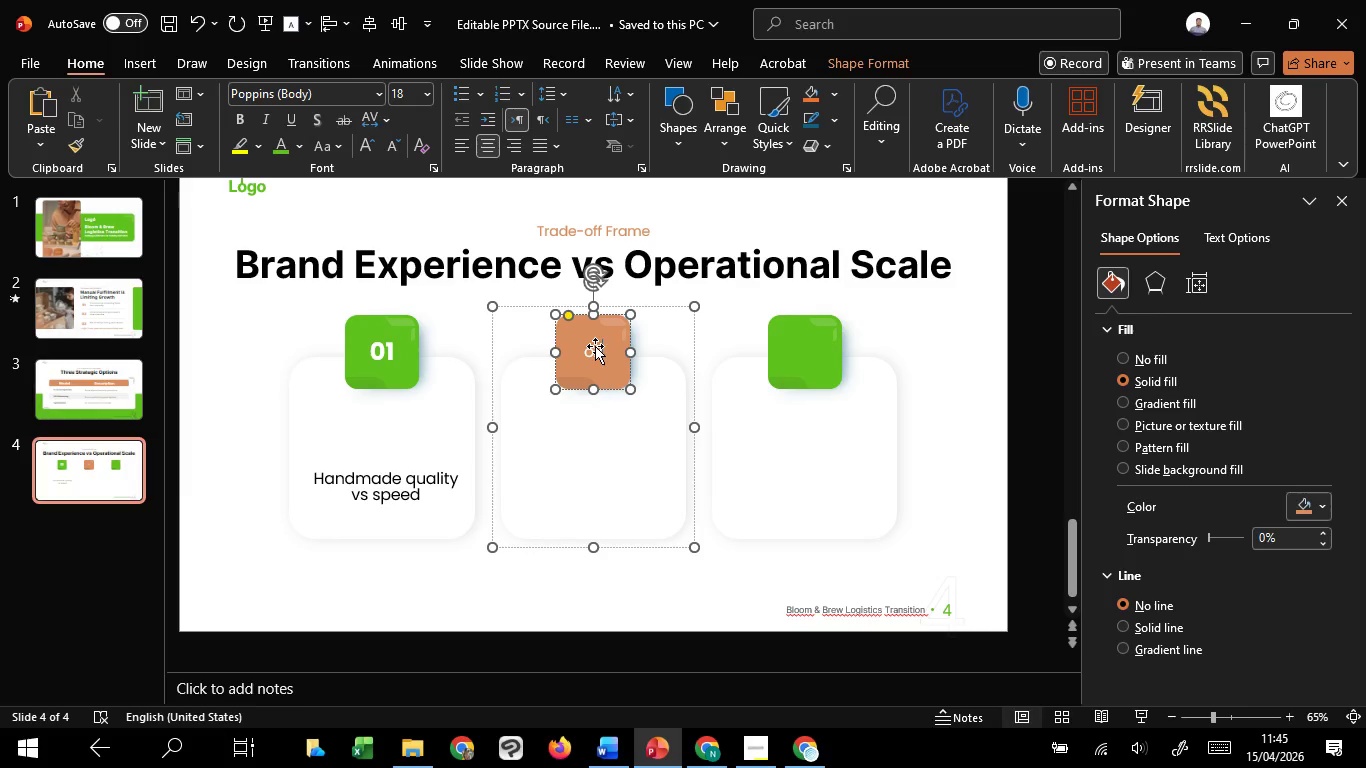 
key(Control+A)
 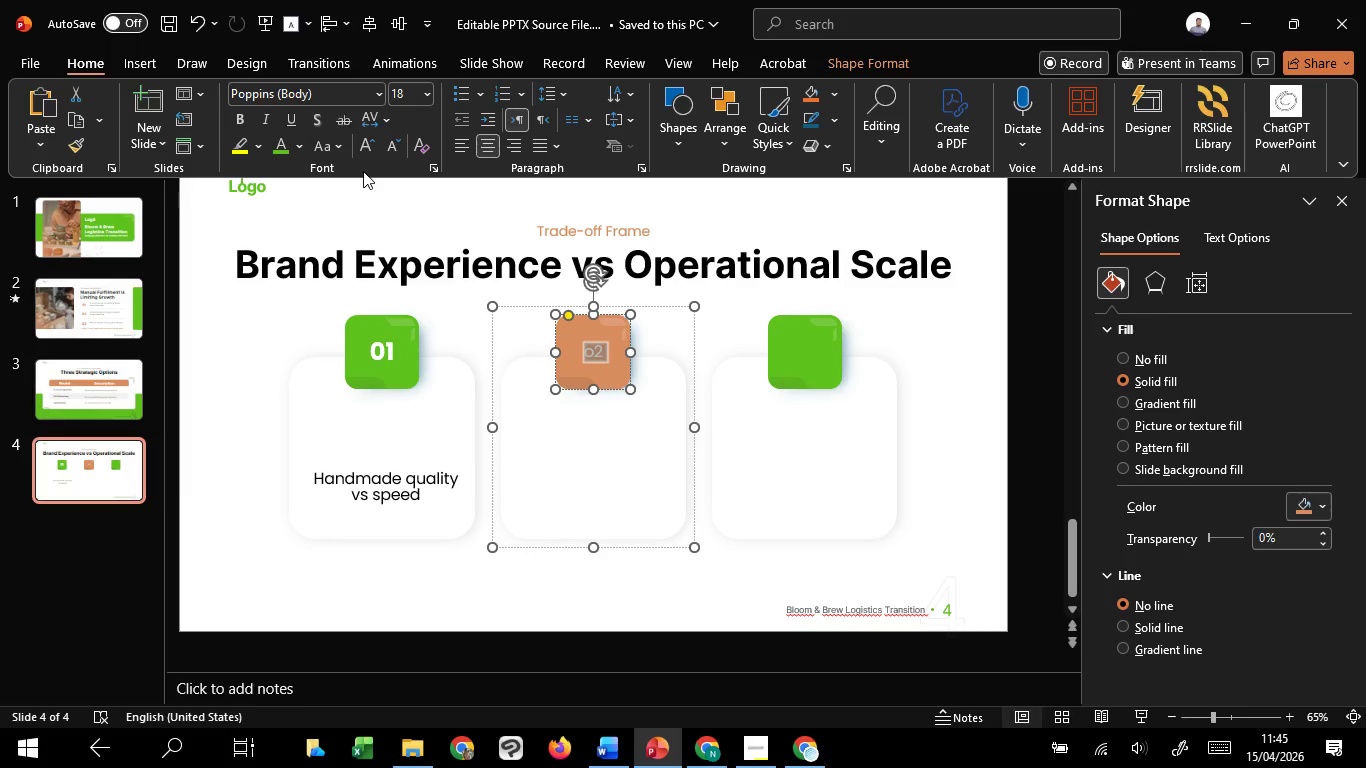 
key(Backspace)
key(Backspace)
type(02A)
key(Backspace)
 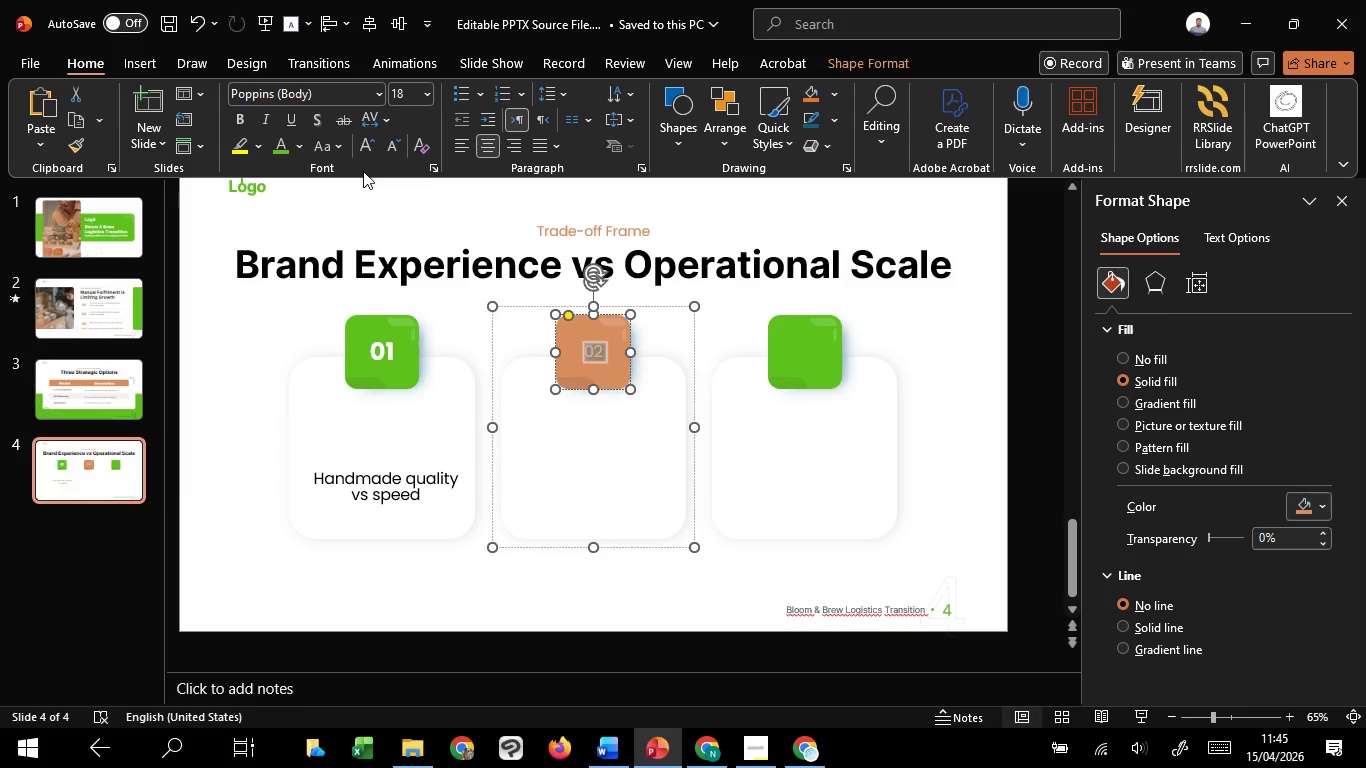 
hold_key(key=ControlLeft, duration=0.59)
 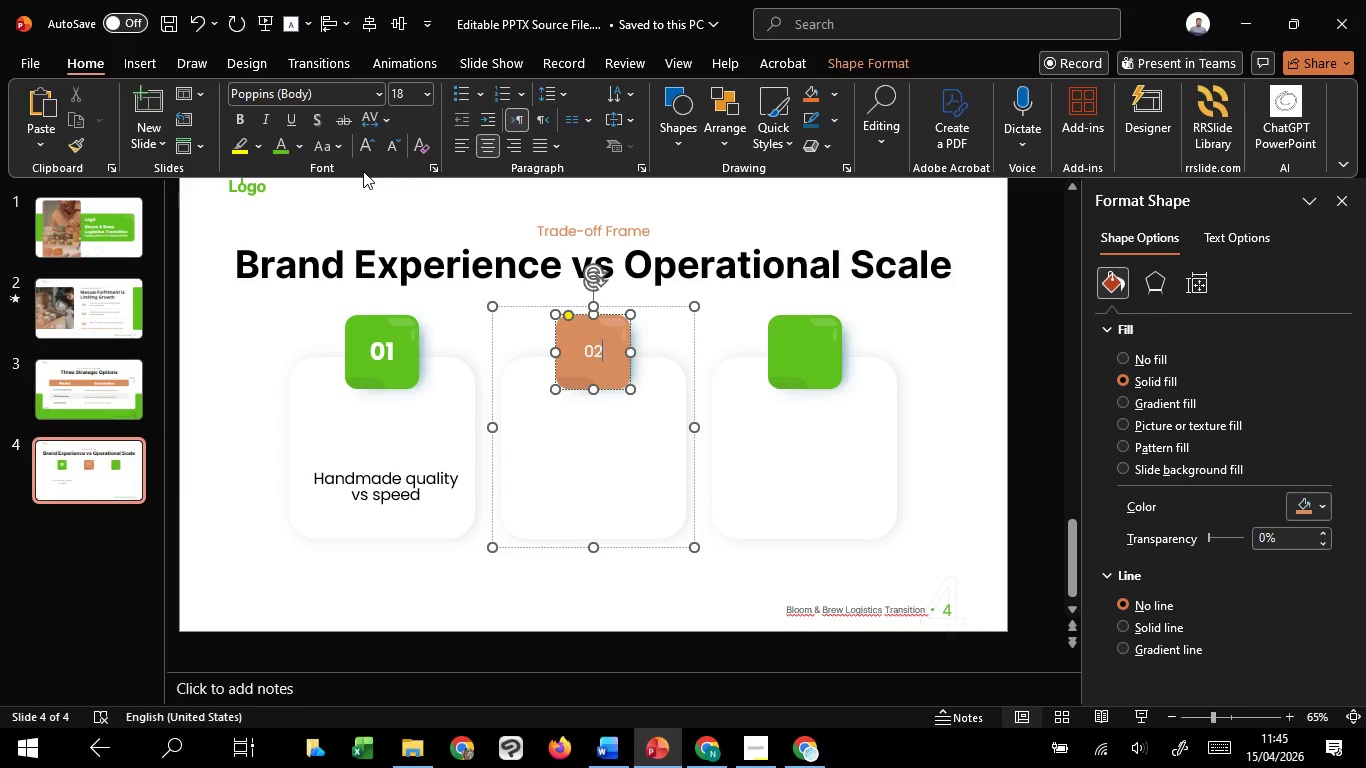 
key(Control+A)
 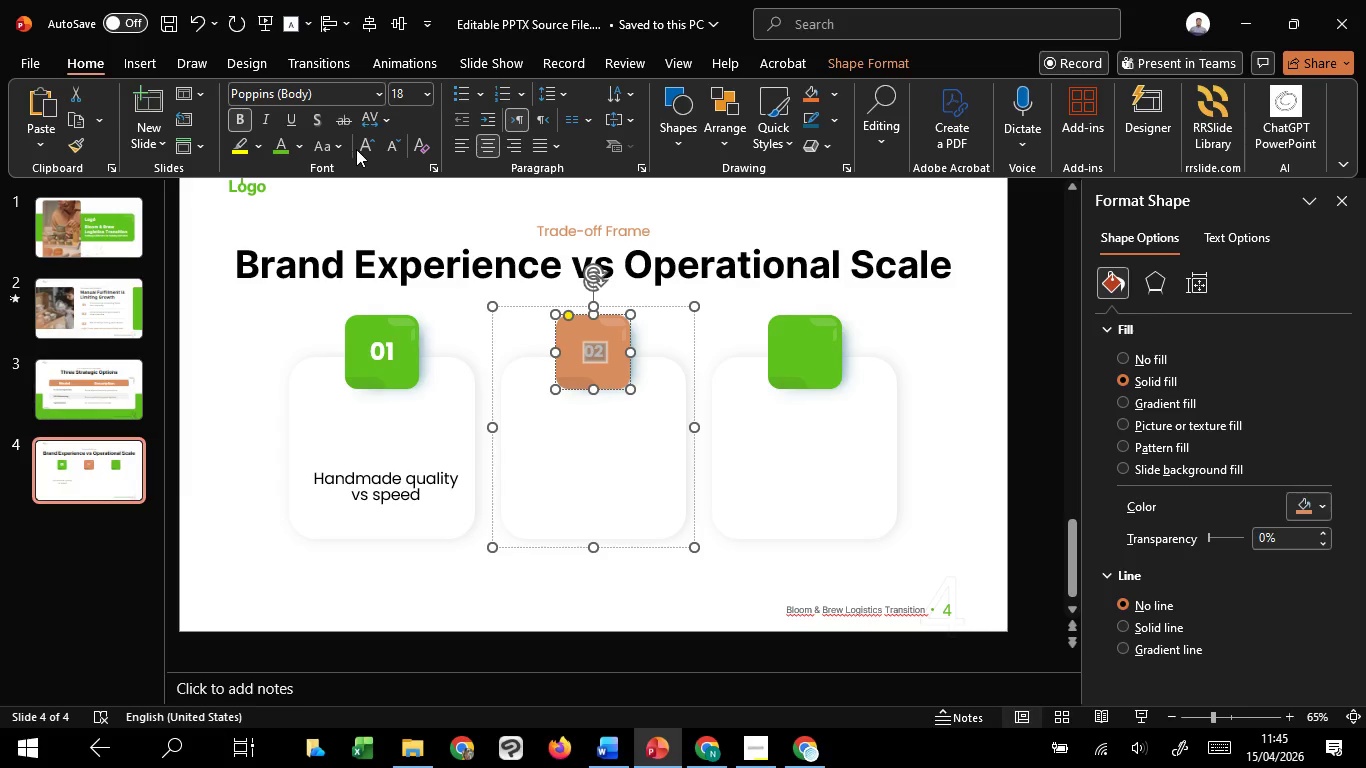 
double_click([368, 149])
 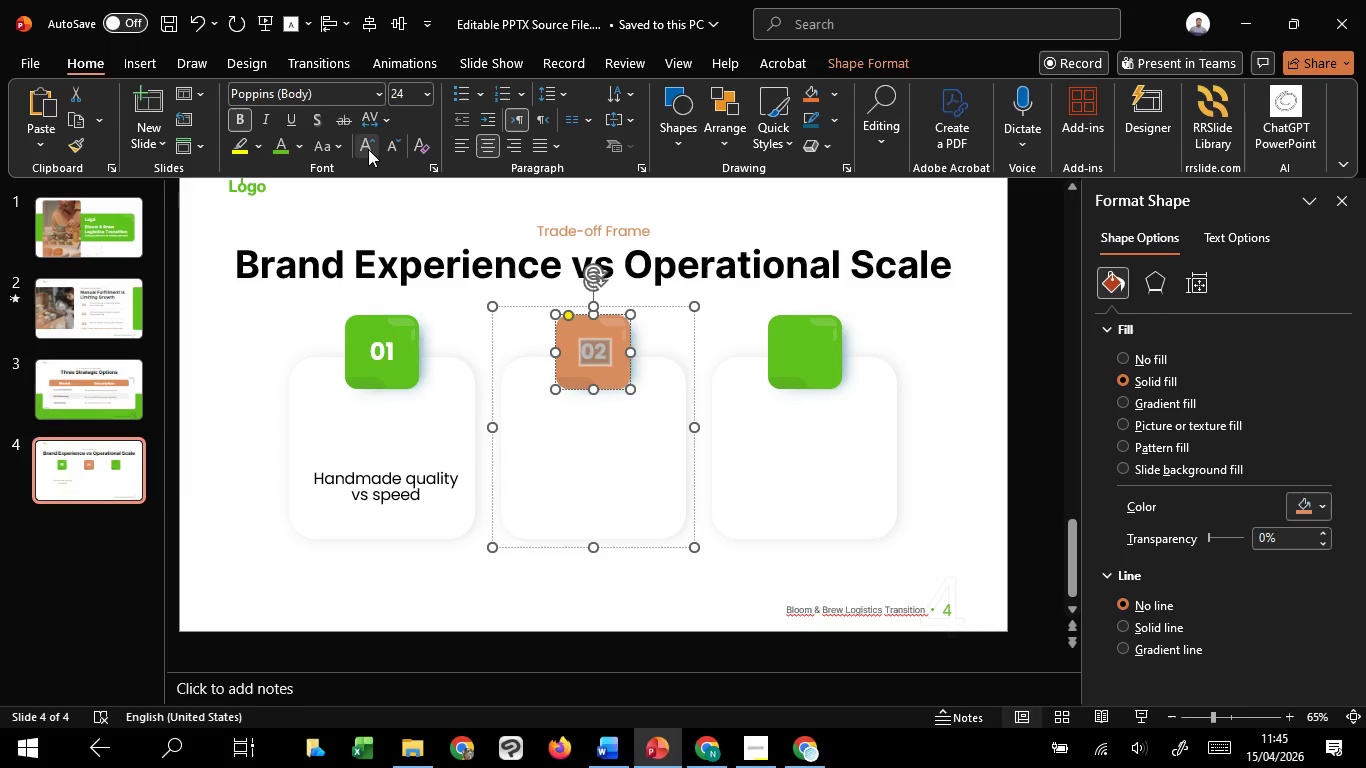 
left_click([368, 149])
 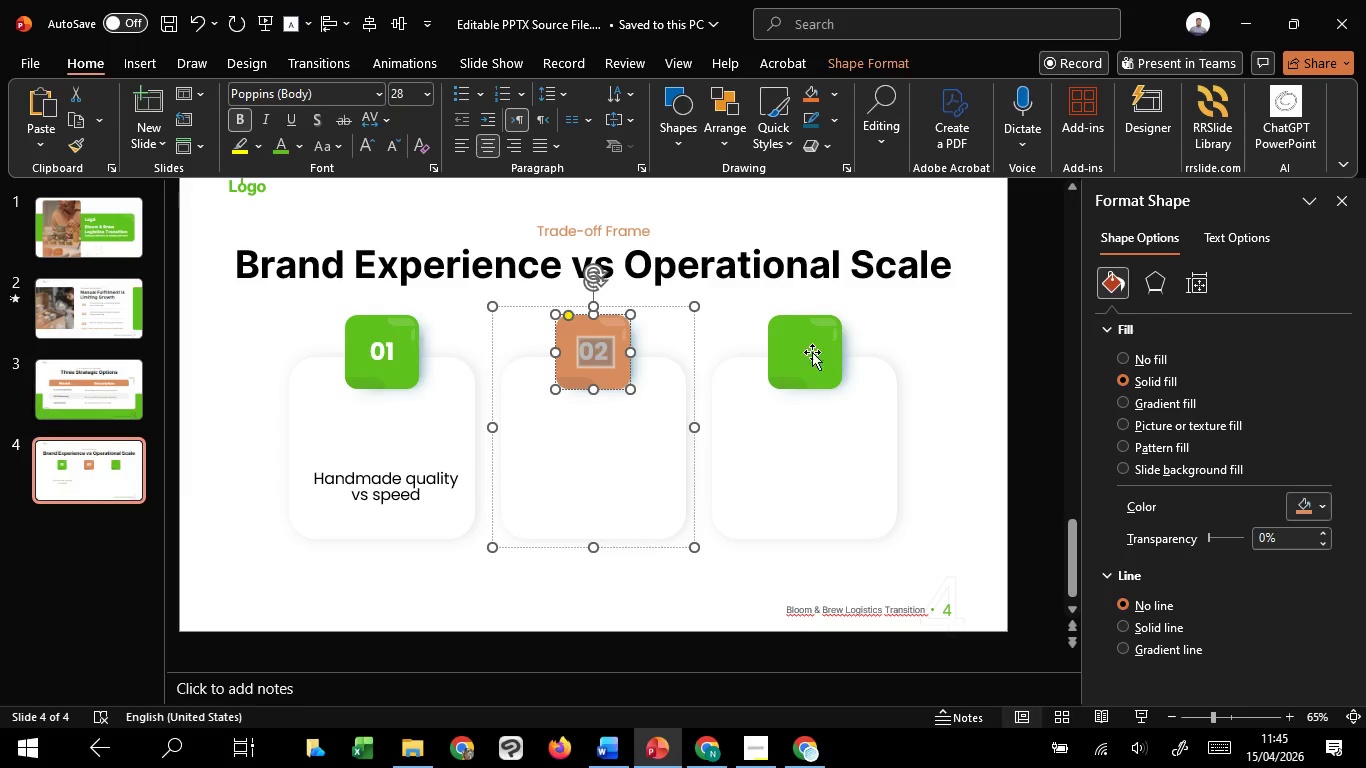 
double_click([812, 352])
 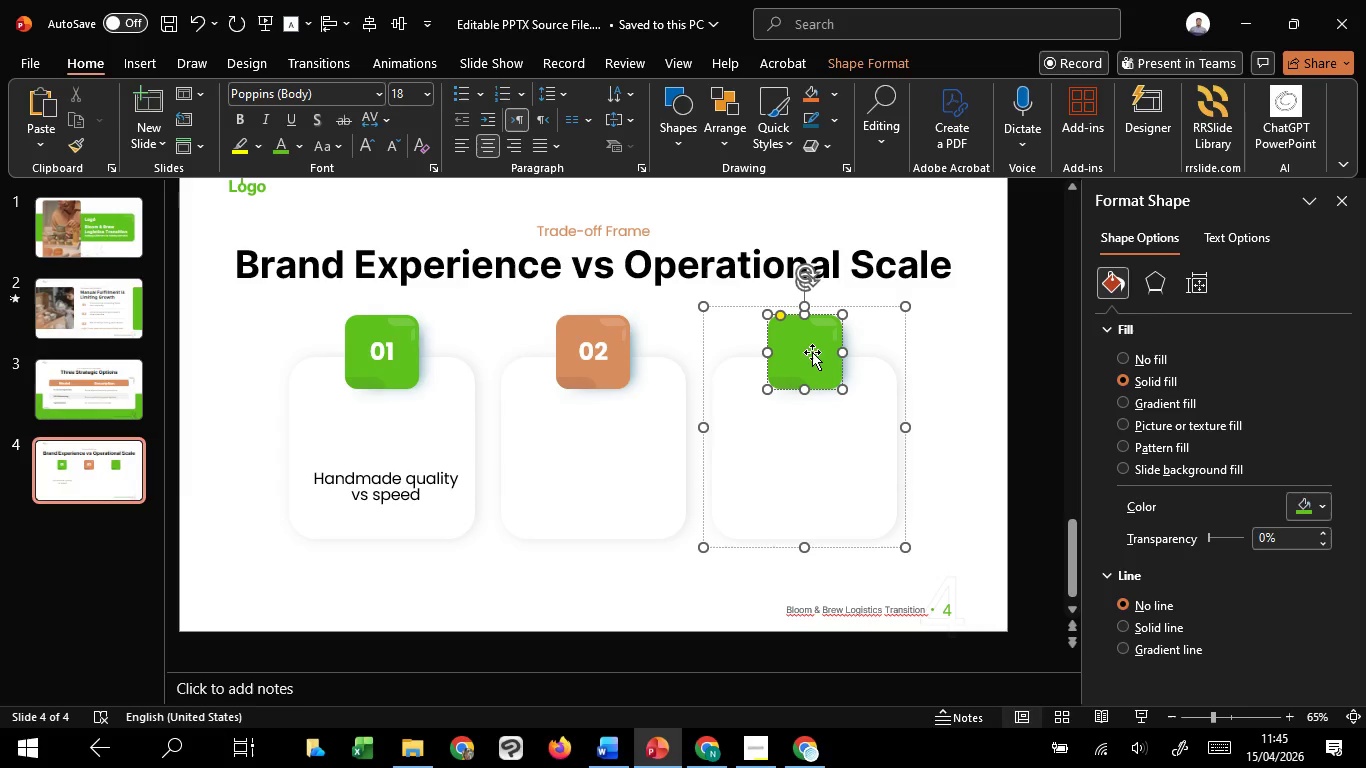 
type(03)
 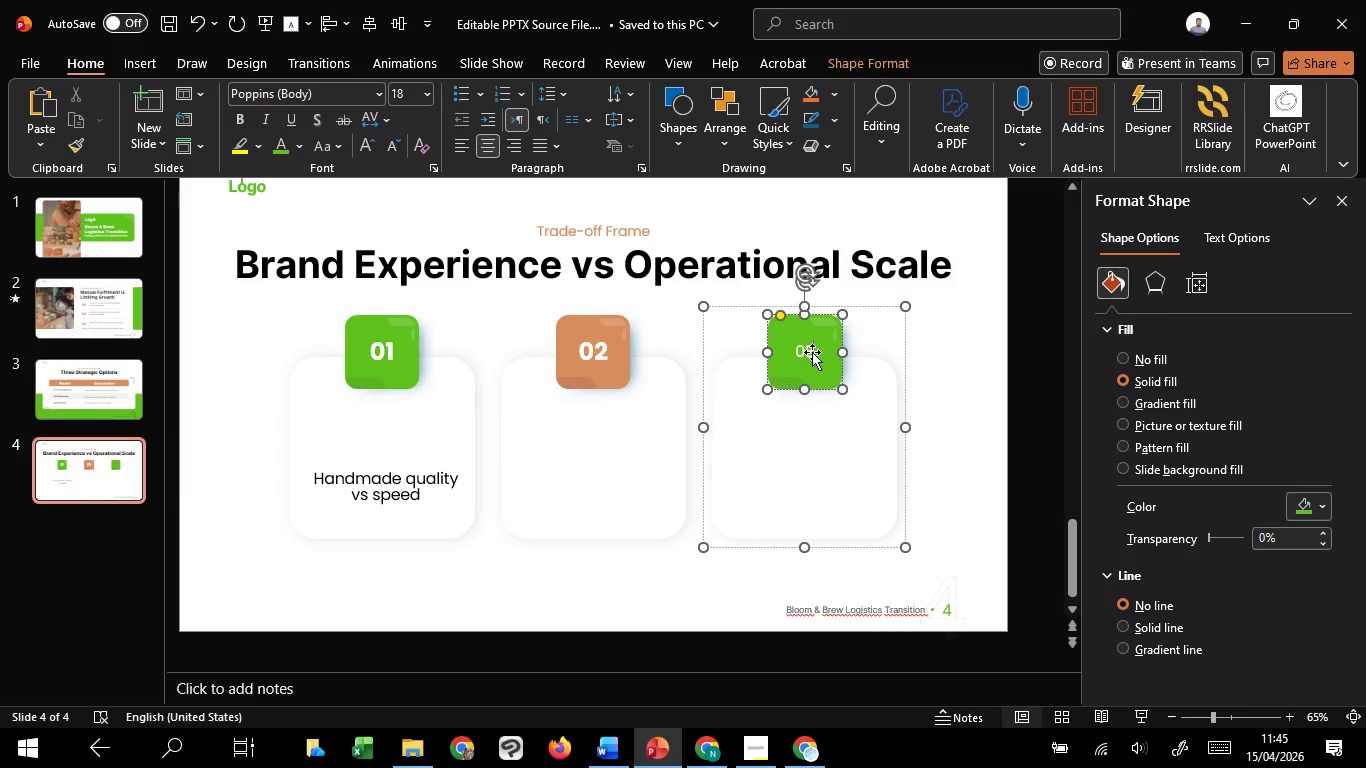 
key(Control+A)
 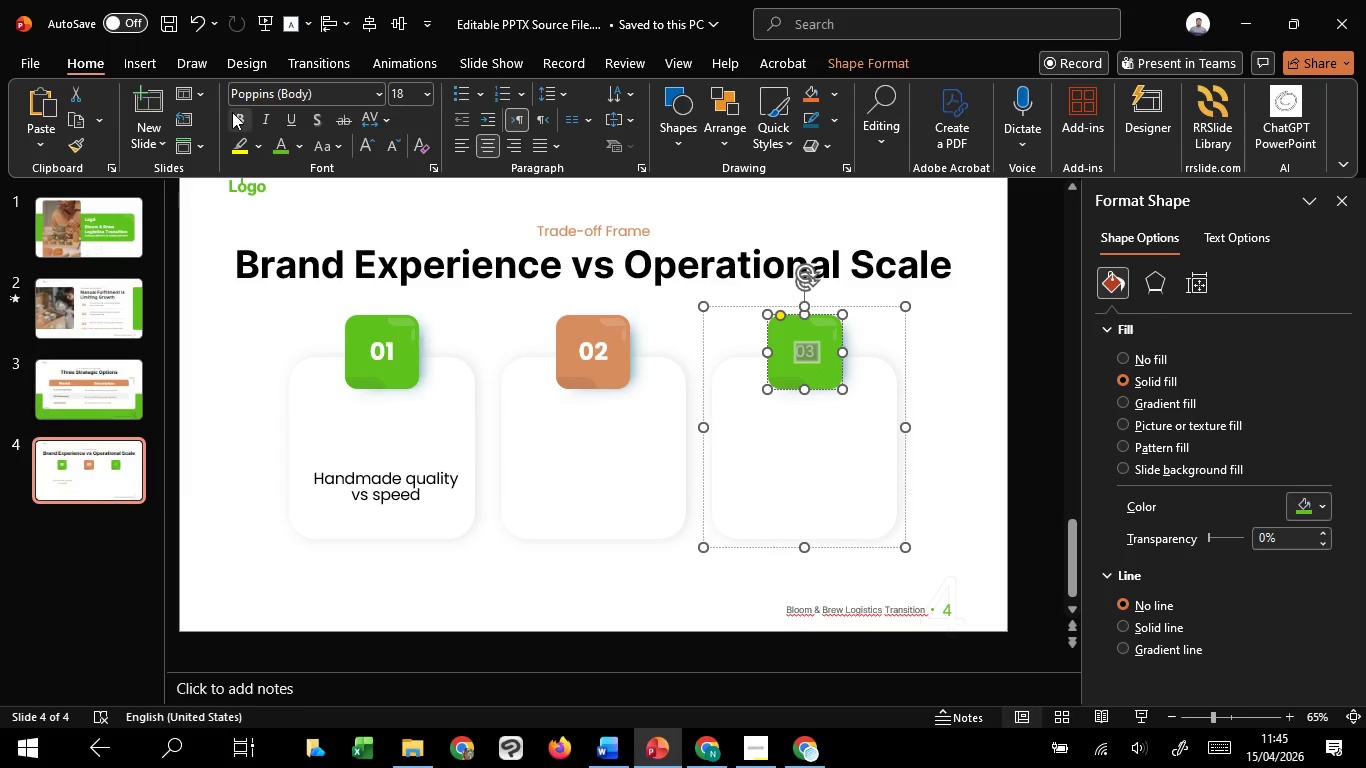 
left_click([237, 111])
 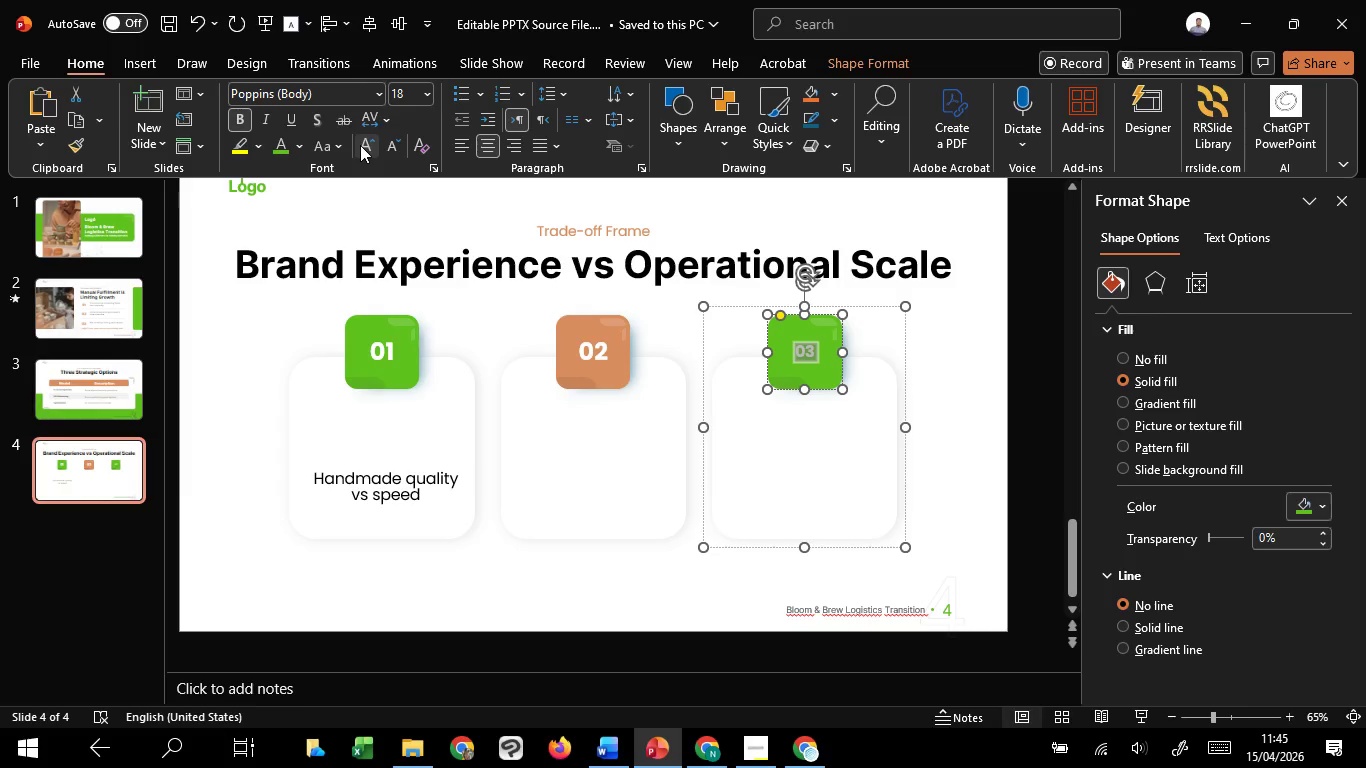 
double_click([360, 145])
 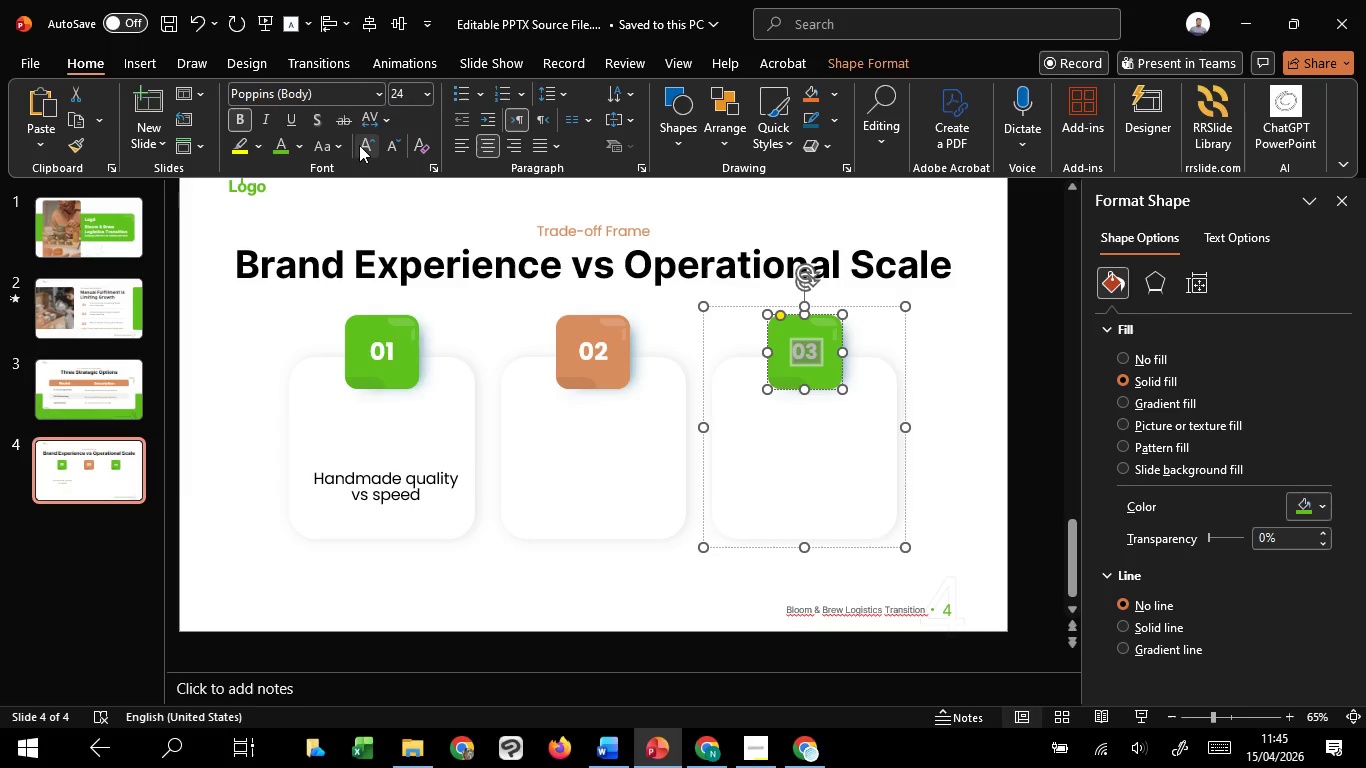 
left_click([359, 145])
 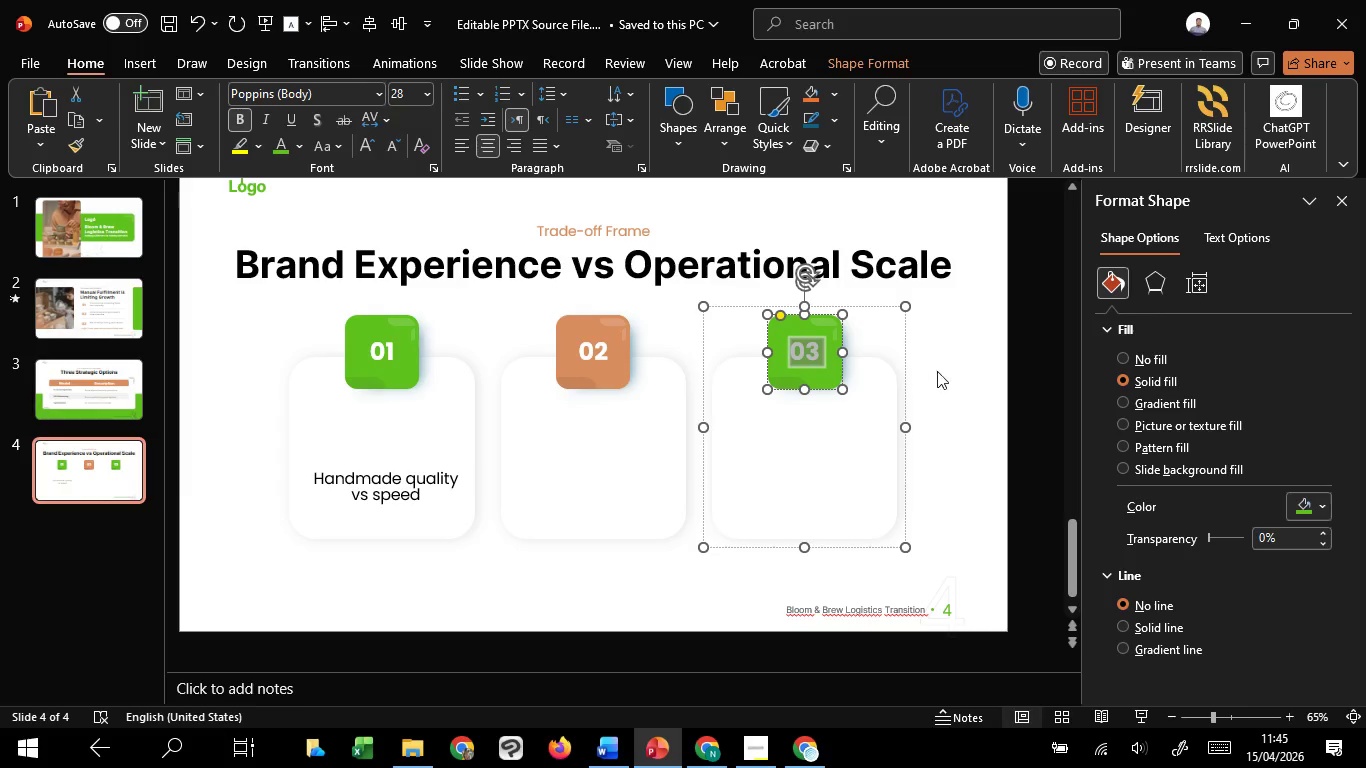 
left_click([963, 399])
 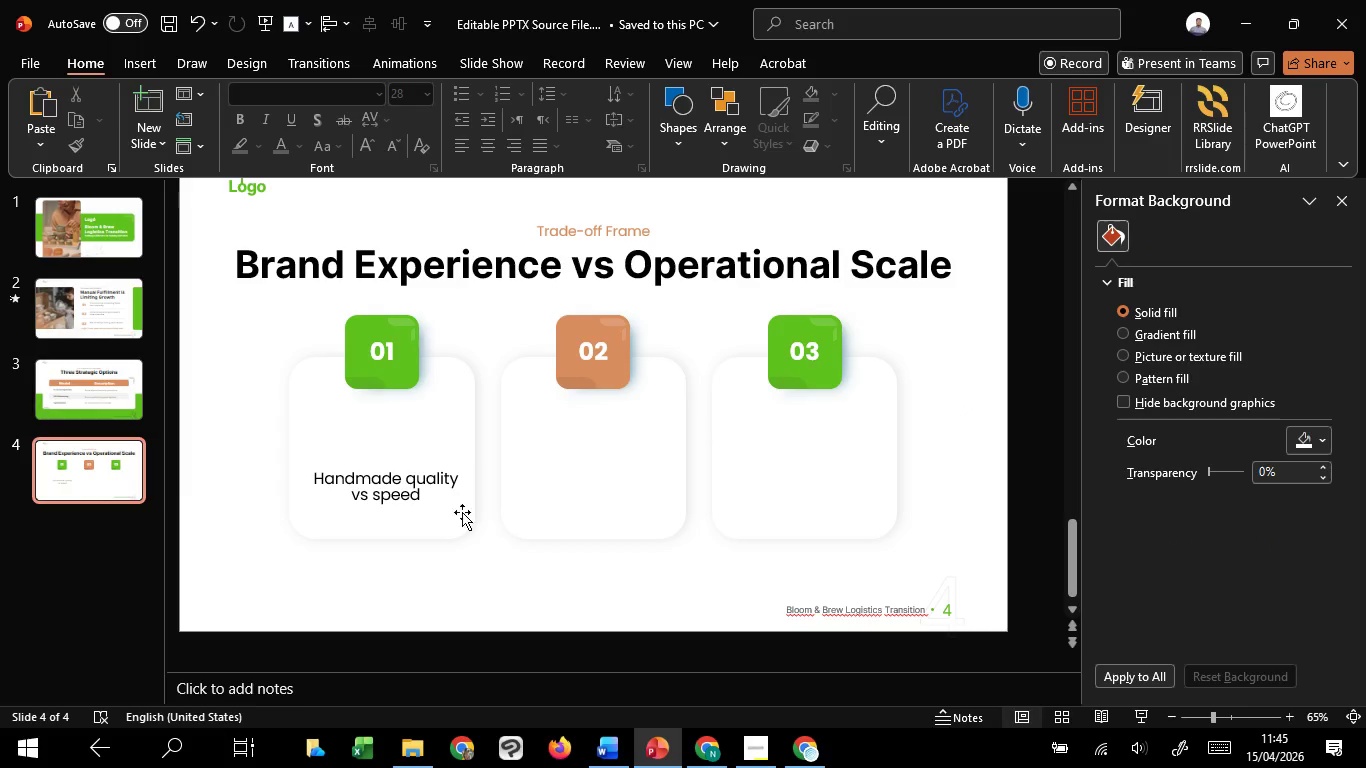 
left_click([425, 488])
 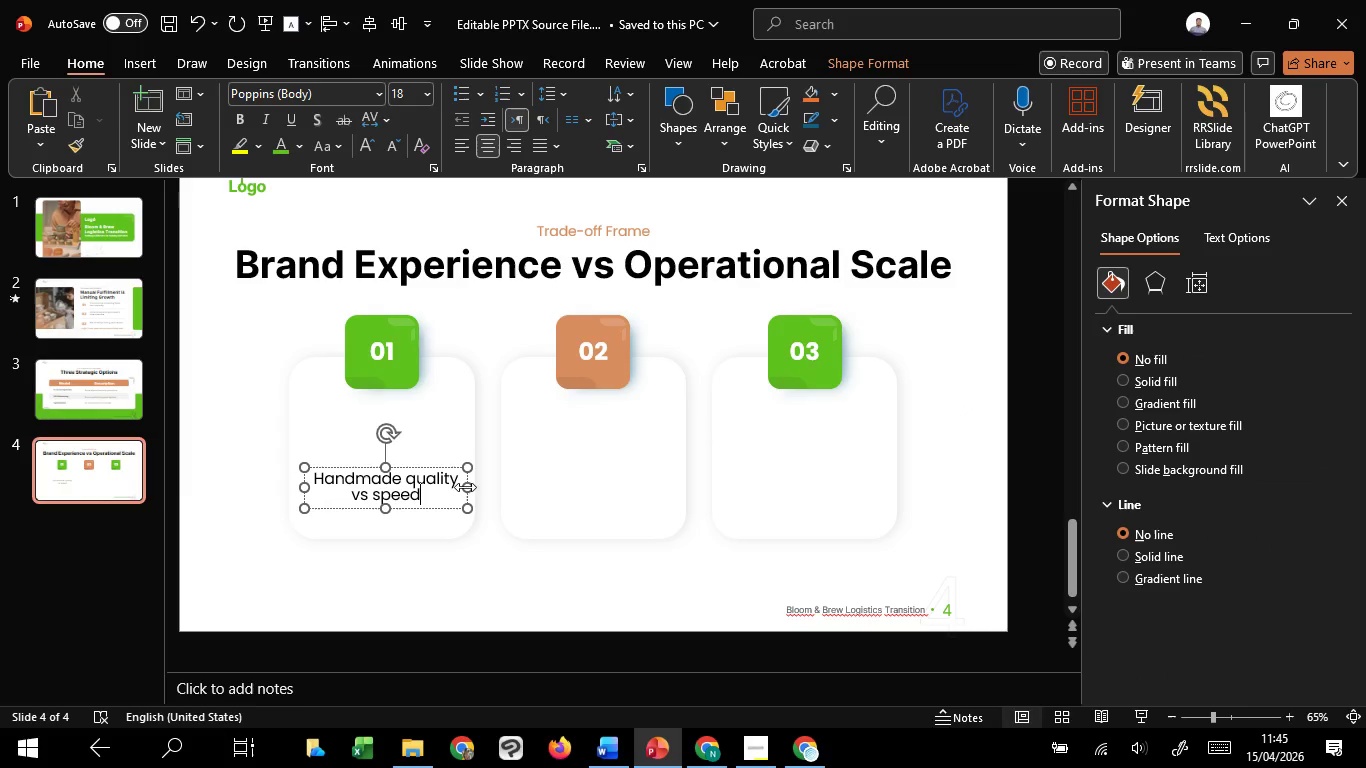 
hold_key(key=ControlLeft, duration=6.28)
hold_key(key=ShiftLeft, duration=1.5)
left_click_drag(start_coordinate=[434, 505], to_coordinate=[641, 481])
 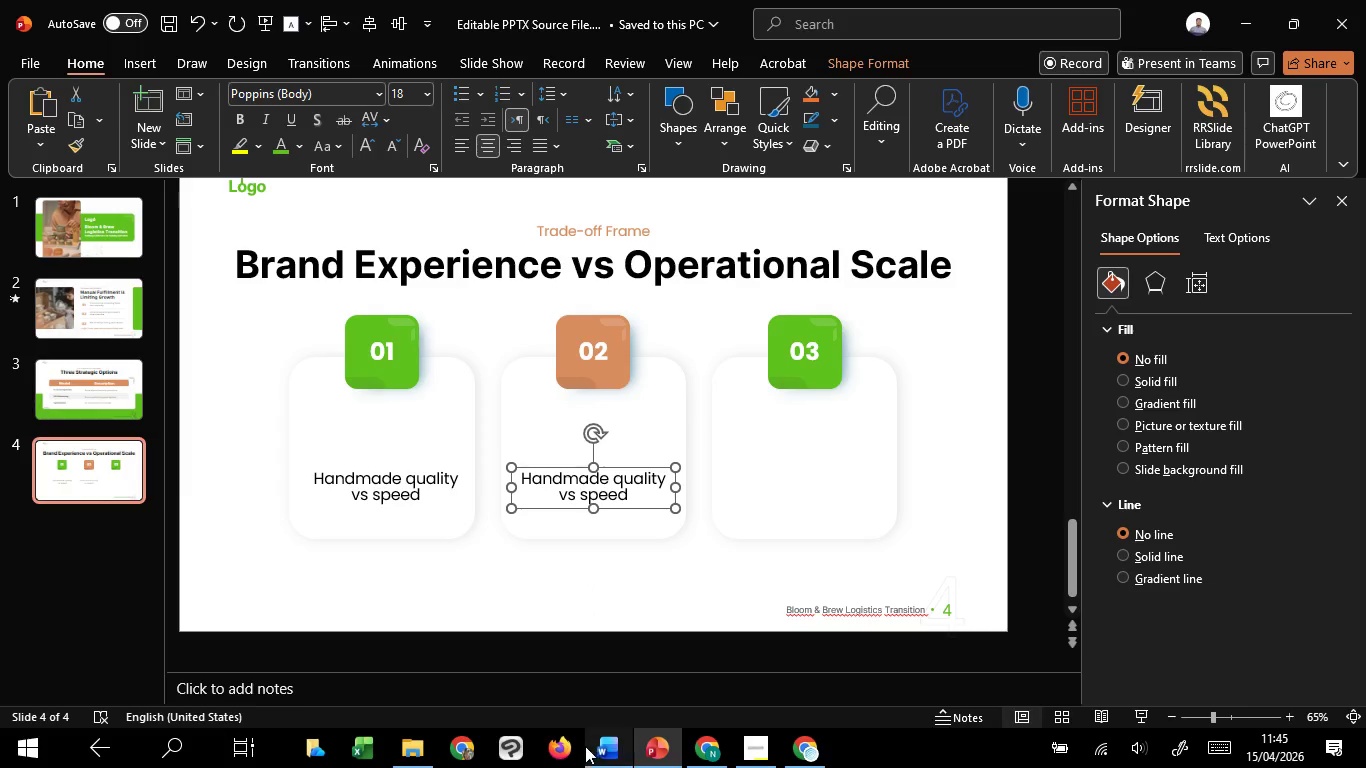 
hold_key(key=ShiftLeft, duration=1.5)
 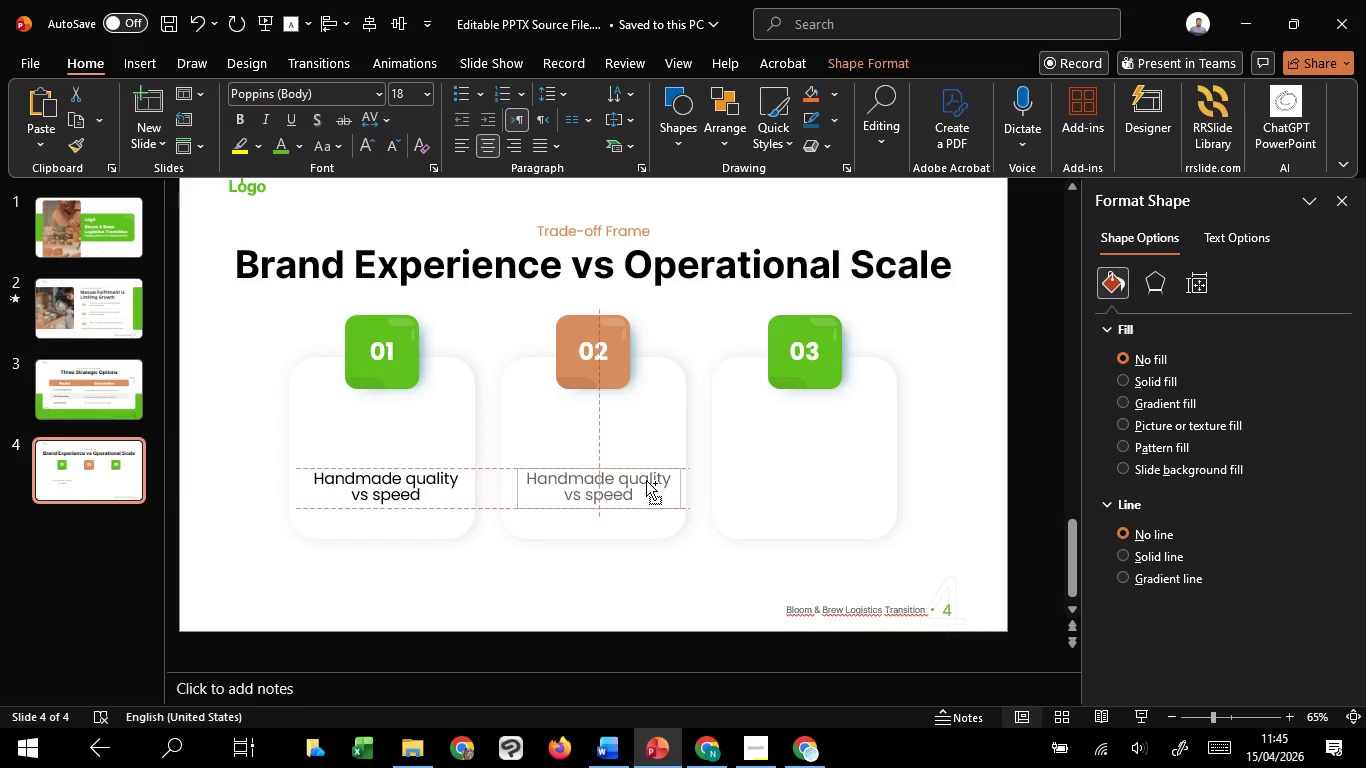 
hold_key(key=ShiftLeft, duration=1.5)
 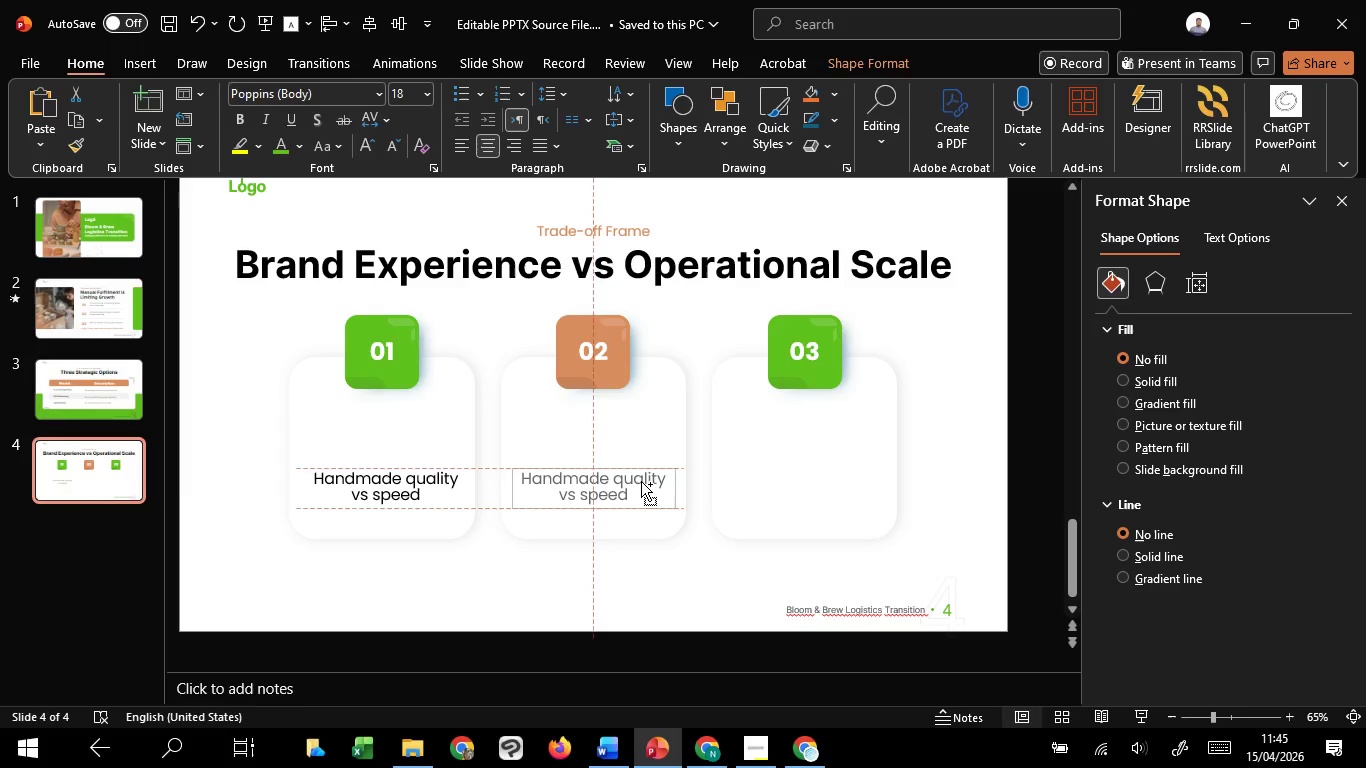 
hold_key(key=ShiftLeft, duration=0.83)
 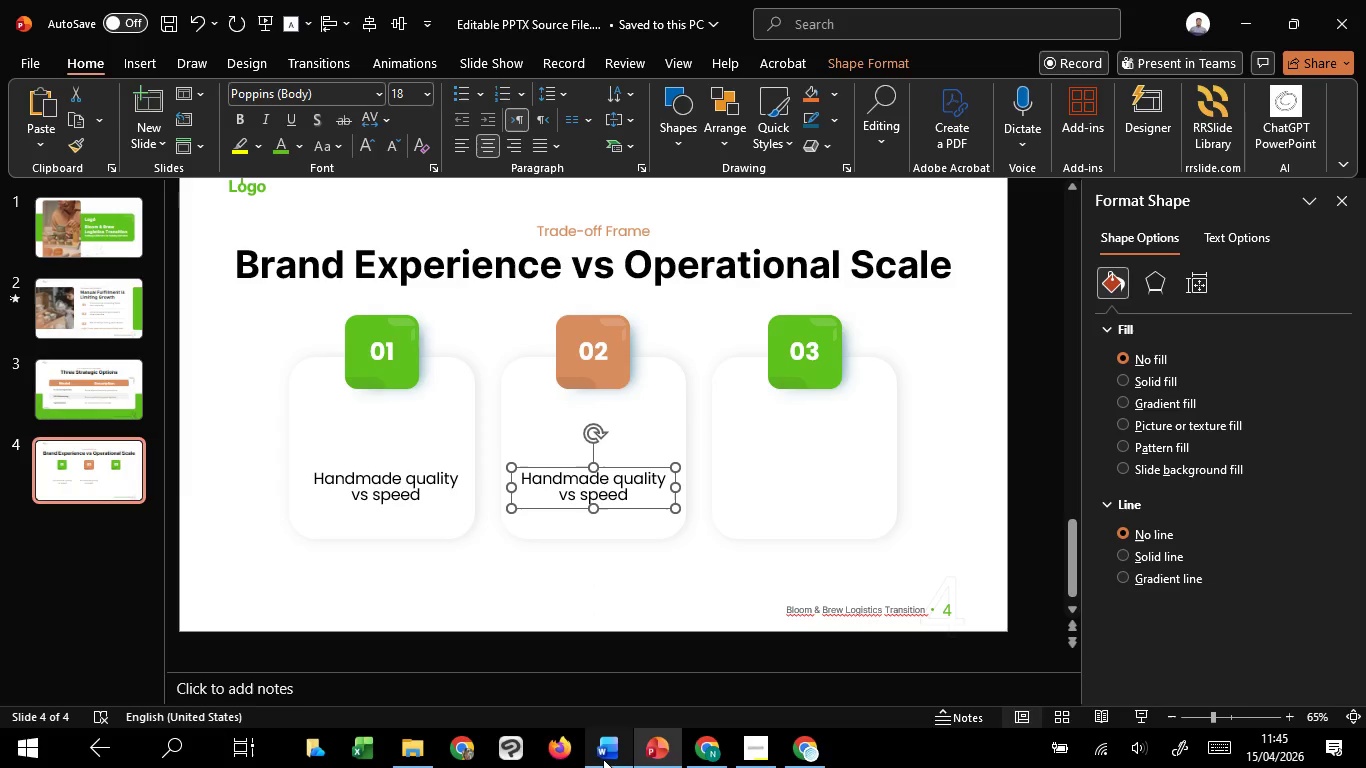 
left_click([634, 685])
 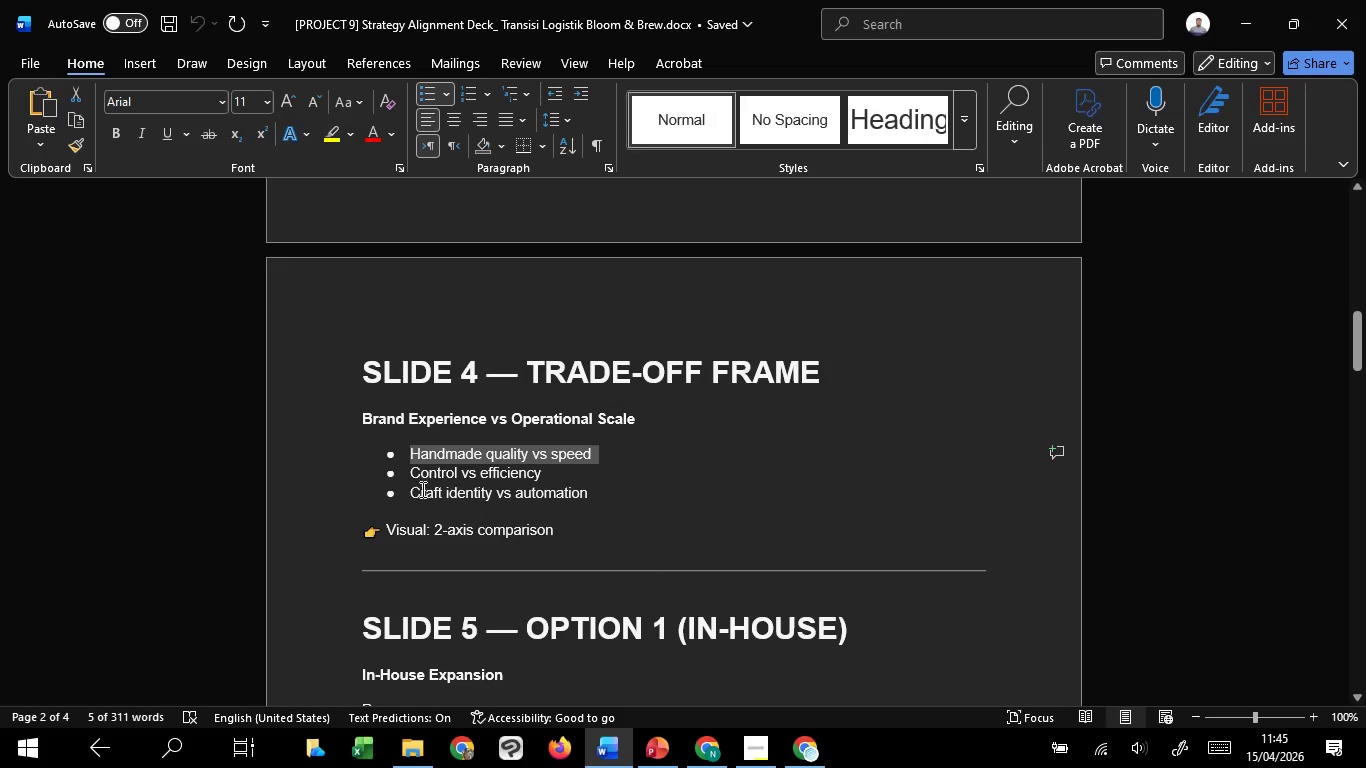 
left_click_drag(start_coordinate=[411, 476], to_coordinate=[525, 471])
 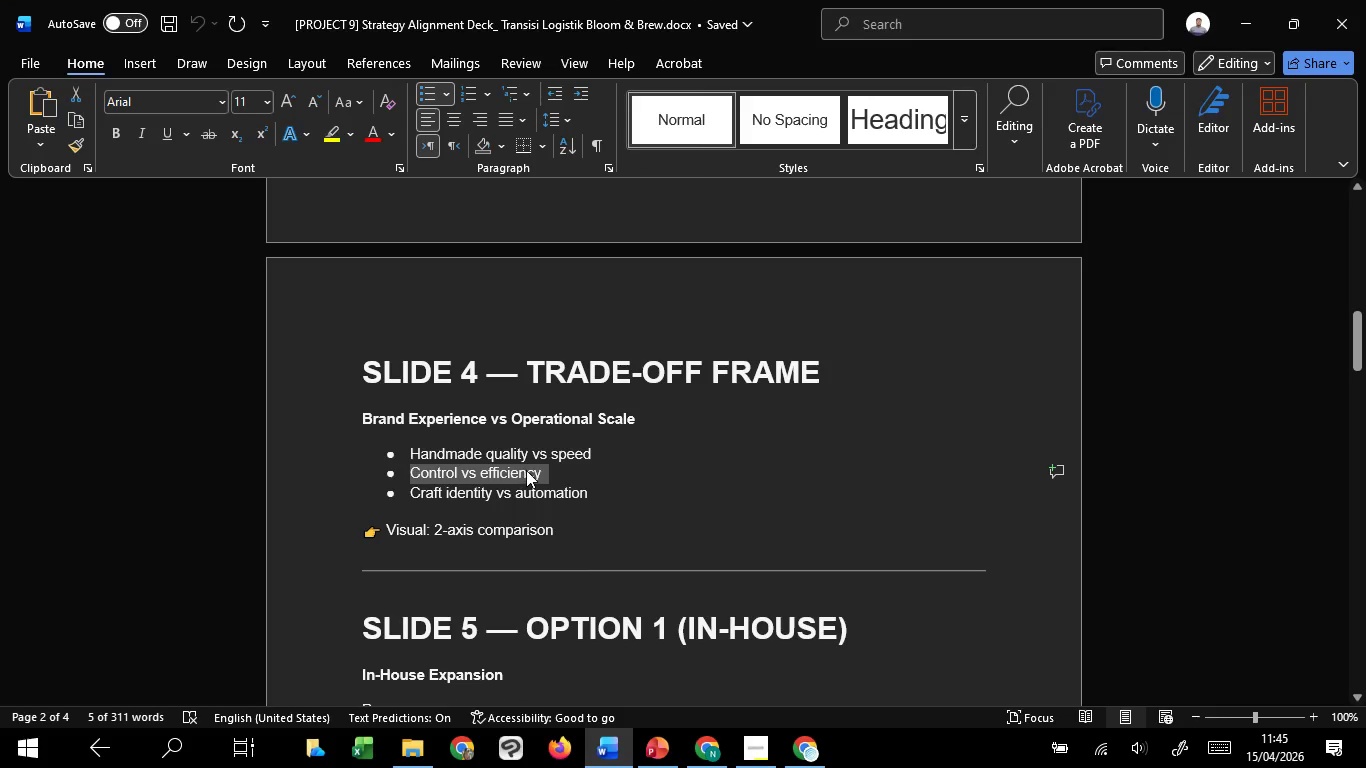 
key(Control+C)
 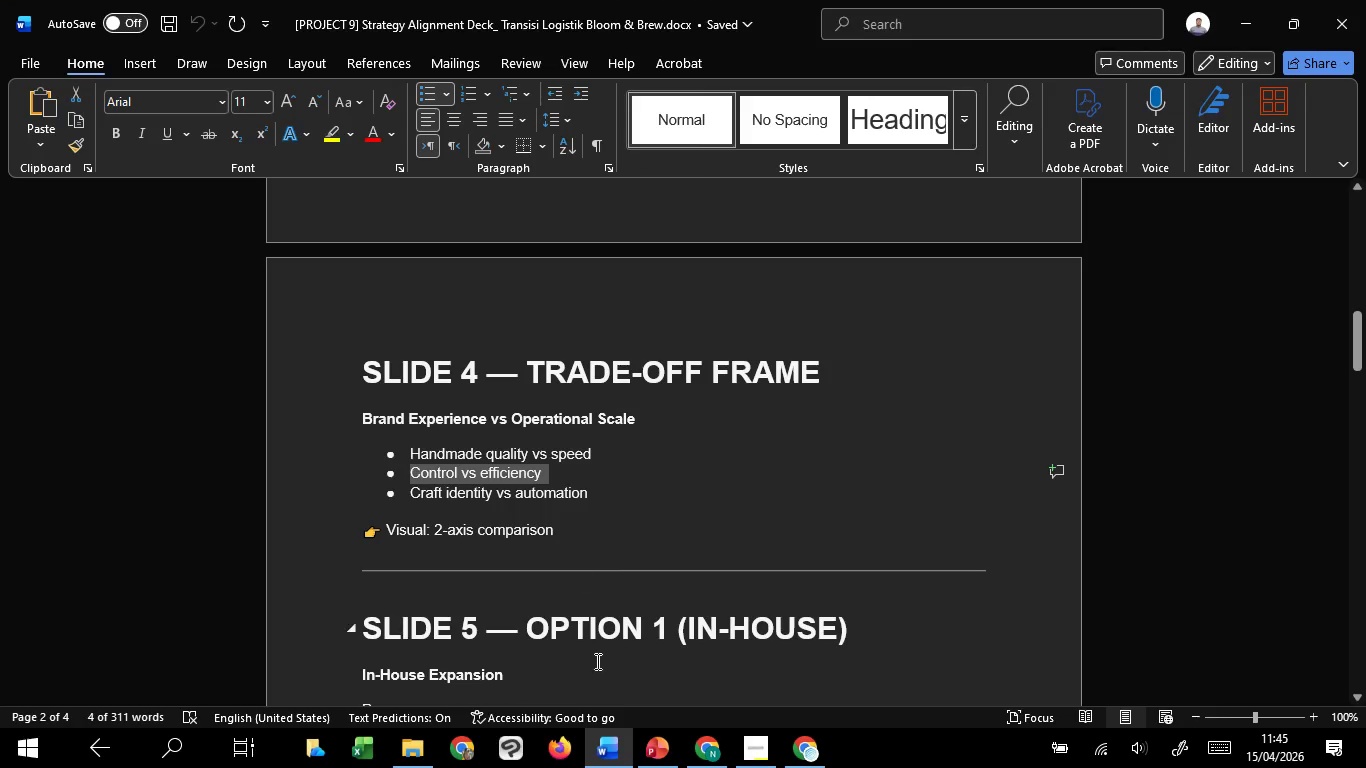 
key(Control+C)
 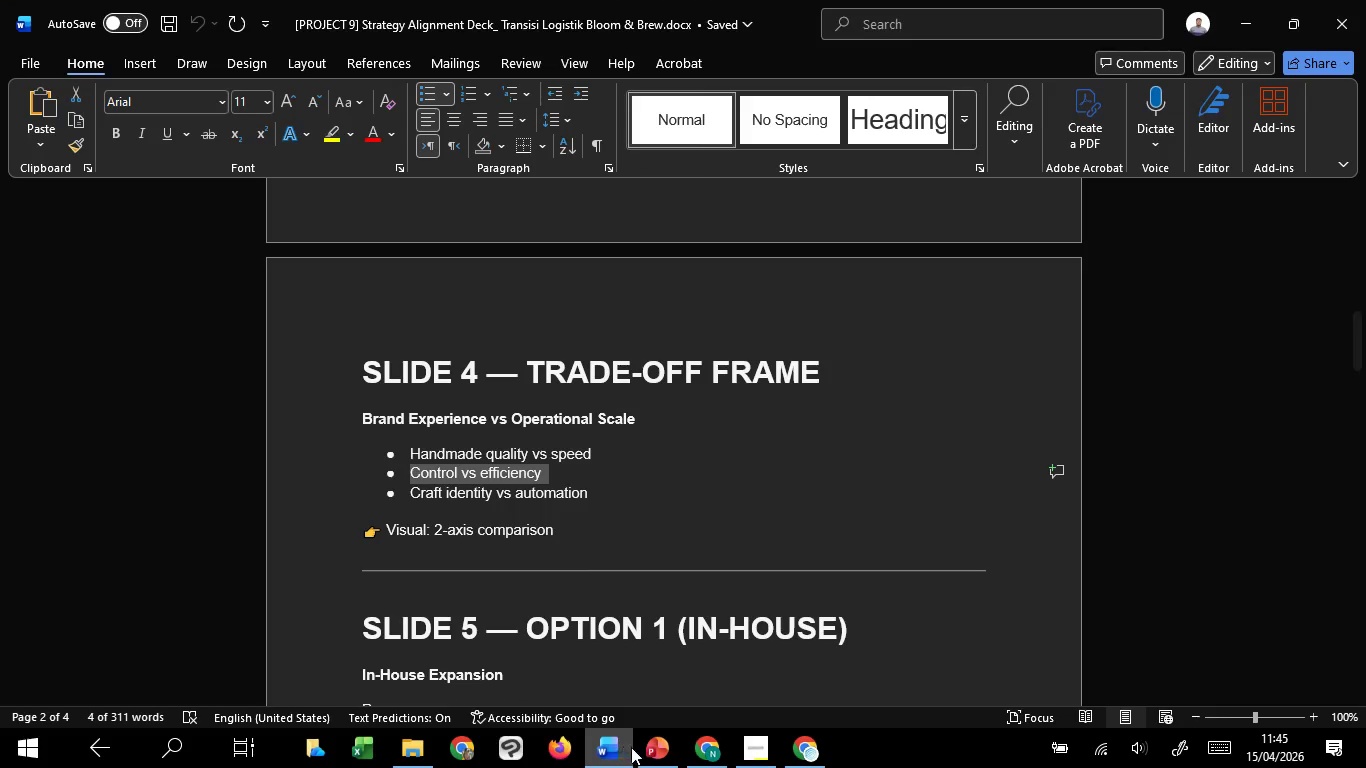 
key(Control+C)
 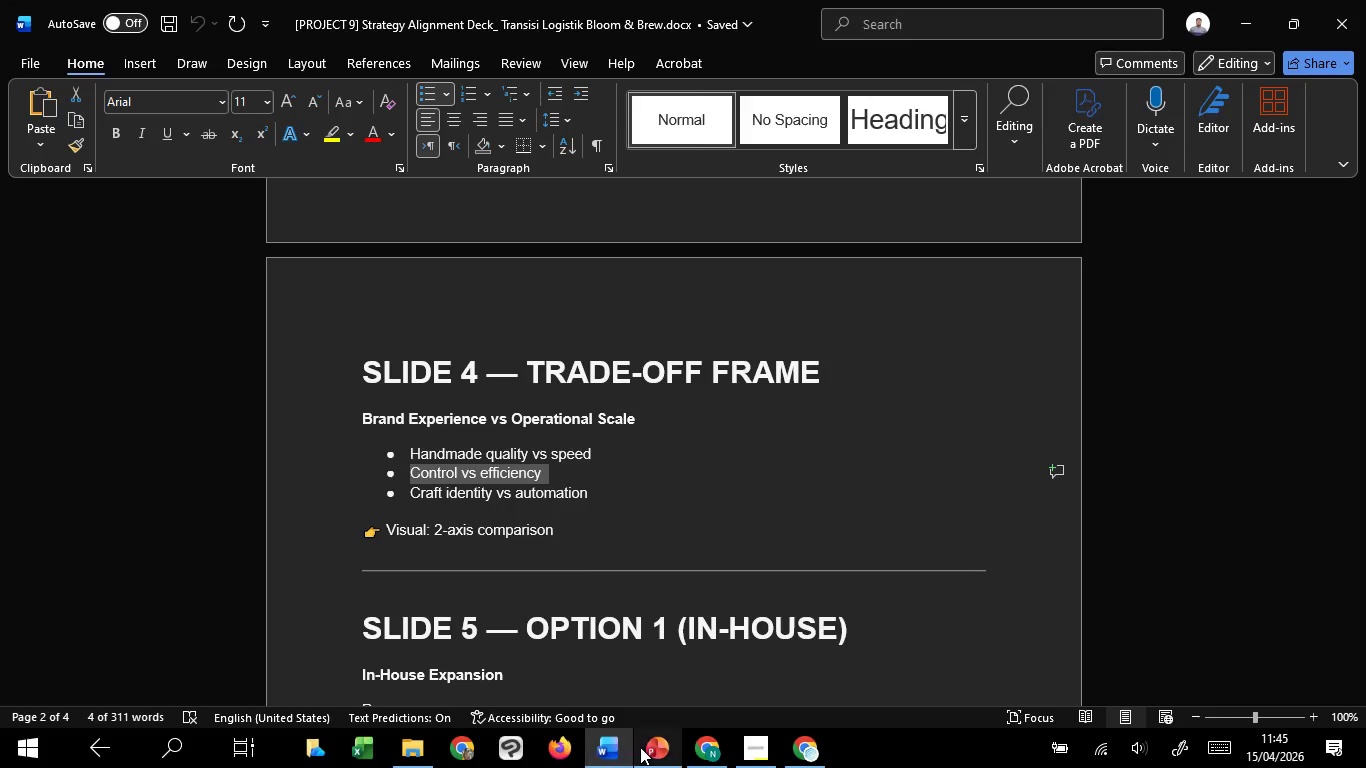 
key(Control+C)
 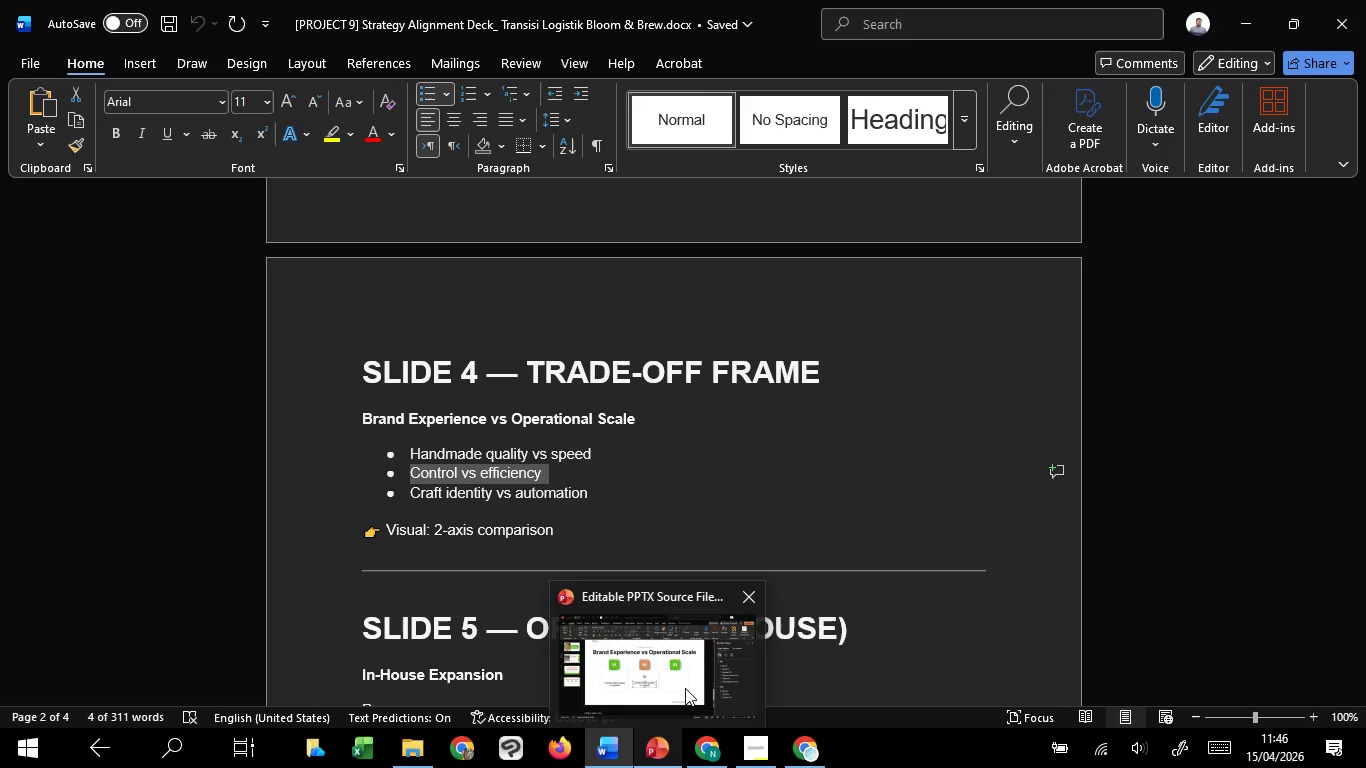 
left_click([685, 688])
 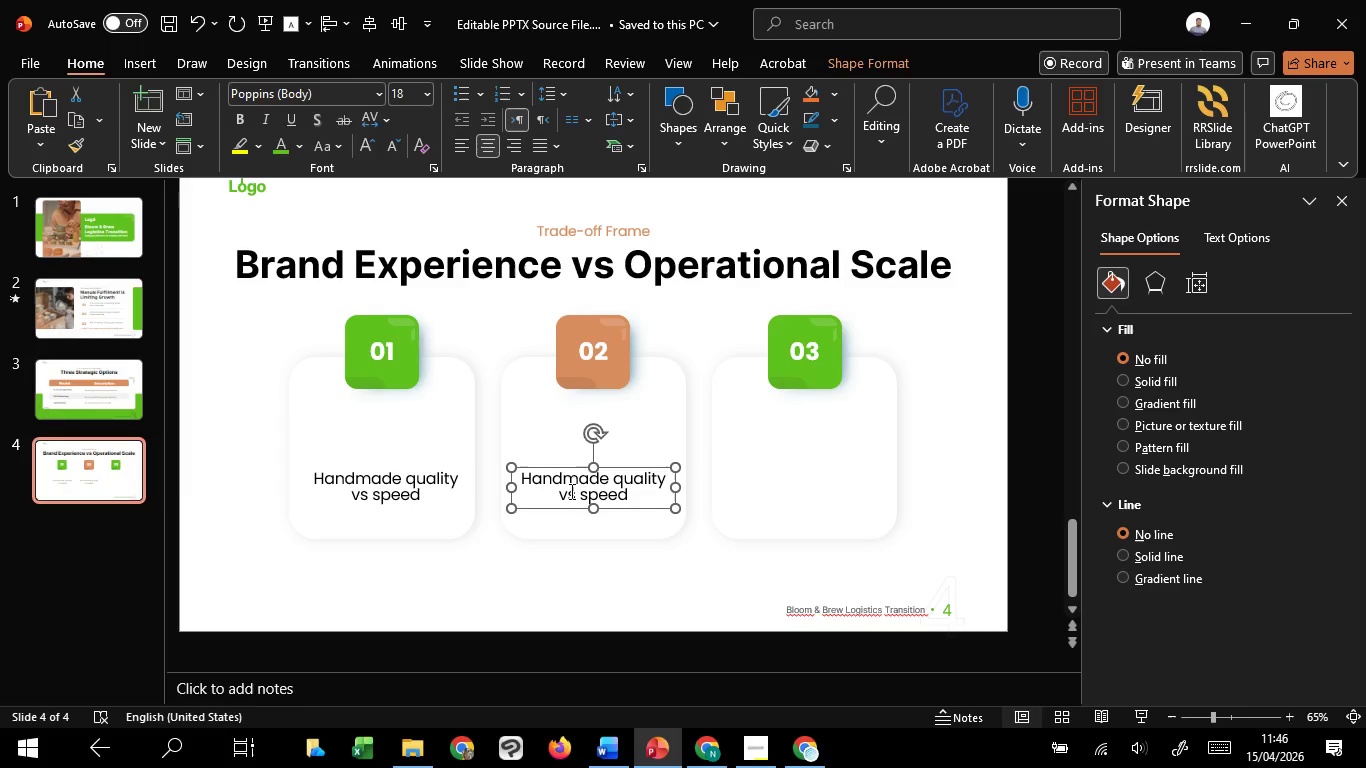 
left_click([569, 489])
 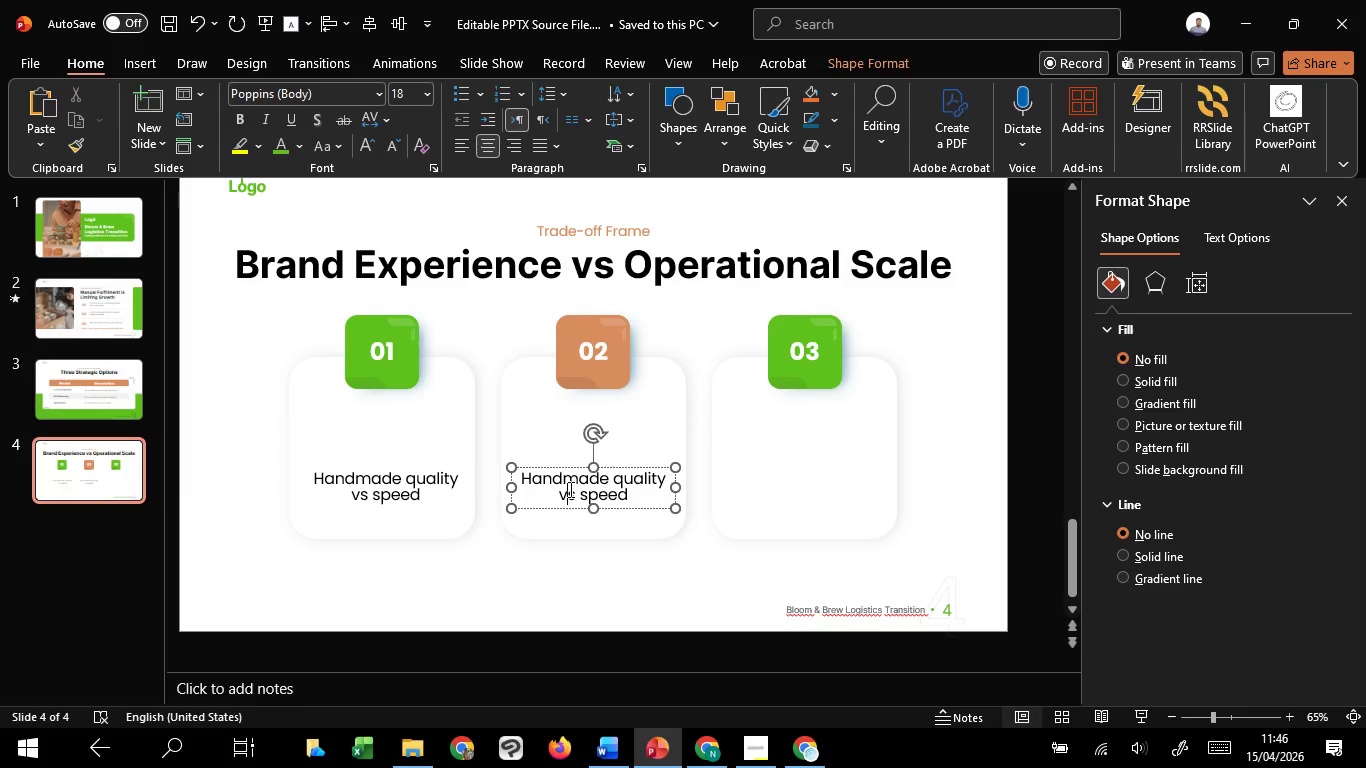 
key(Control+A)
 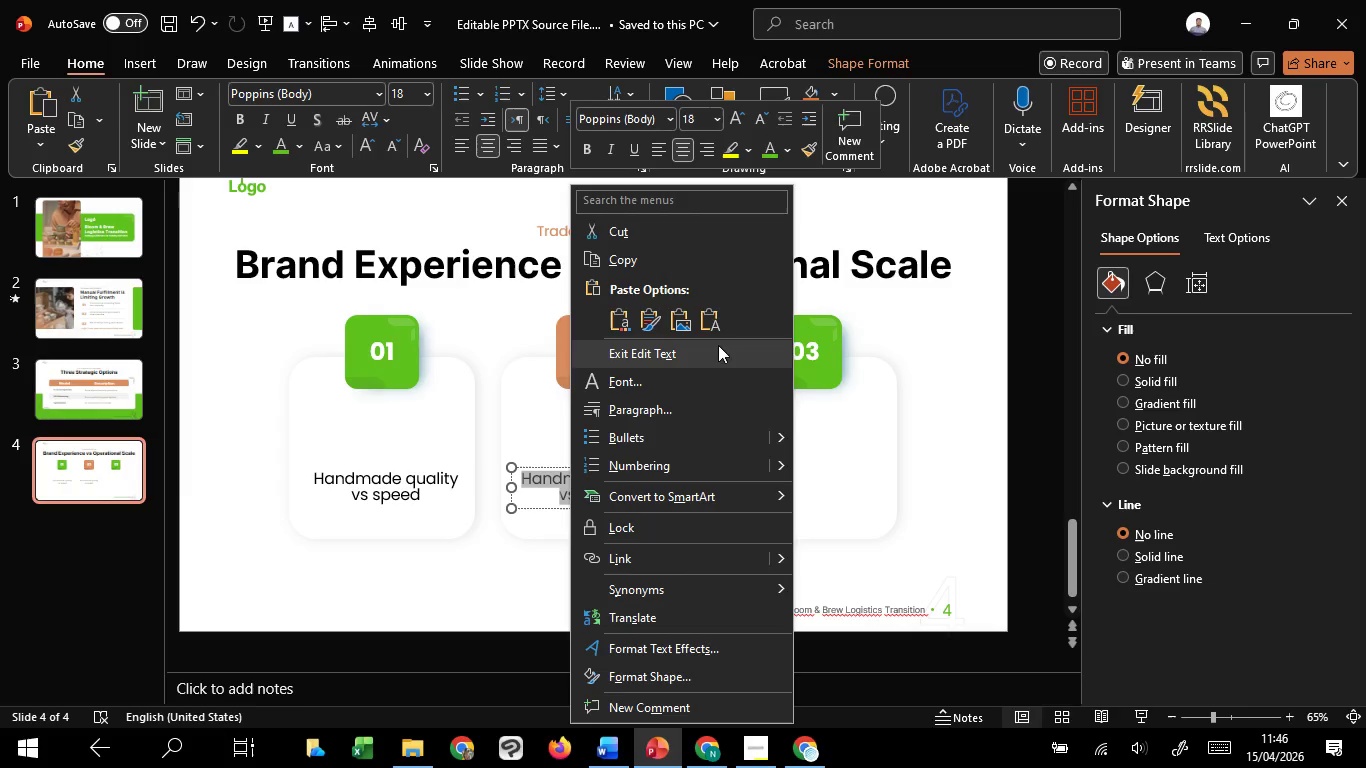 
left_click([714, 321])
 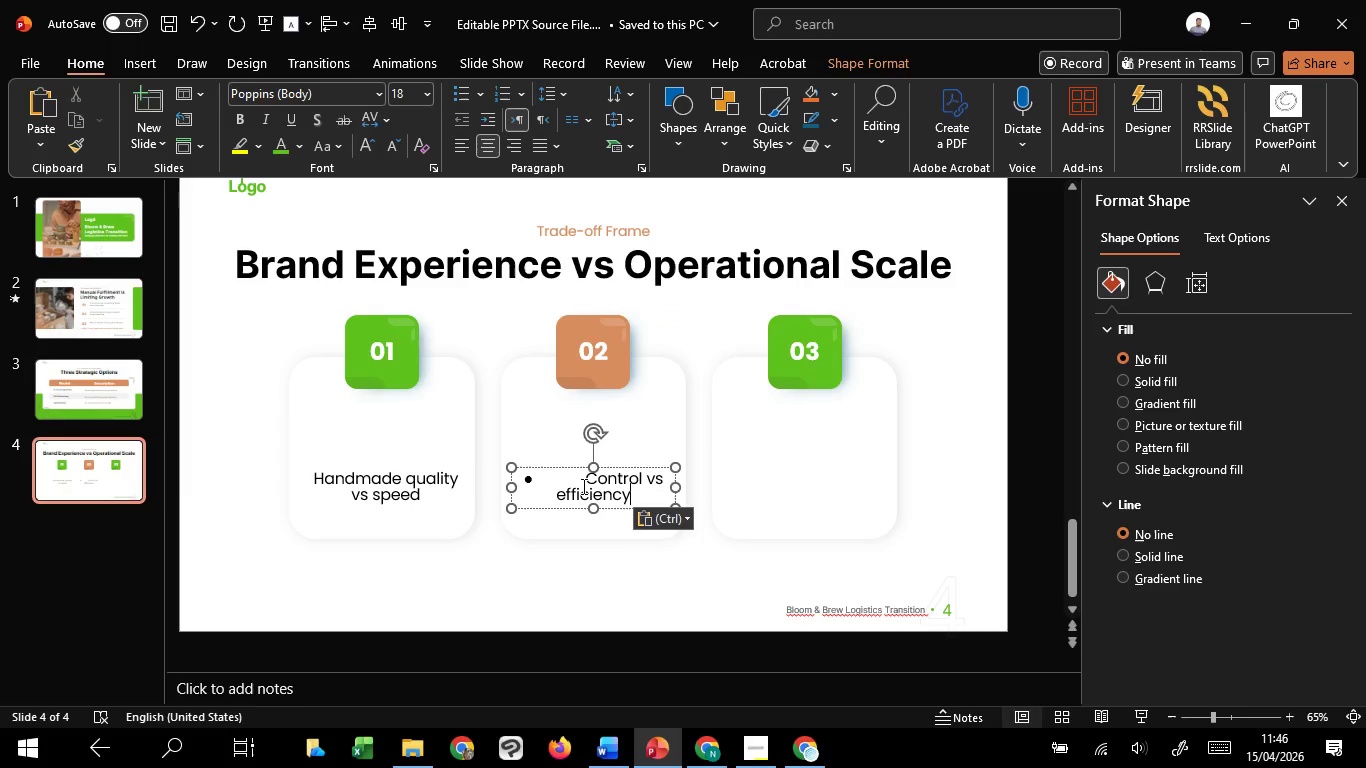 
left_click_drag(start_coordinate=[583, 486], to_coordinate=[507, 486])
 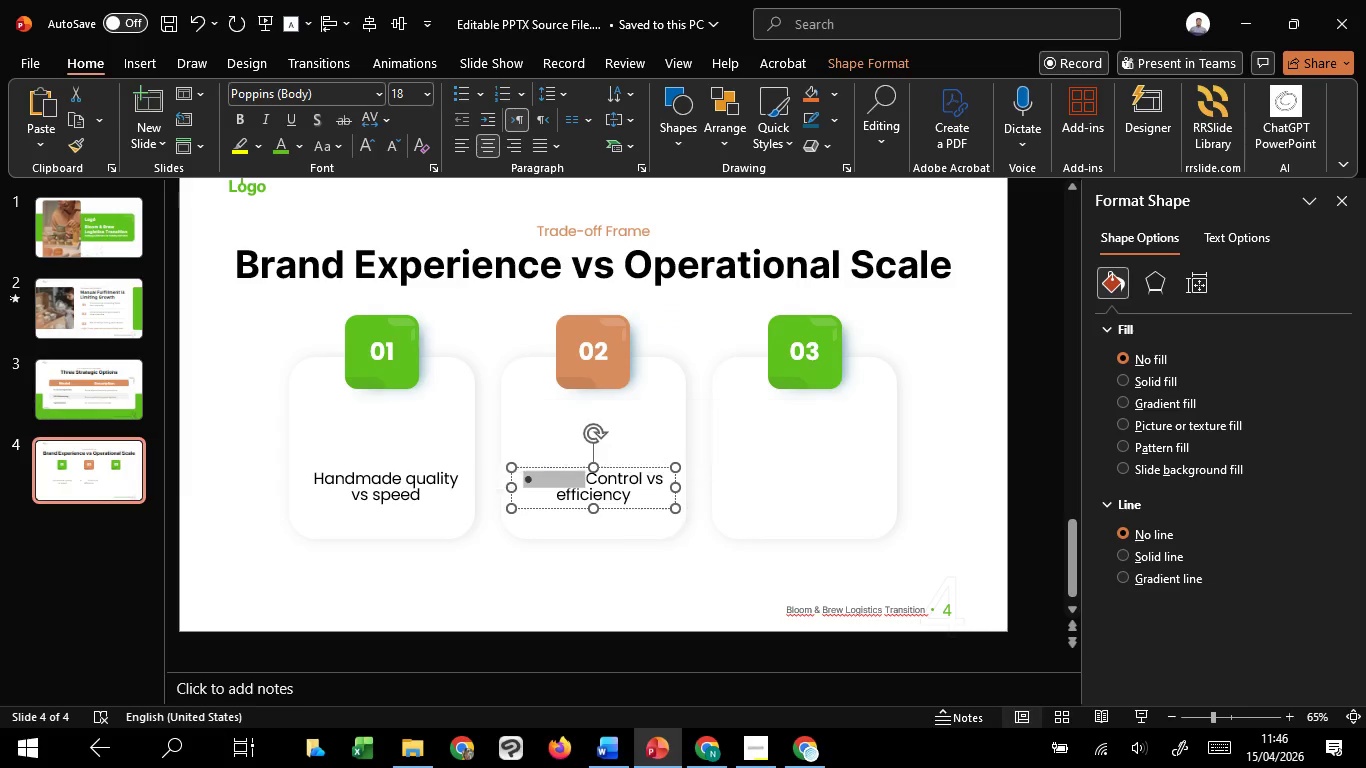 
key(Backspace)
 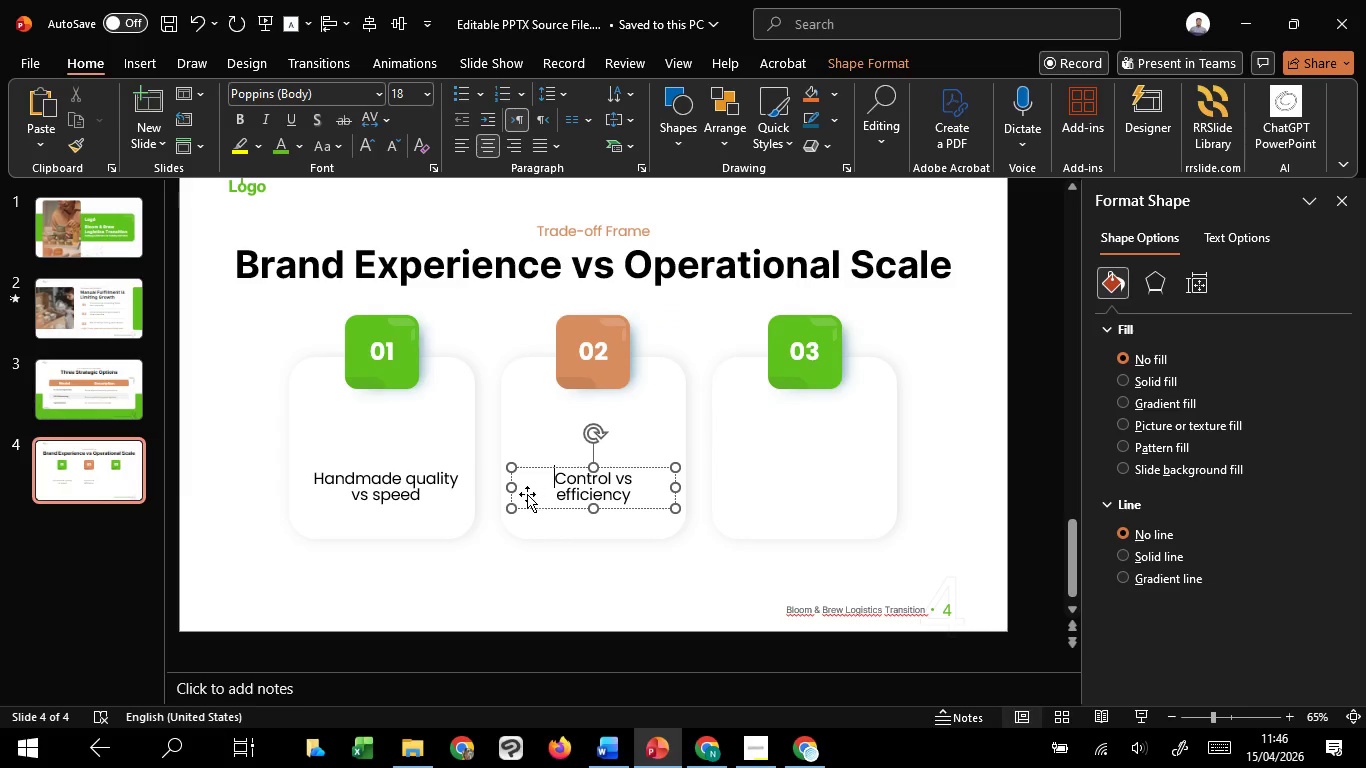 
hold_key(key=ControlLeft, duration=5.92)
hold_key(key=ShiftLeft, duration=1.45)
left_click_drag(start_coordinate=[512, 491], to_coordinate=[494, 484])
 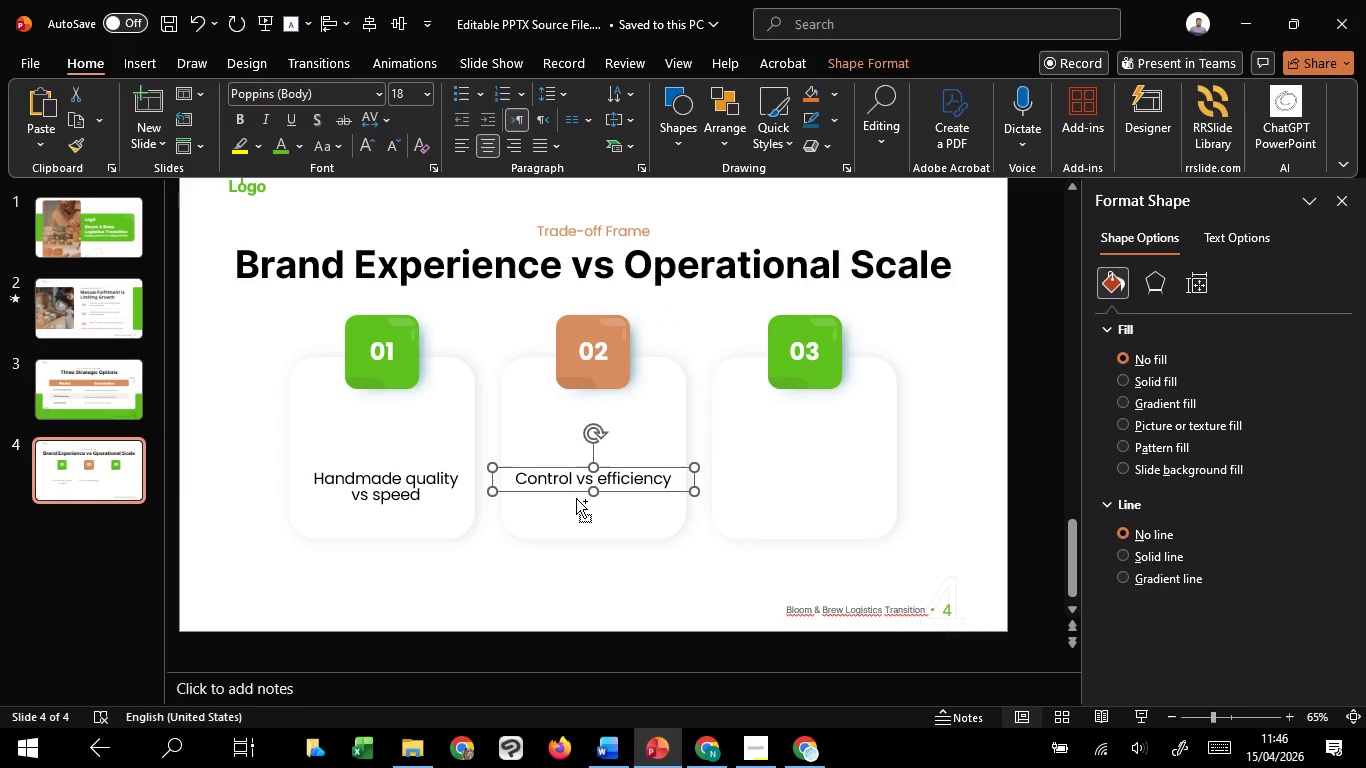 
key(Control+Shift+ShiftLeft)
 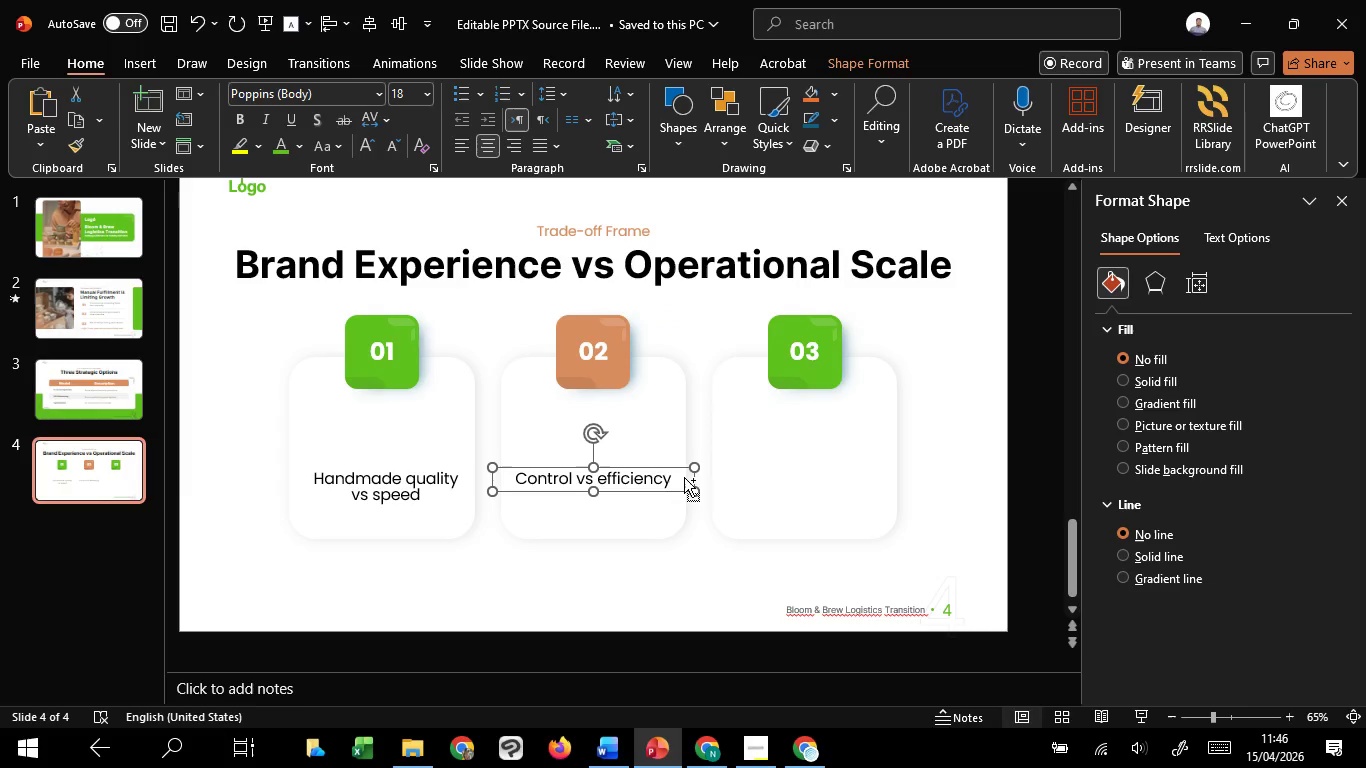 
key(Control+Shift+ShiftLeft)
 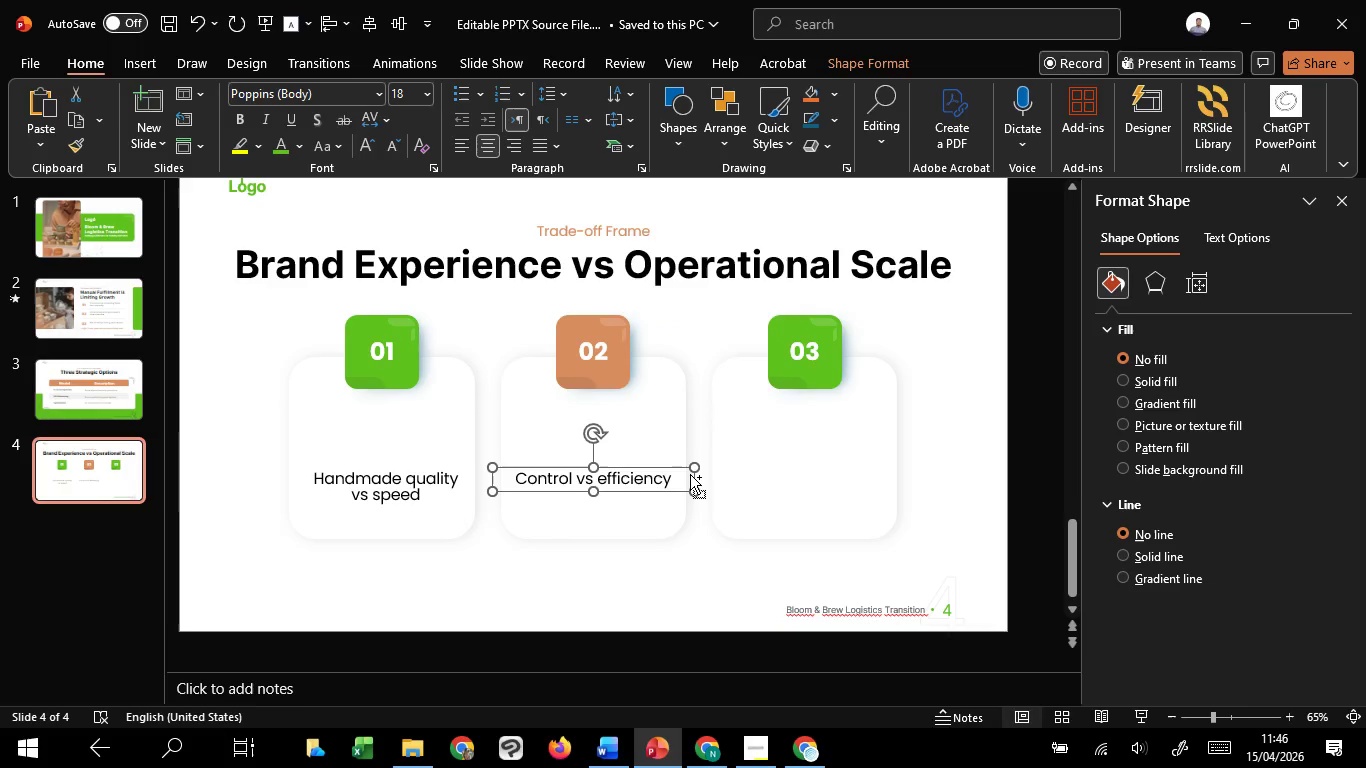 
scroll: coordinate [690, 474], scroll_direction: up, amount: 4.0
 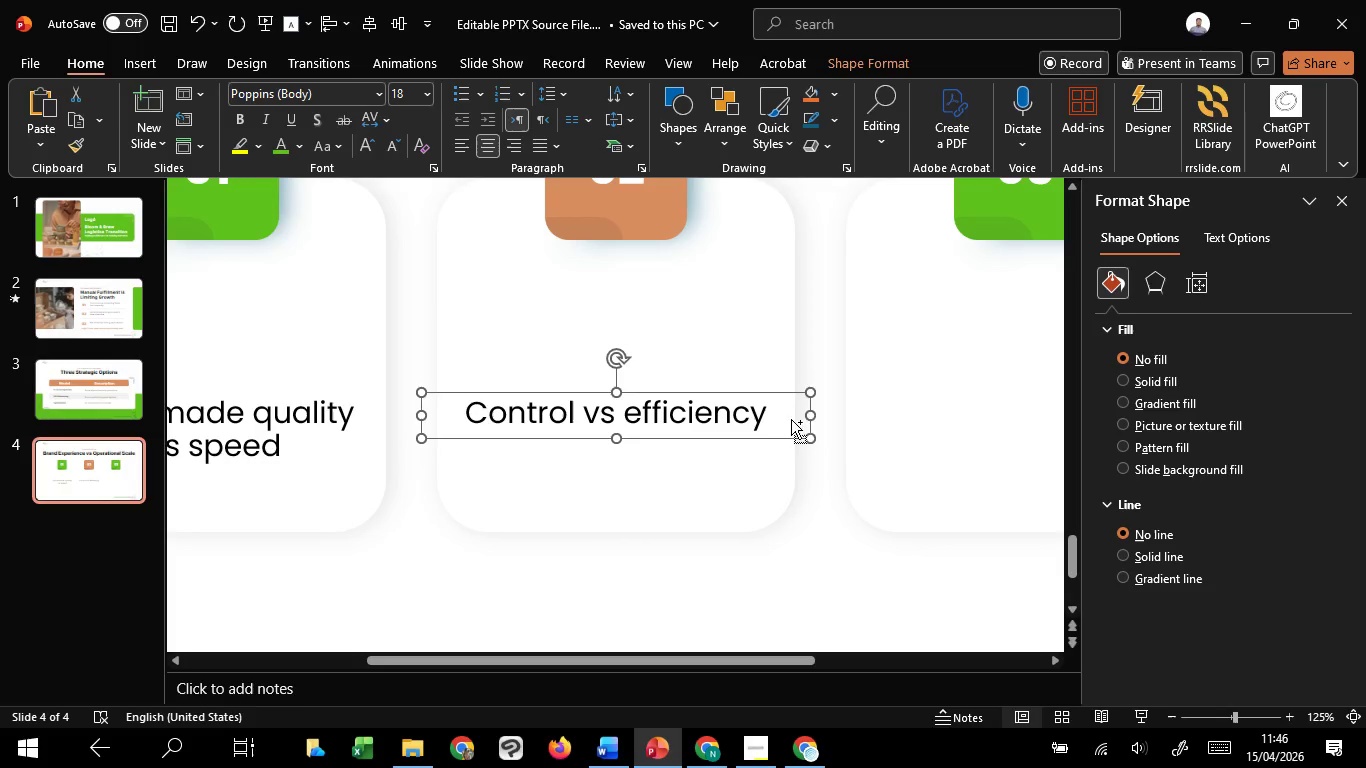 
hold_key(key=ShiftLeft, duration=1.52)
left_click_drag(start_coordinate=[810, 416], to_coordinate=[781, 417])
 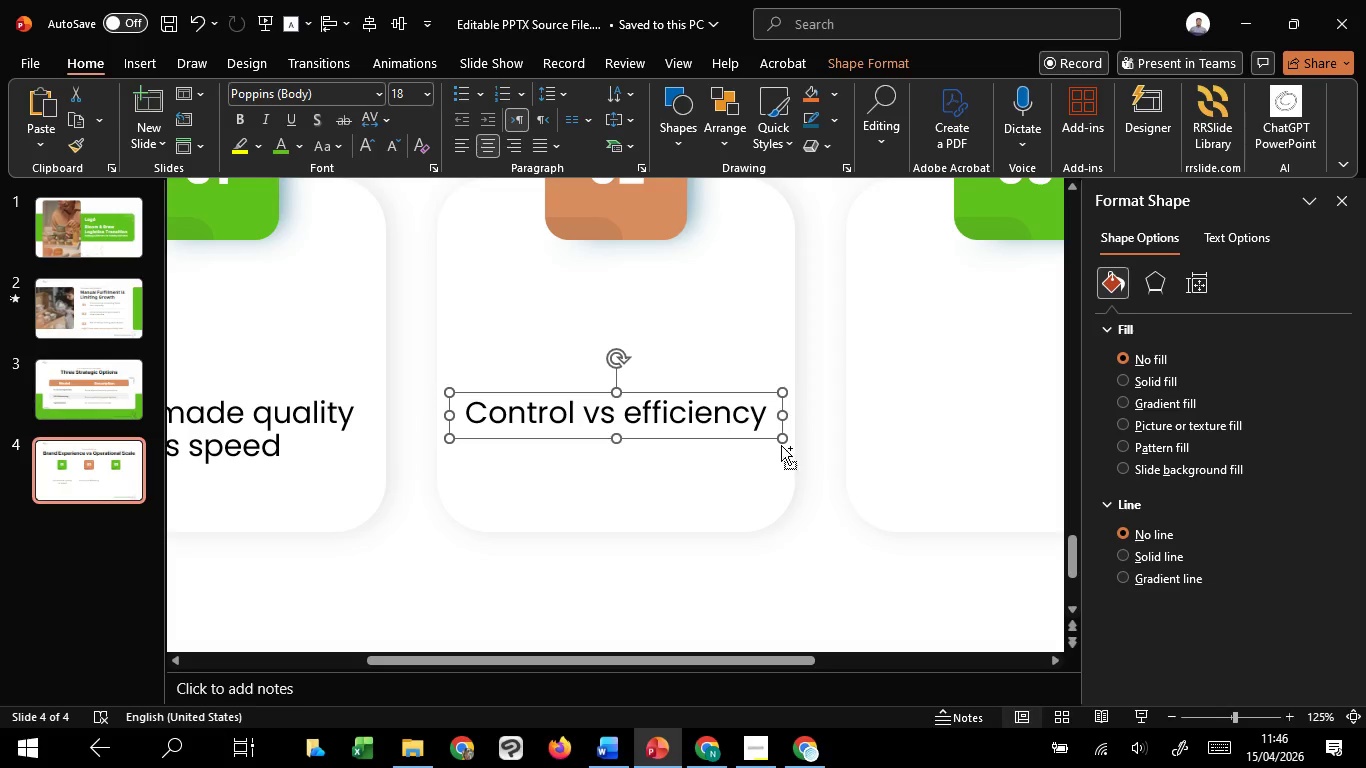 
key(Control+Shift+ShiftLeft)
 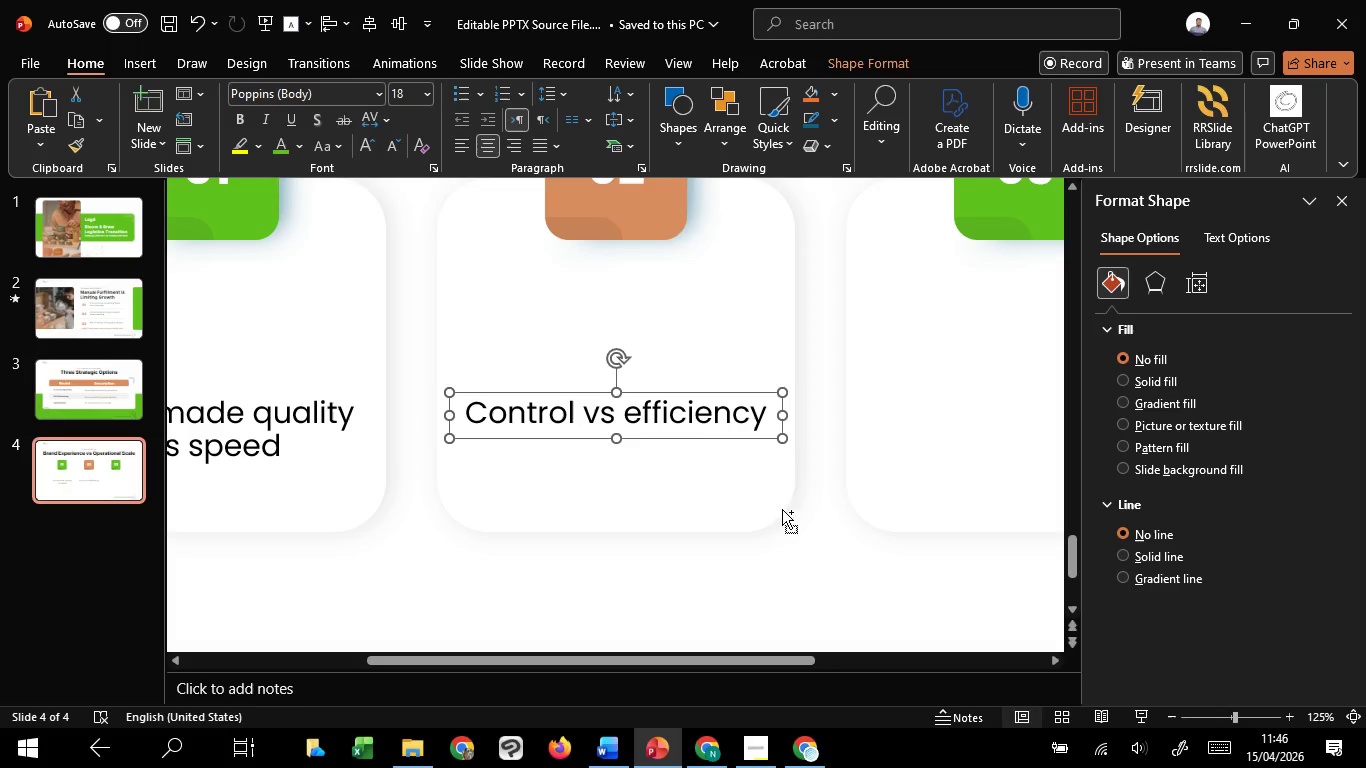 
key(Control+Shift+ShiftLeft)
 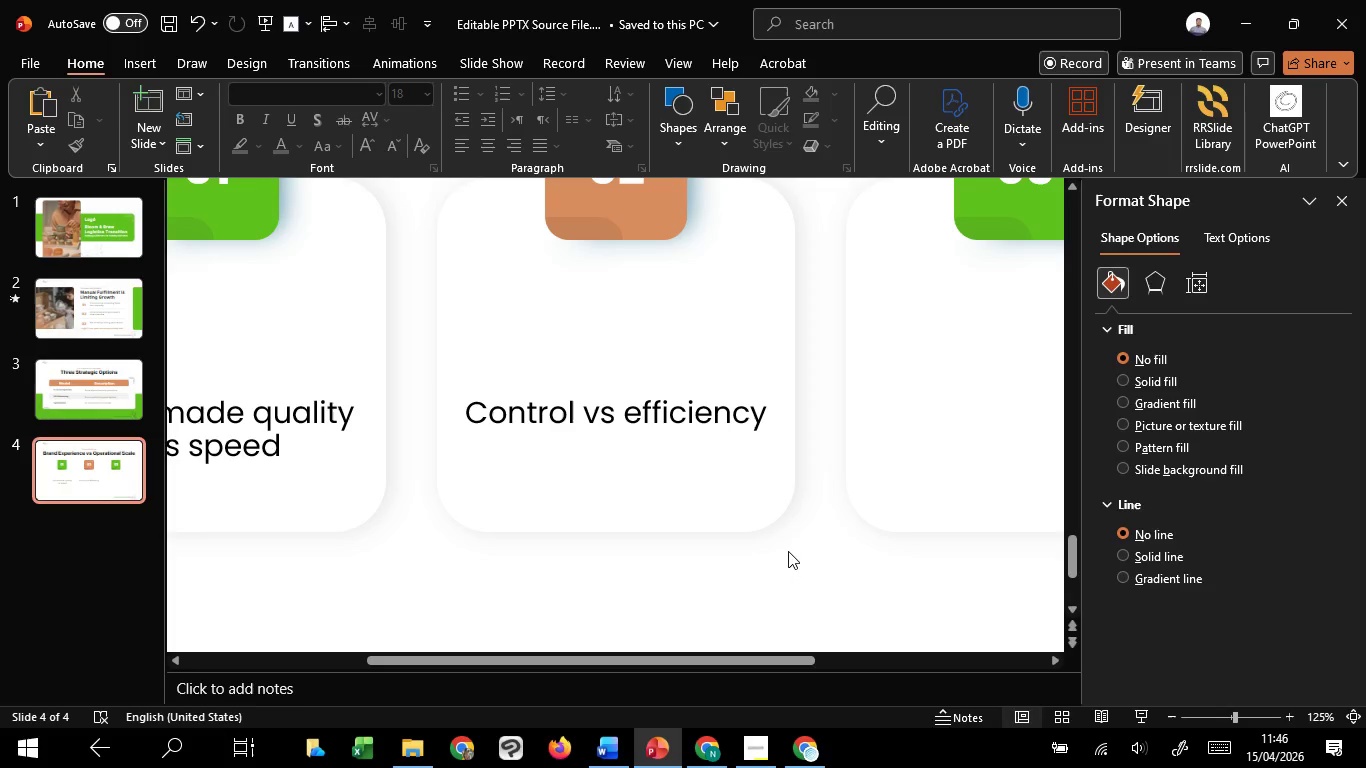 
hold_key(key=ControlLeft, duration=1.02)
scroll: coordinate [786, 549], scroll_direction: down, amount: 2.0
 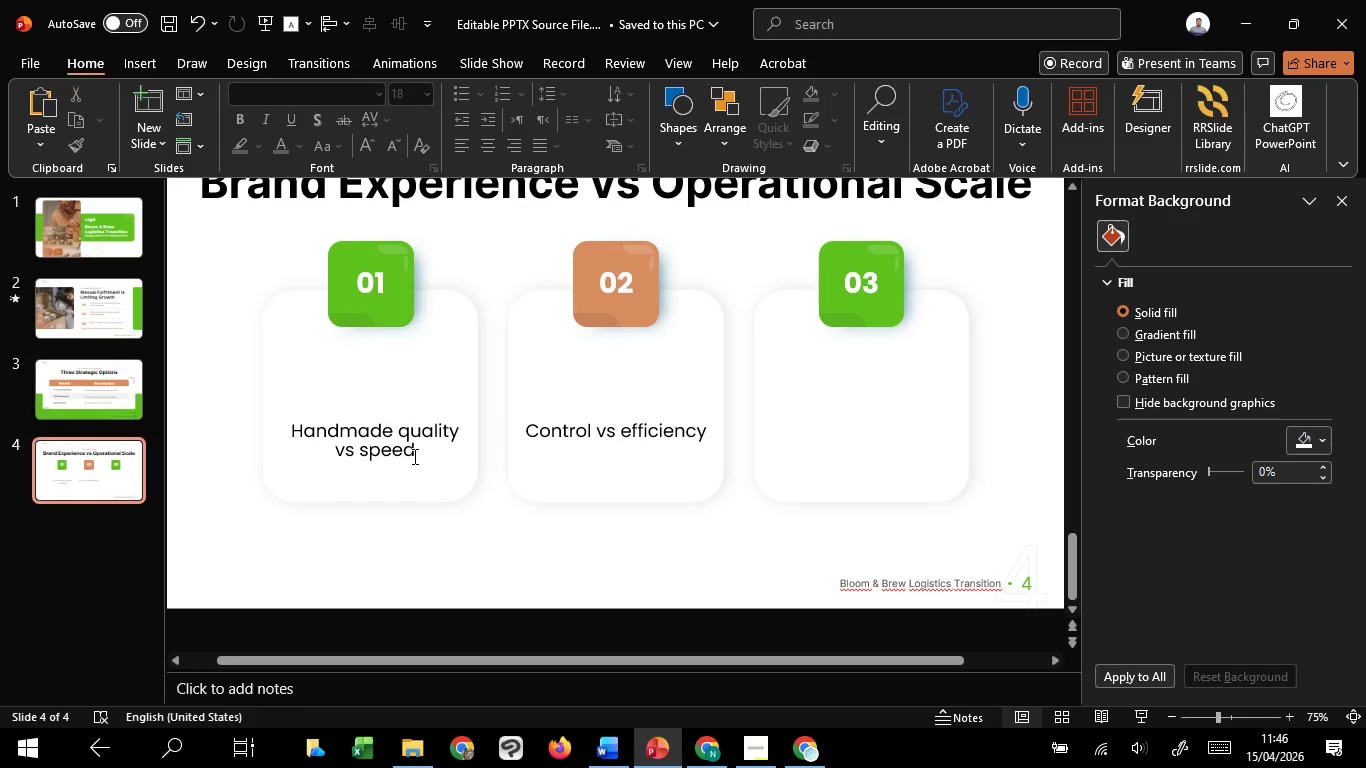 
hold_key(key=ControlLeft, duration=5.19)
left_click([400, 448])
 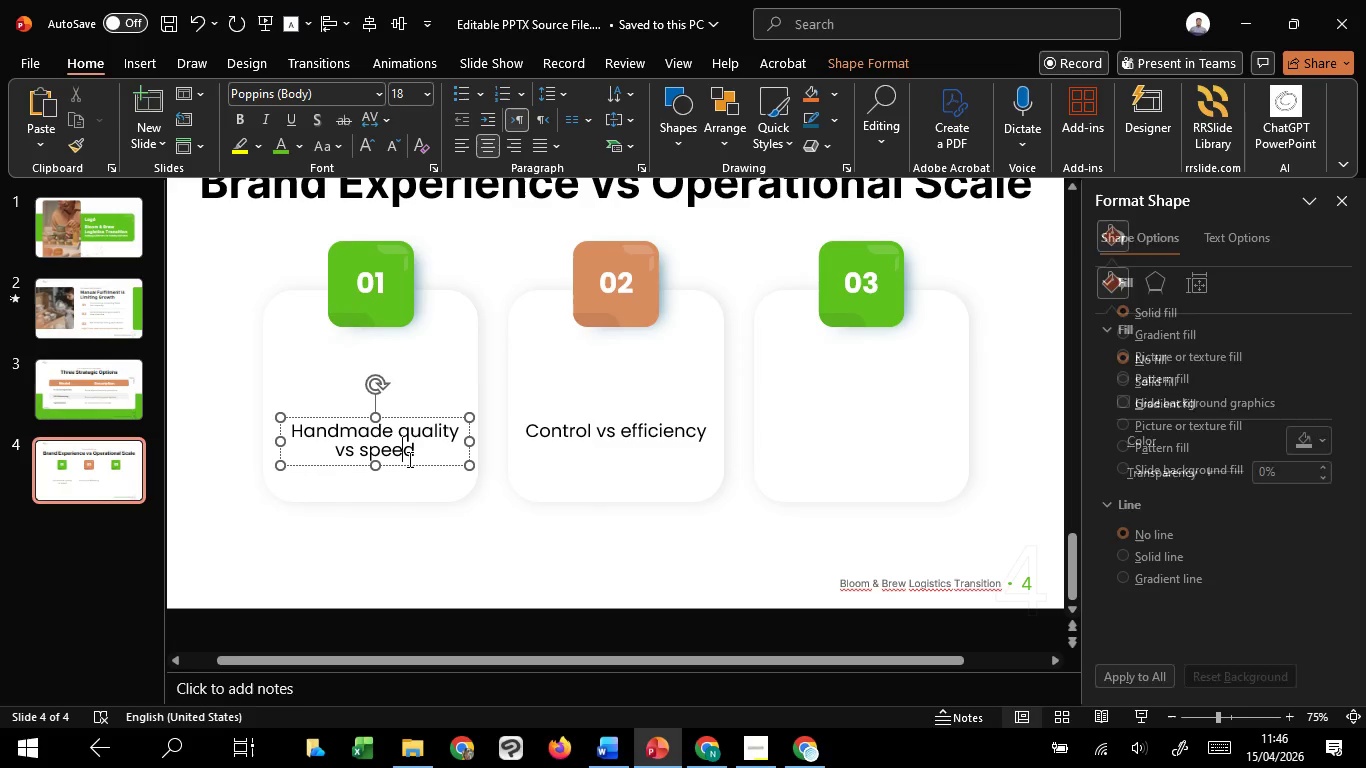 
hold_key(key=ShiftLeft, duration=1.52)
left_click_drag(start_coordinate=[413, 466], to_coordinate=[901, 432])
 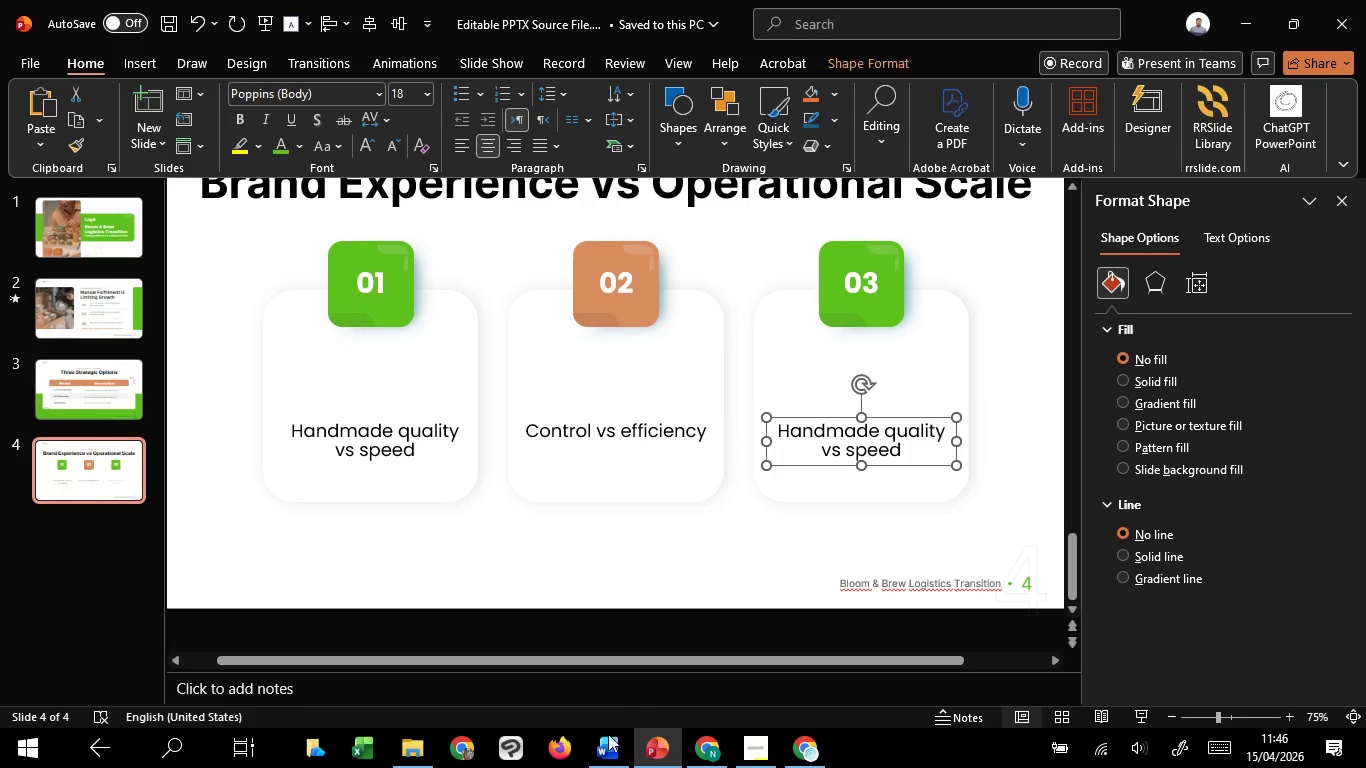 
hold_key(key=ShiftLeft, duration=1.5)
 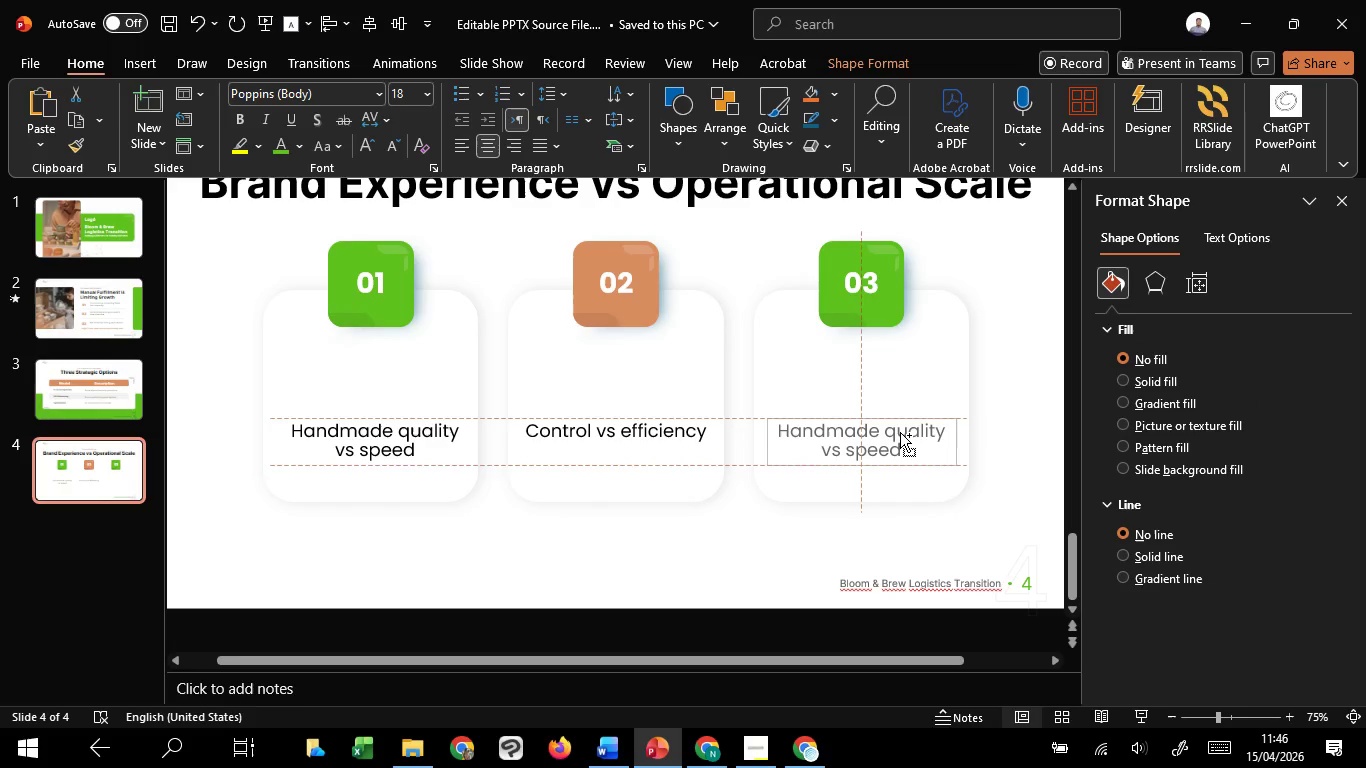 
hold_key(key=ShiftLeft, duration=1.47)
 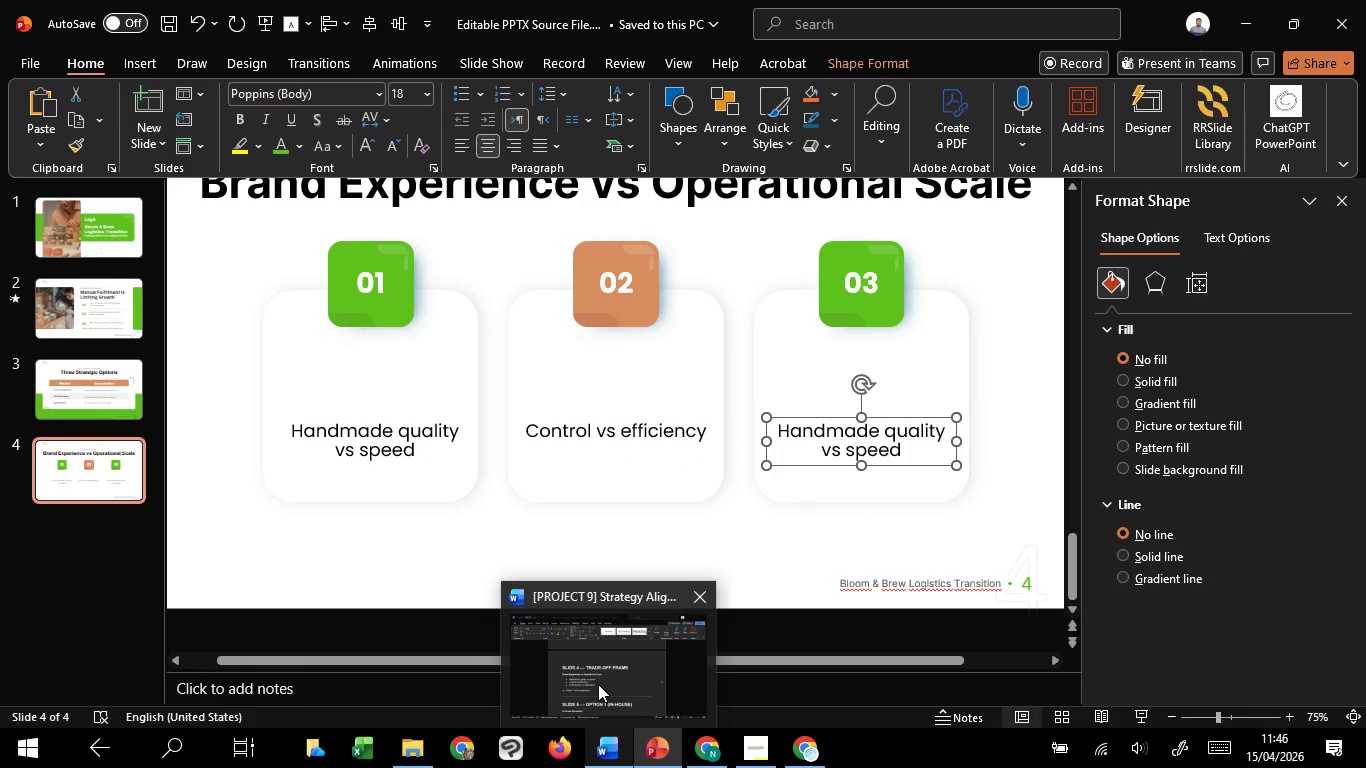 
left_click([598, 684])
 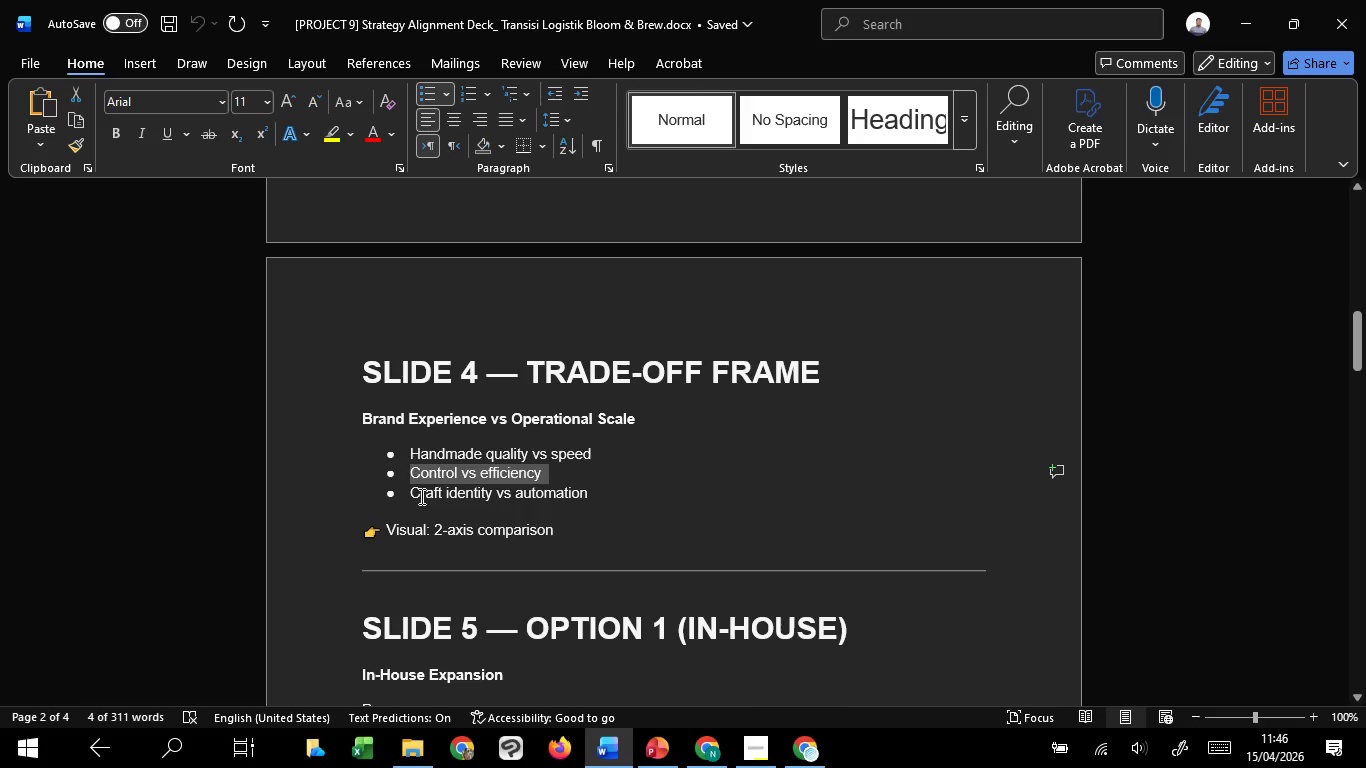 
left_click_drag(start_coordinate=[420, 496], to_coordinate=[583, 492])
 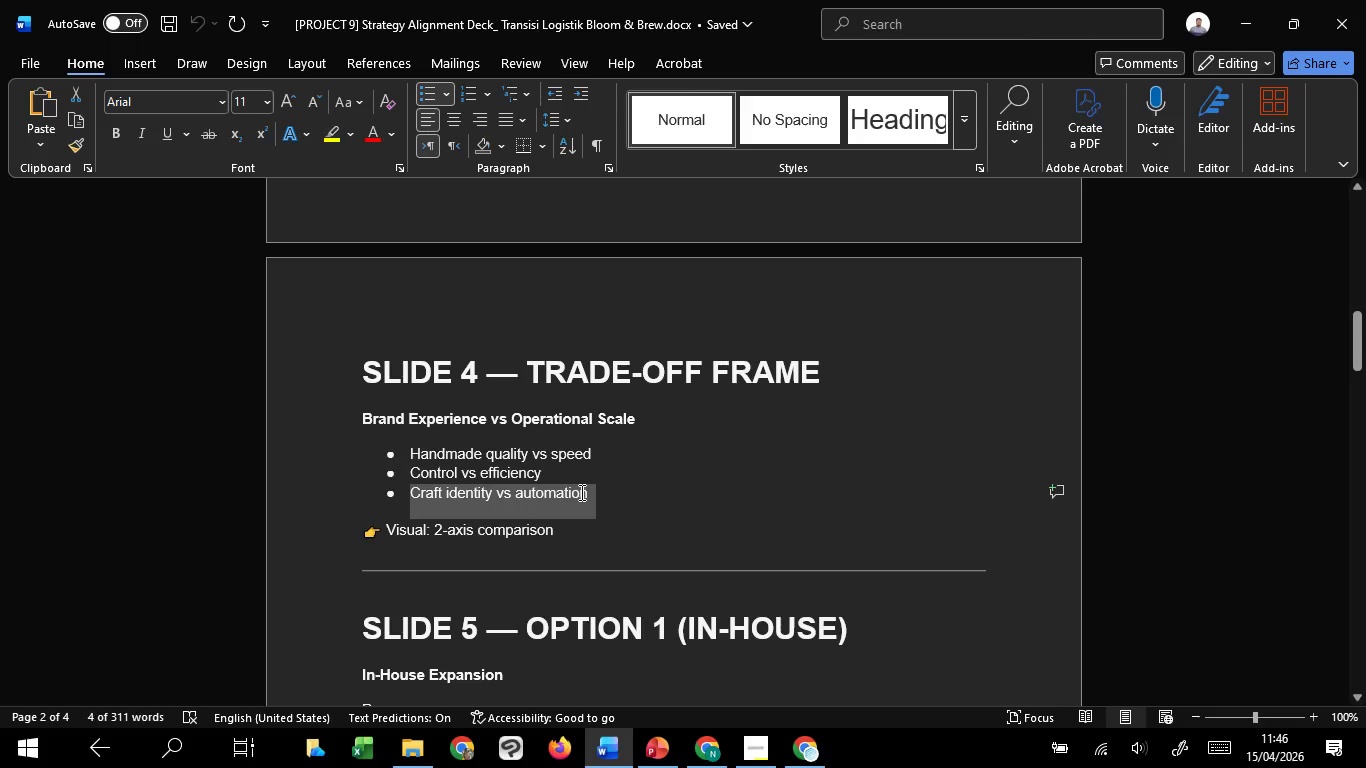 
key(Control+C)
 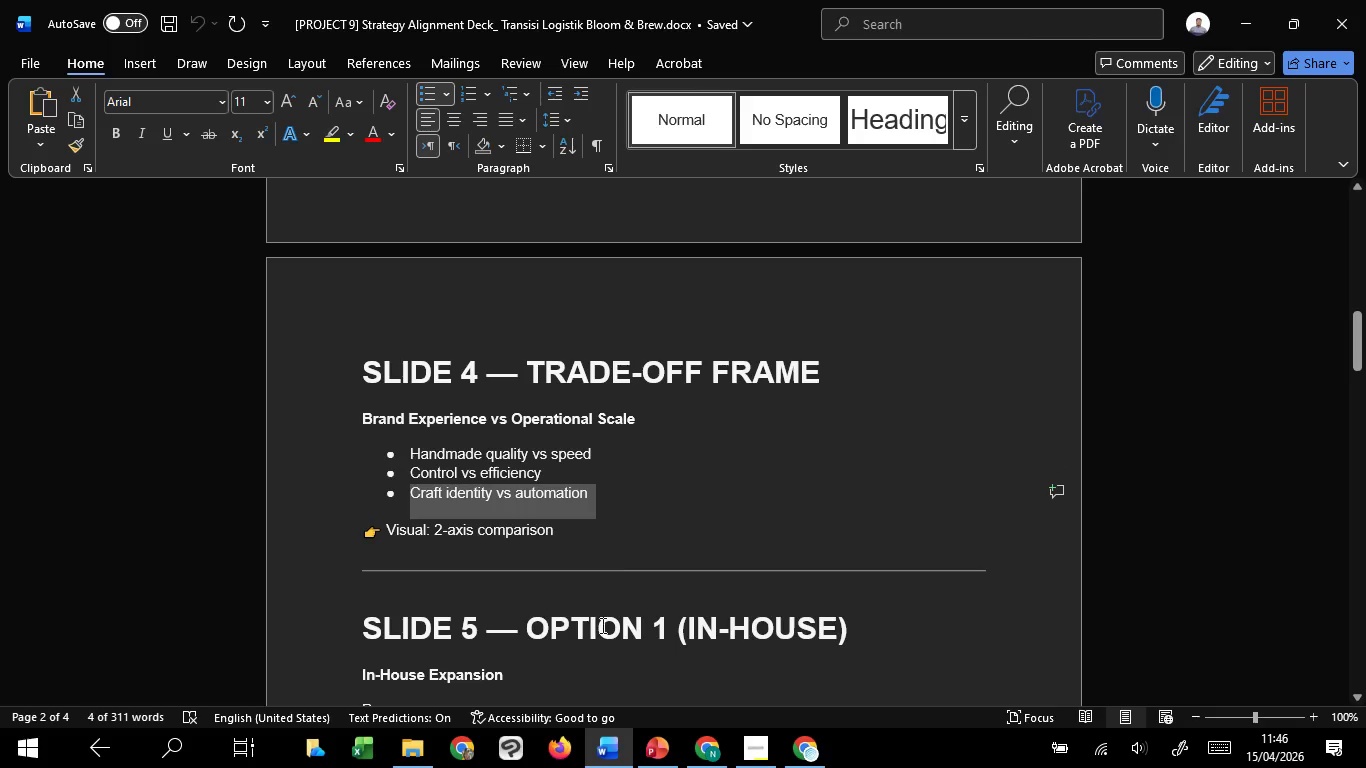 
key(Control+C)
 